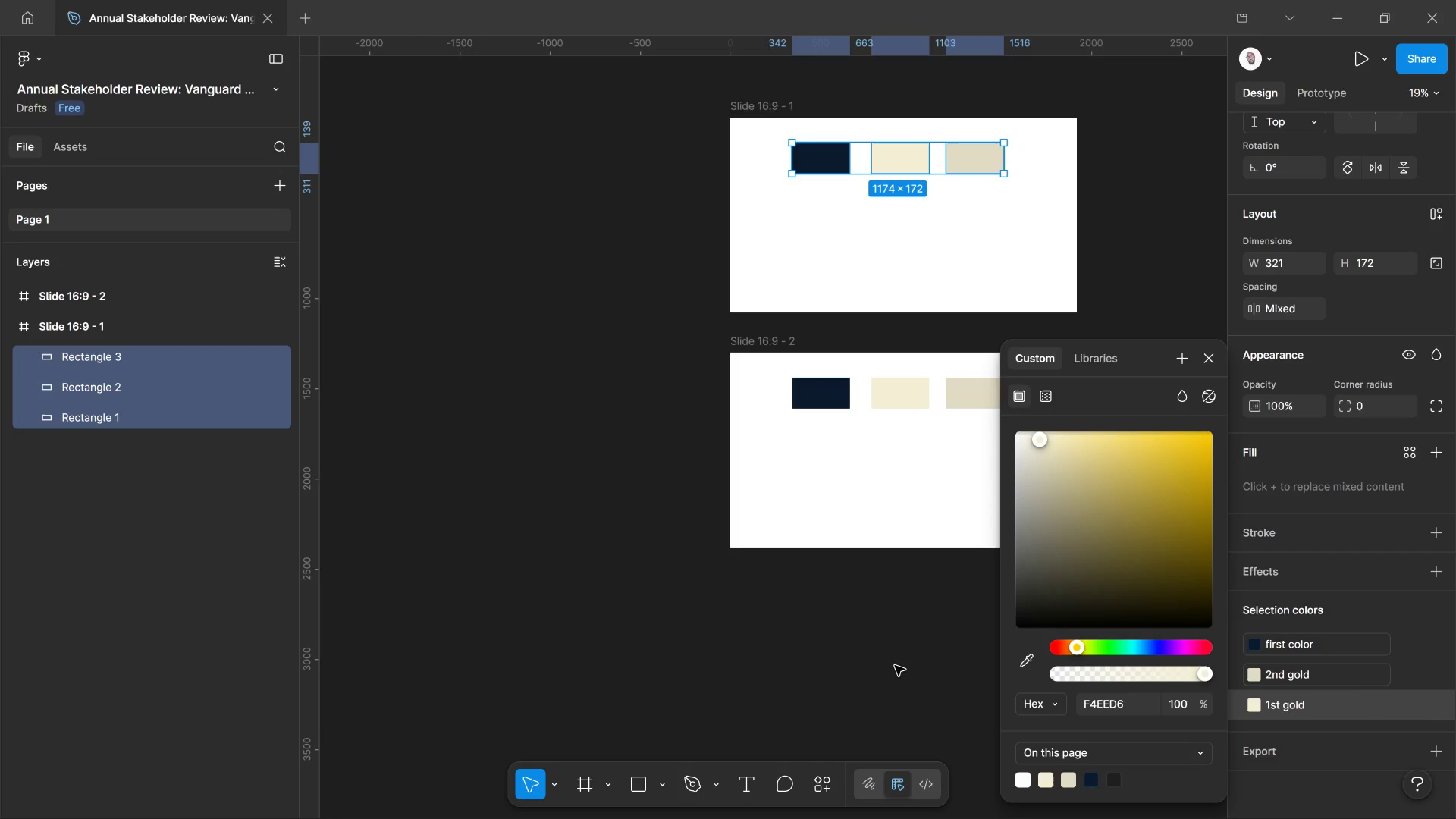 
left_click([899, 657])
 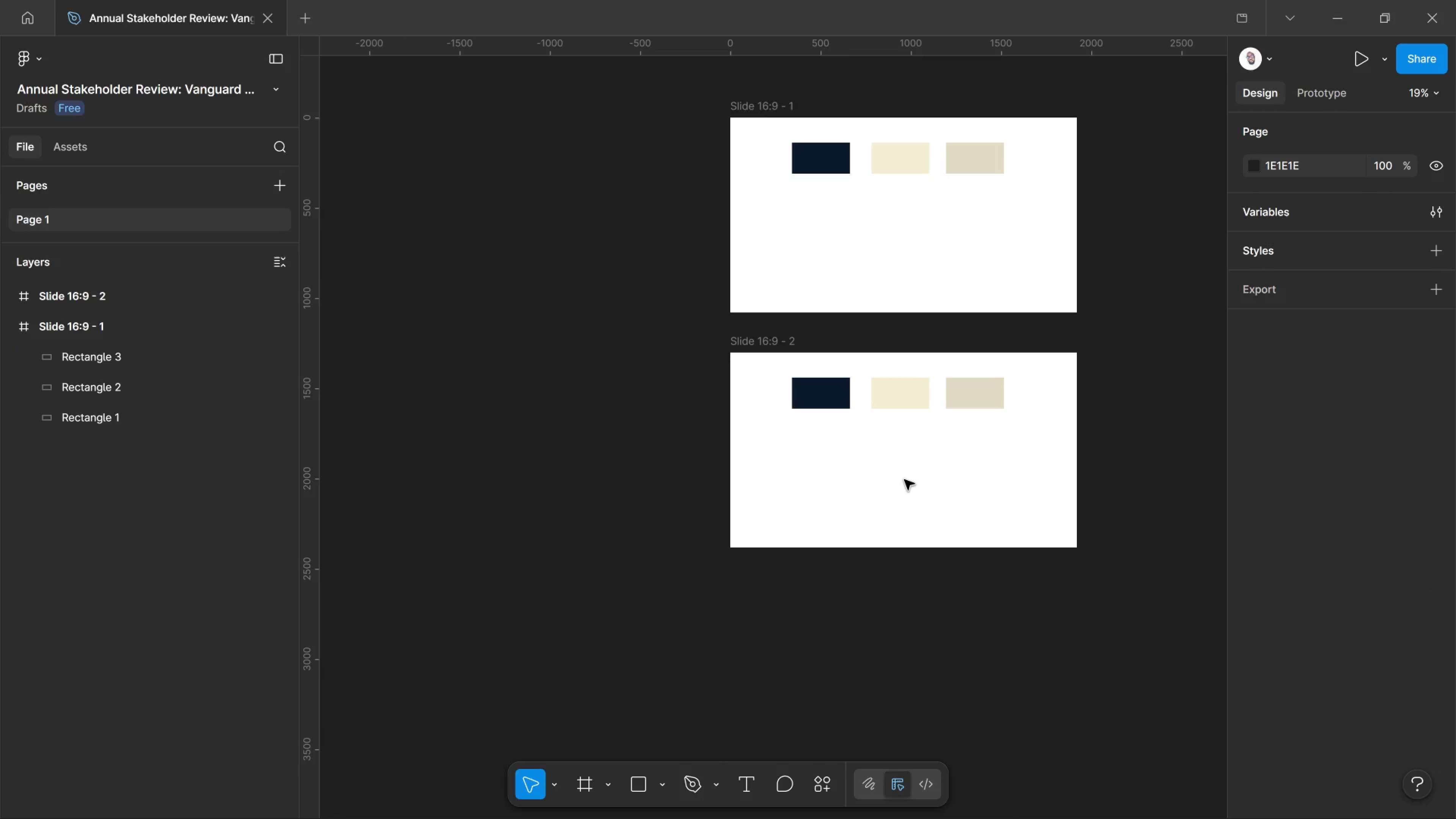 
left_click([904, 480])
 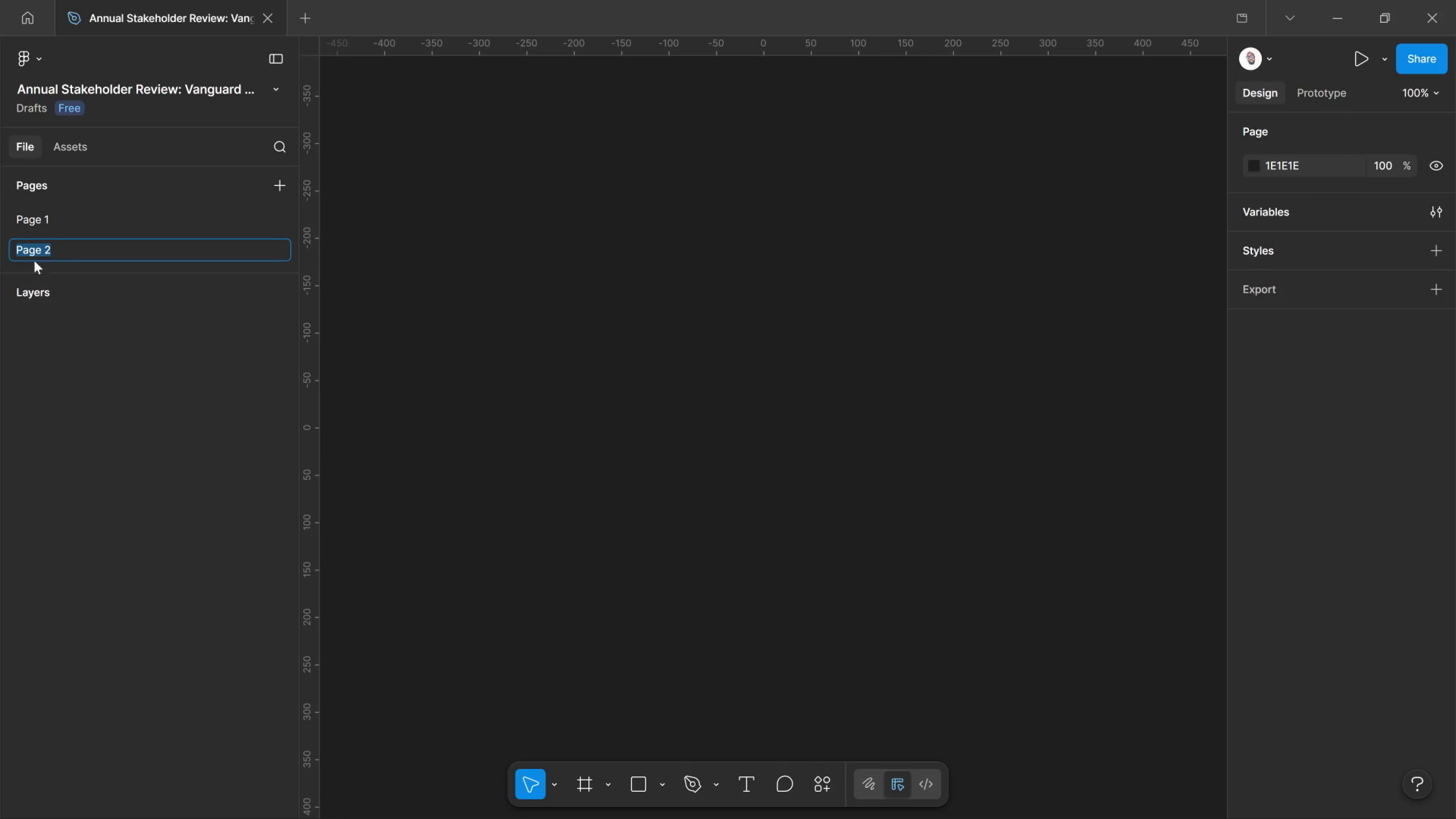 
wait(8.67)
 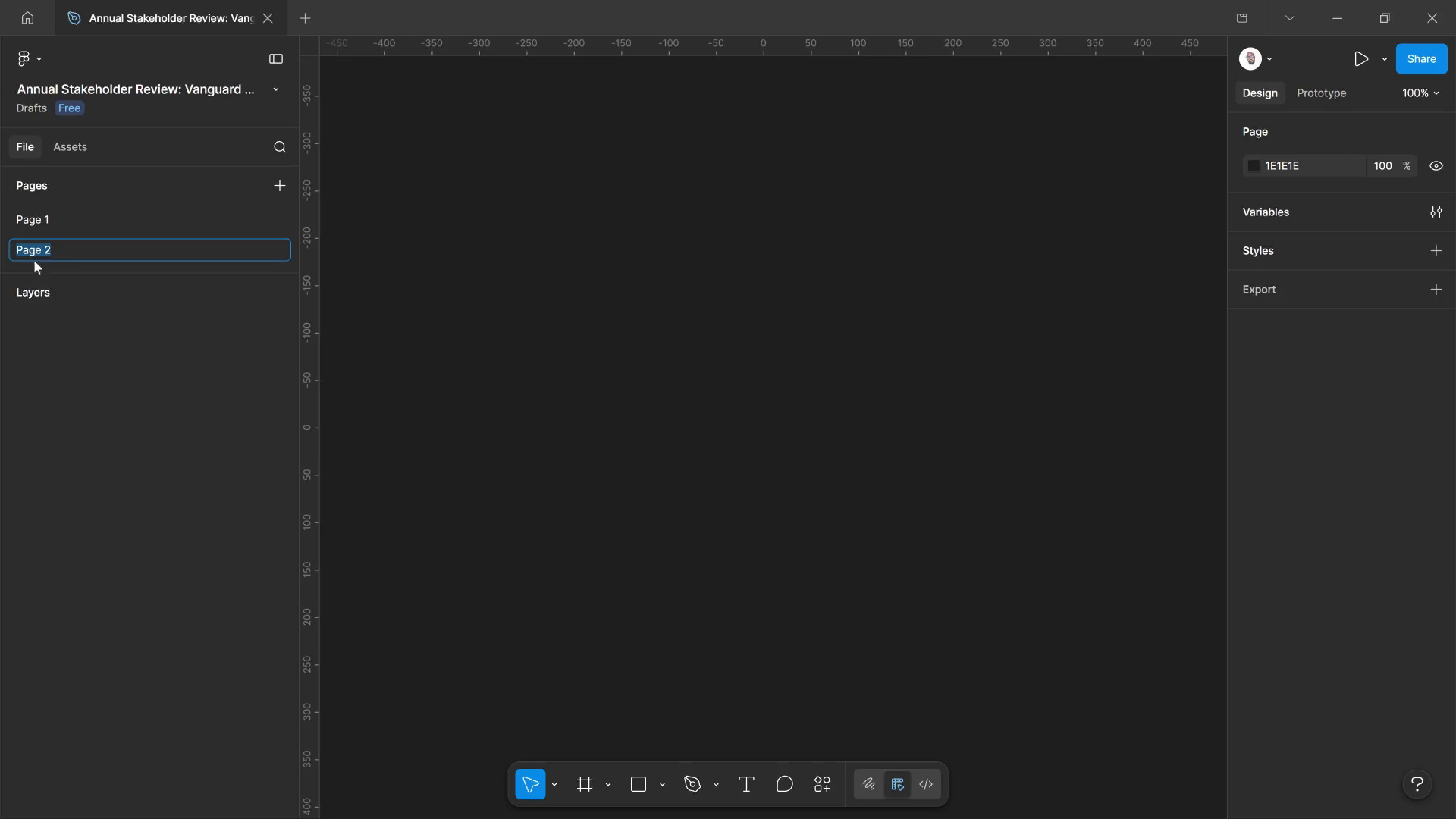 
left_click([1009, 416])
 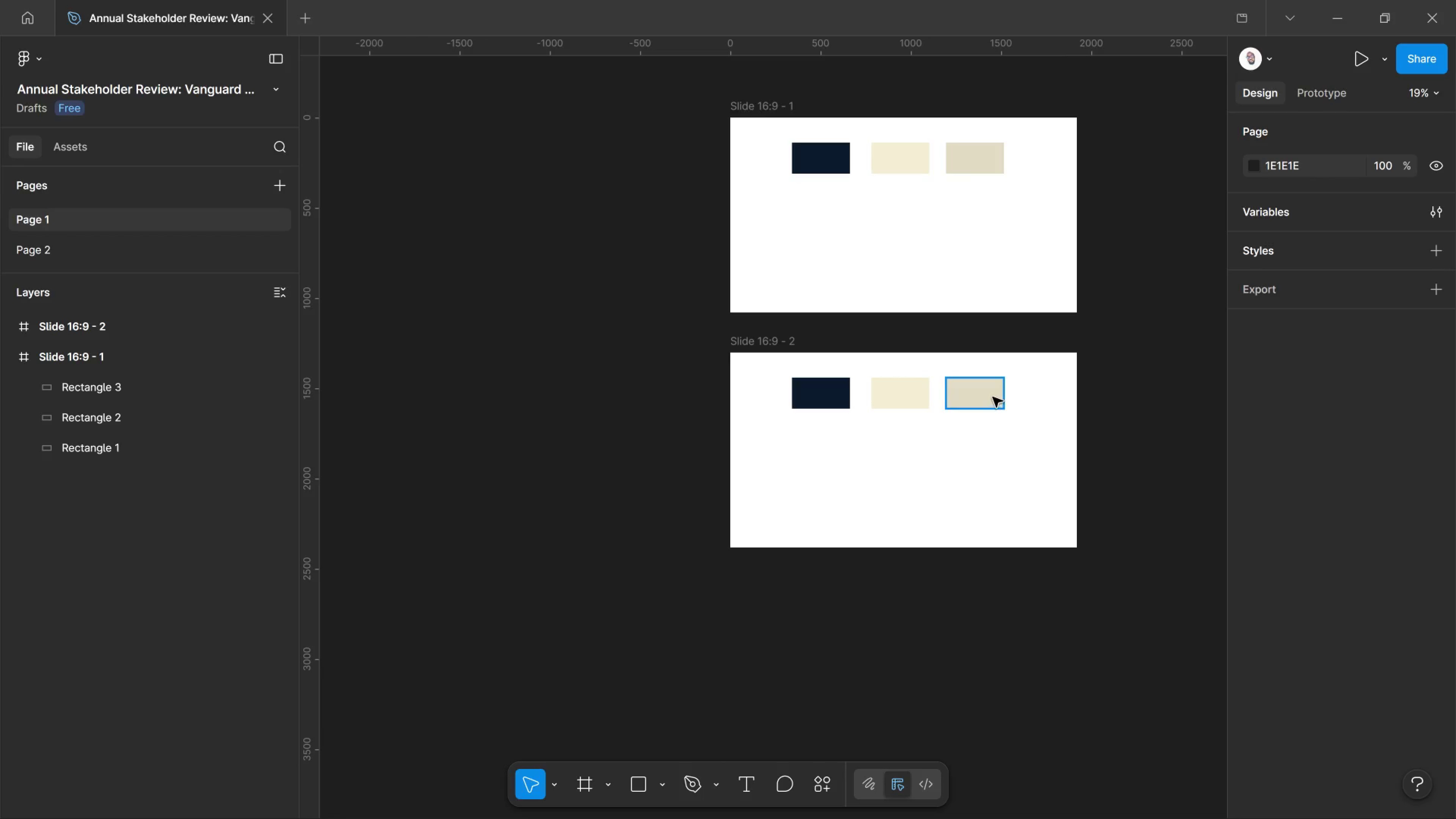 
left_click([993, 397])
 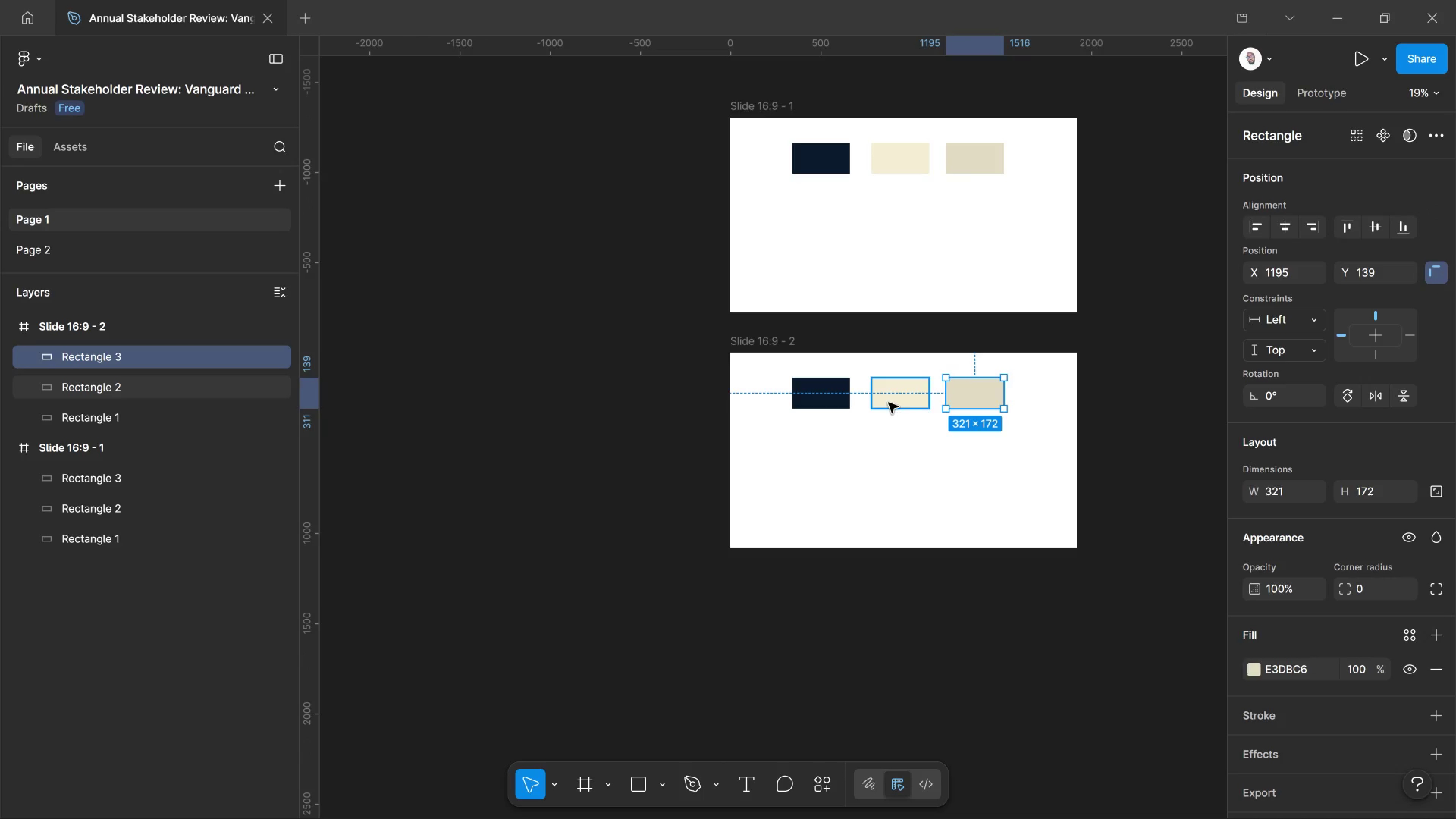 
left_click([888, 403])
 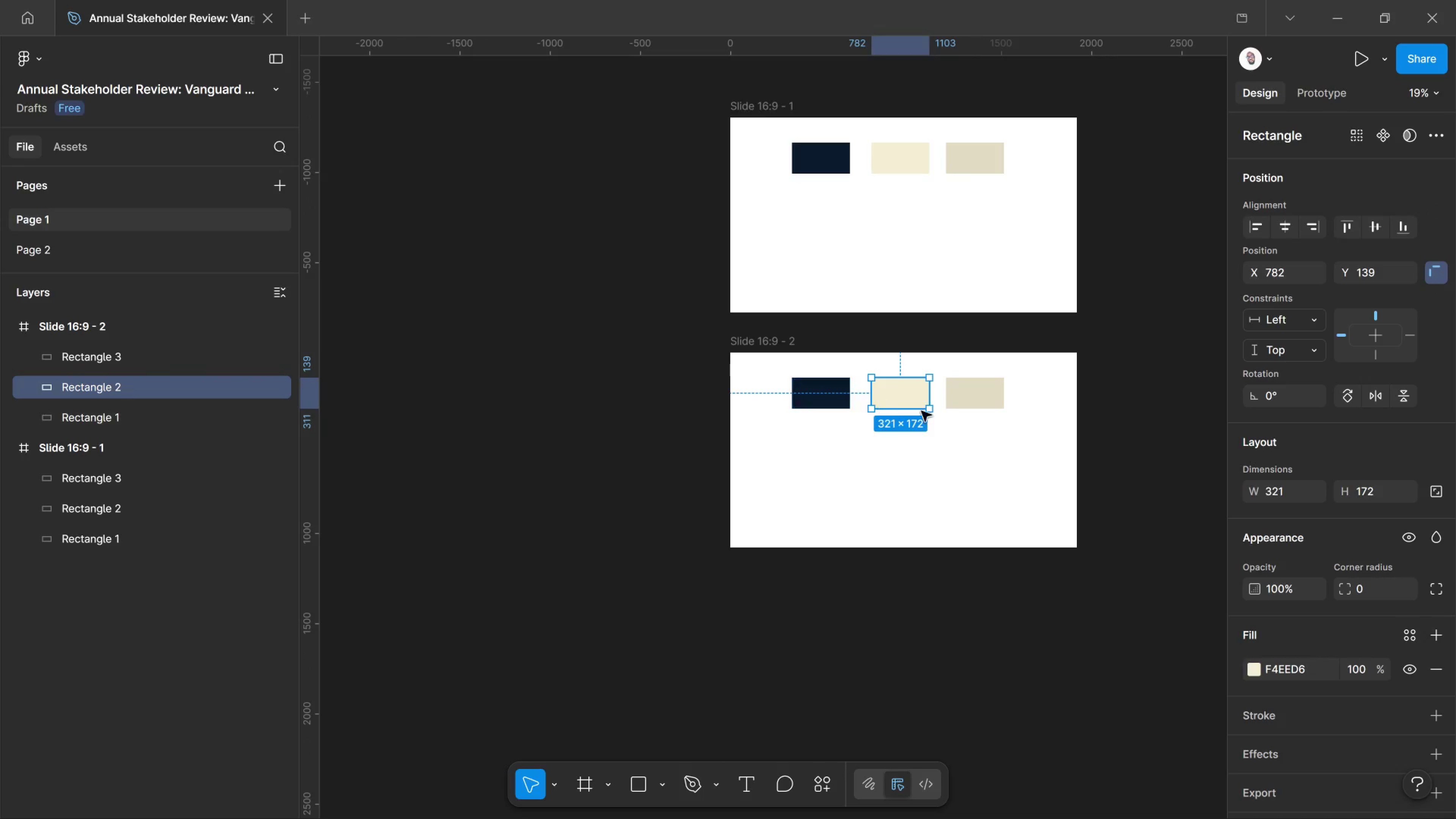 
scroll: coordinate [1364, 664], scroll_direction: down, amount: 5.0
 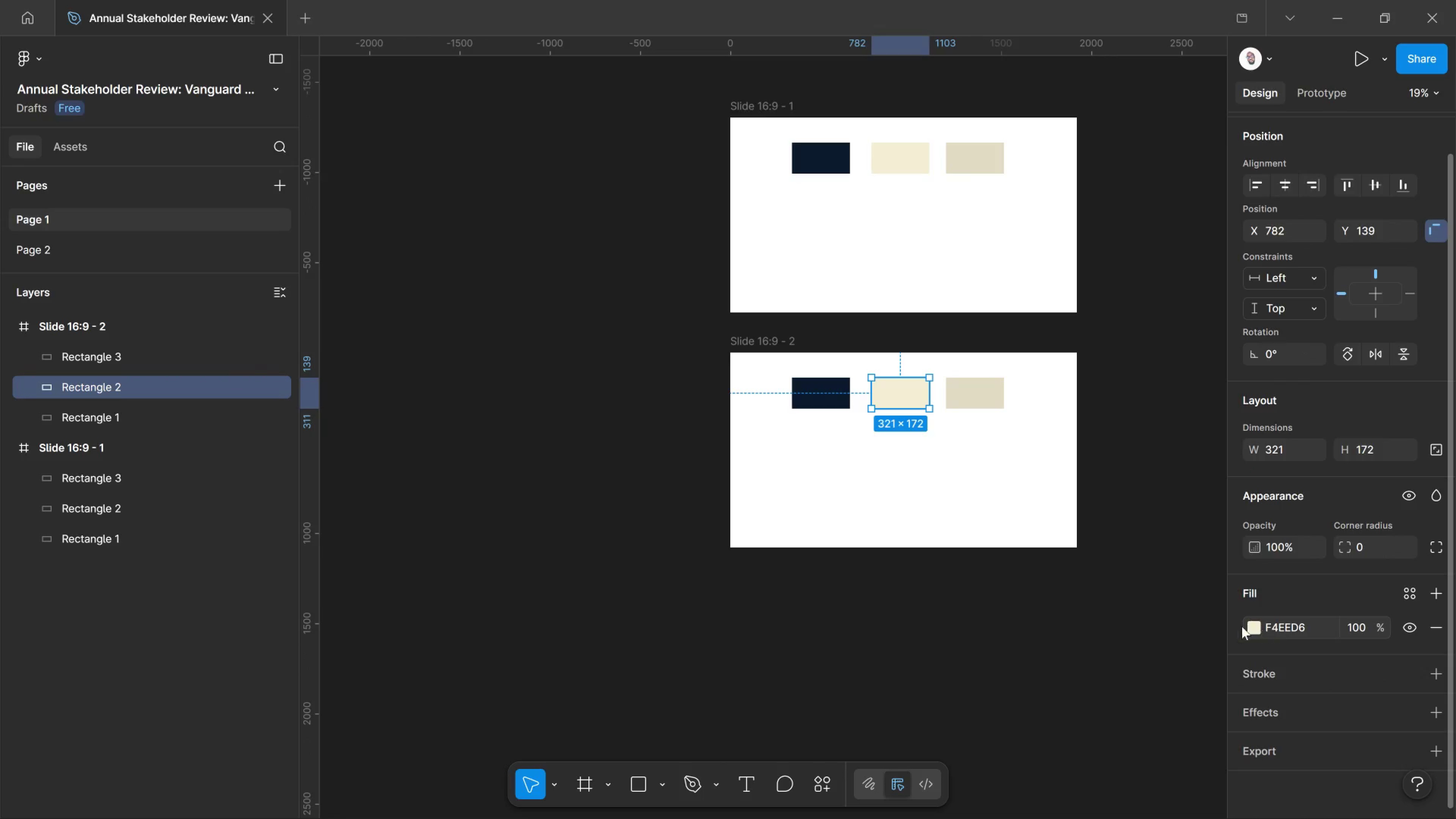 
left_click([1256, 624])
 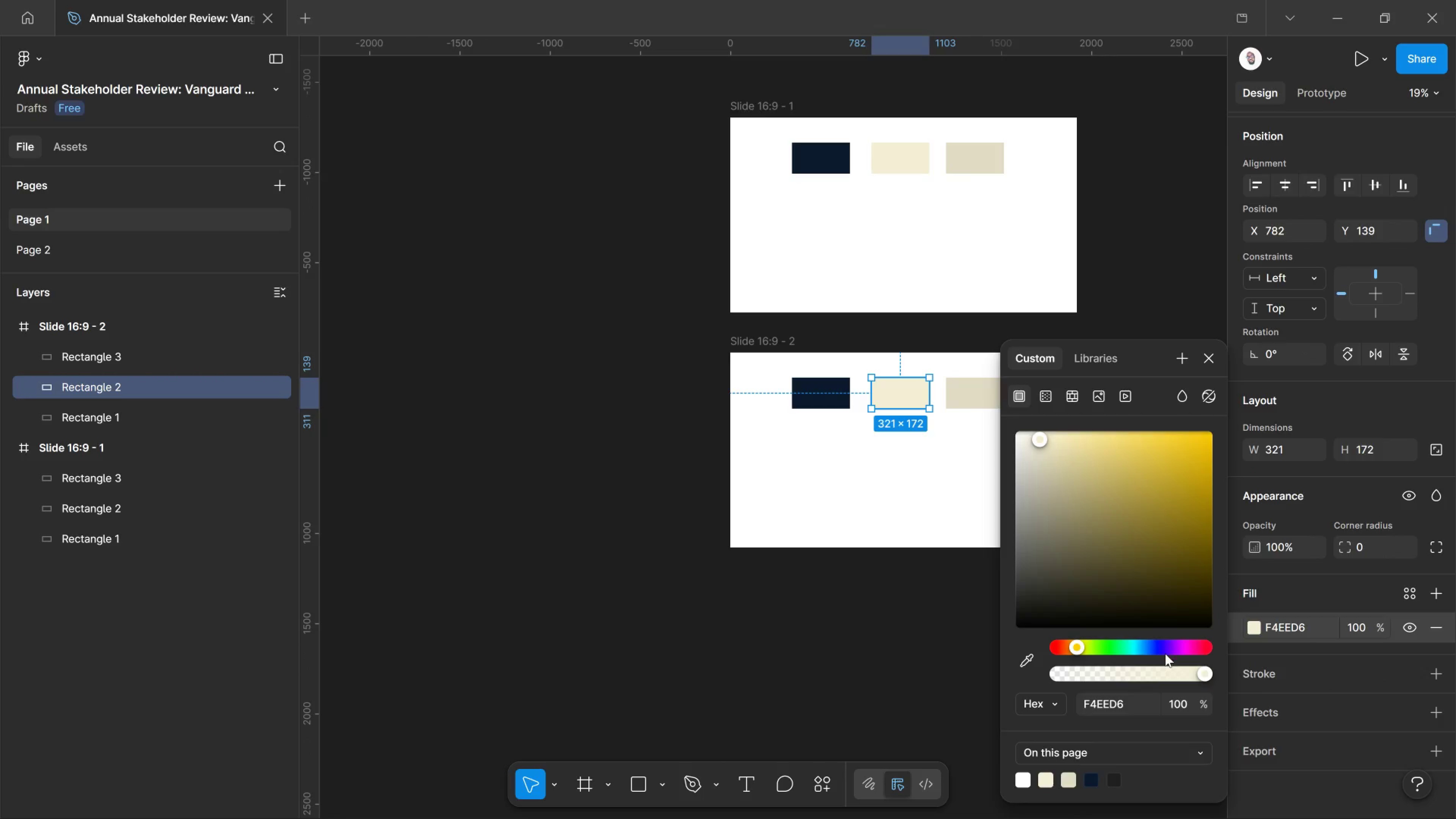 
scroll: coordinate [1158, 691], scroll_direction: down, amount: 3.0
 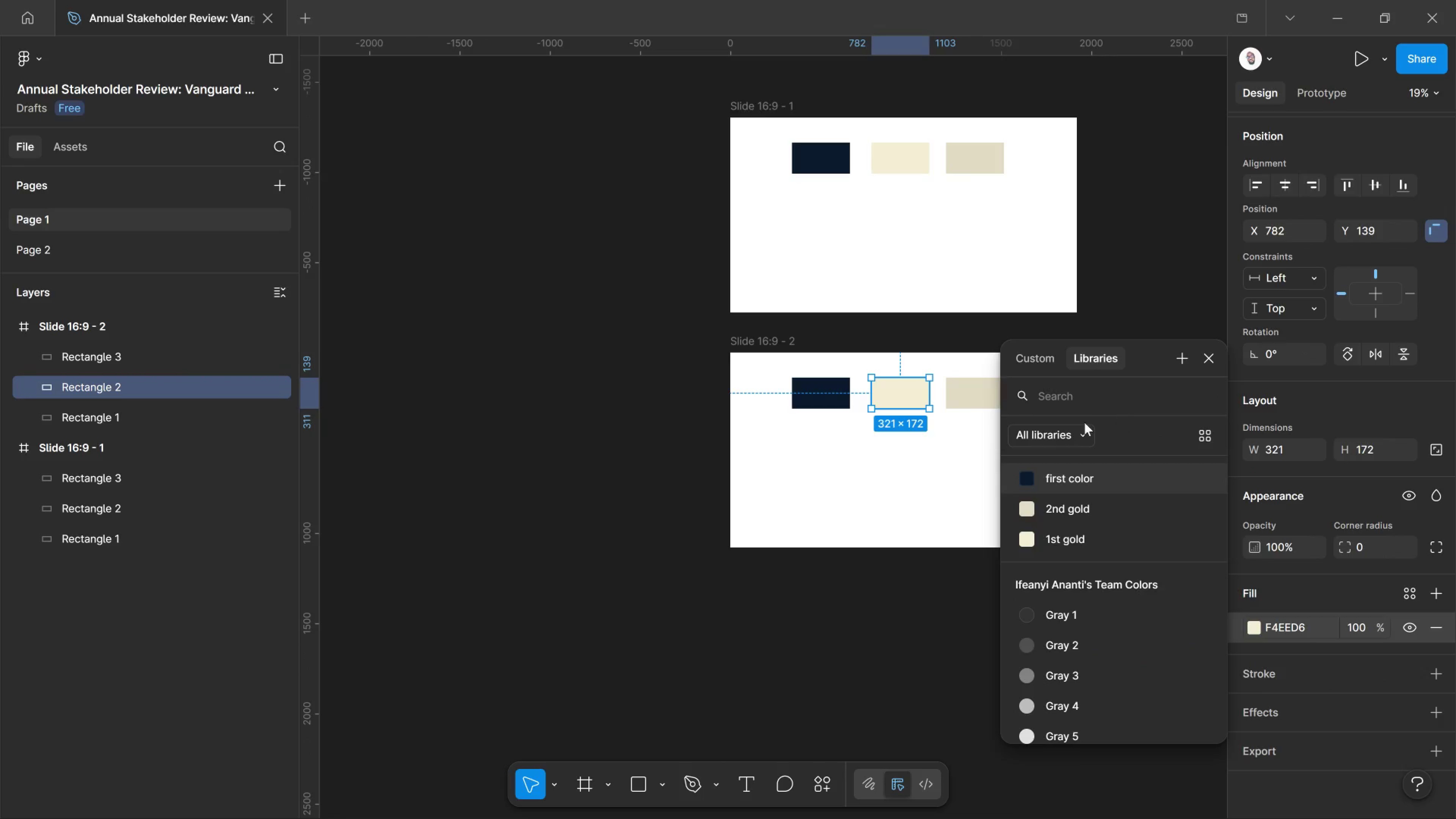 
left_click([960, 310])
 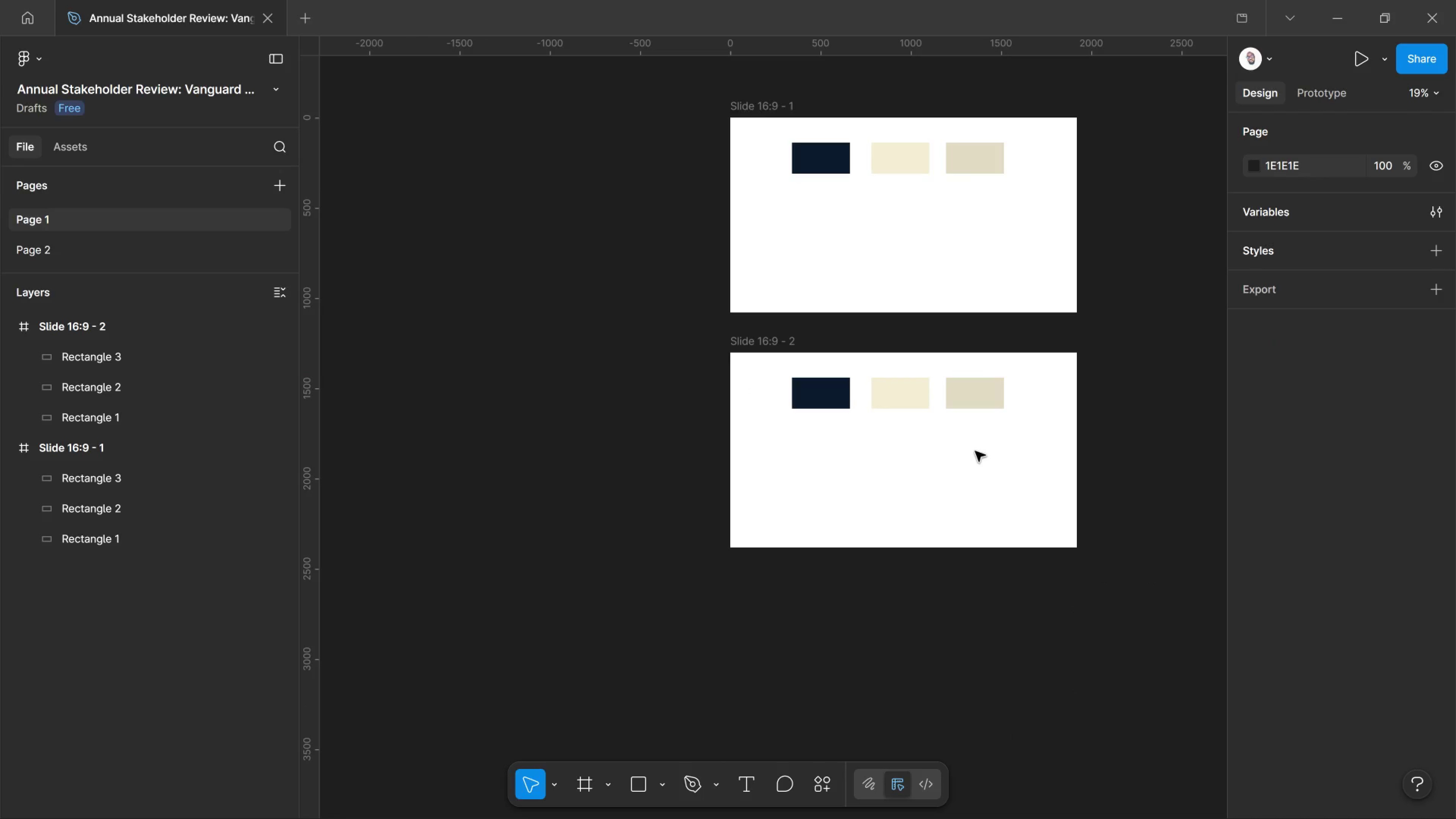 
left_click_drag(start_coordinate=[983, 444], to_coordinate=[817, 380])
 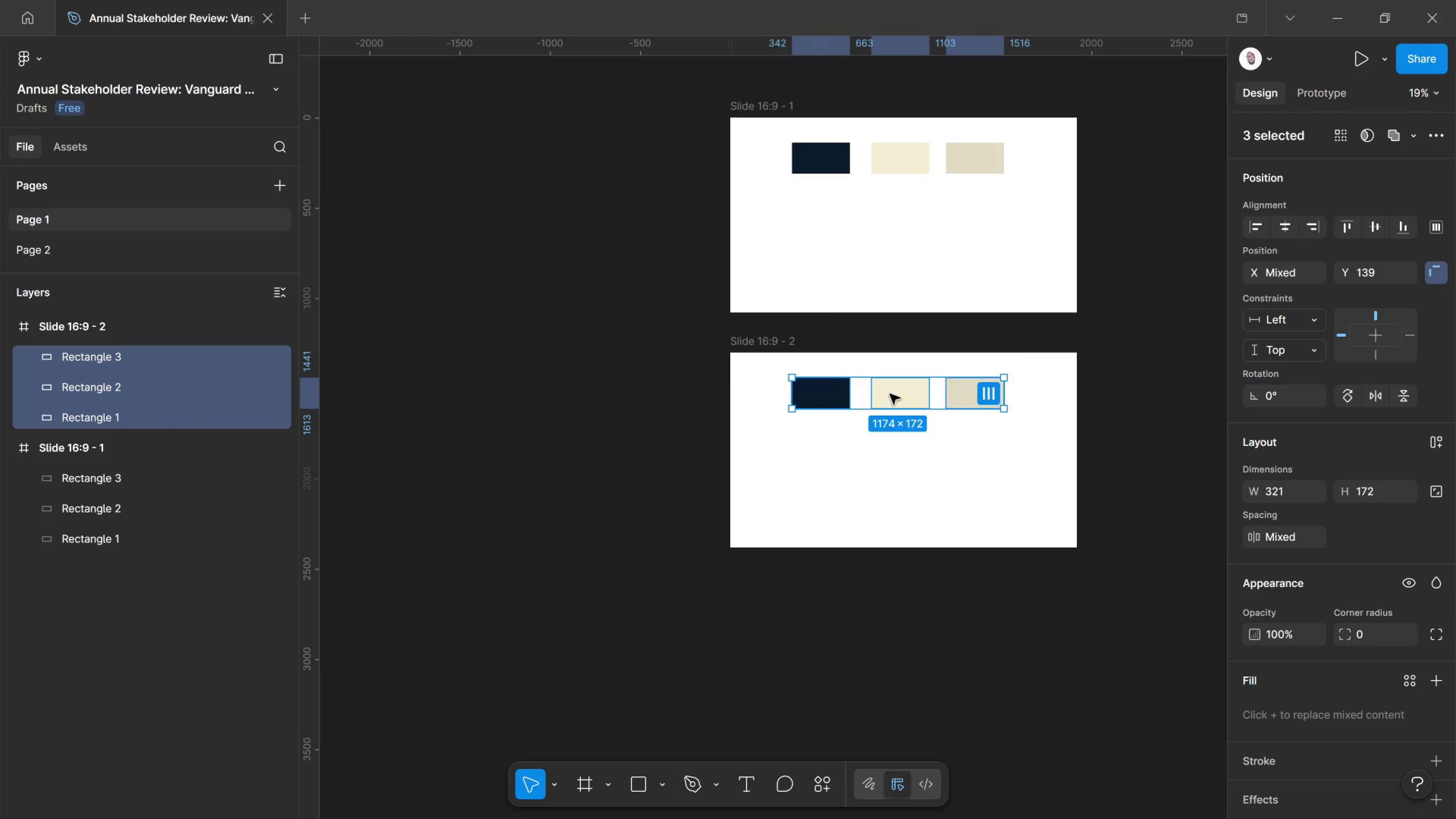 
left_click_drag(start_coordinate=[887, 394], to_coordinate=[888, 213])
 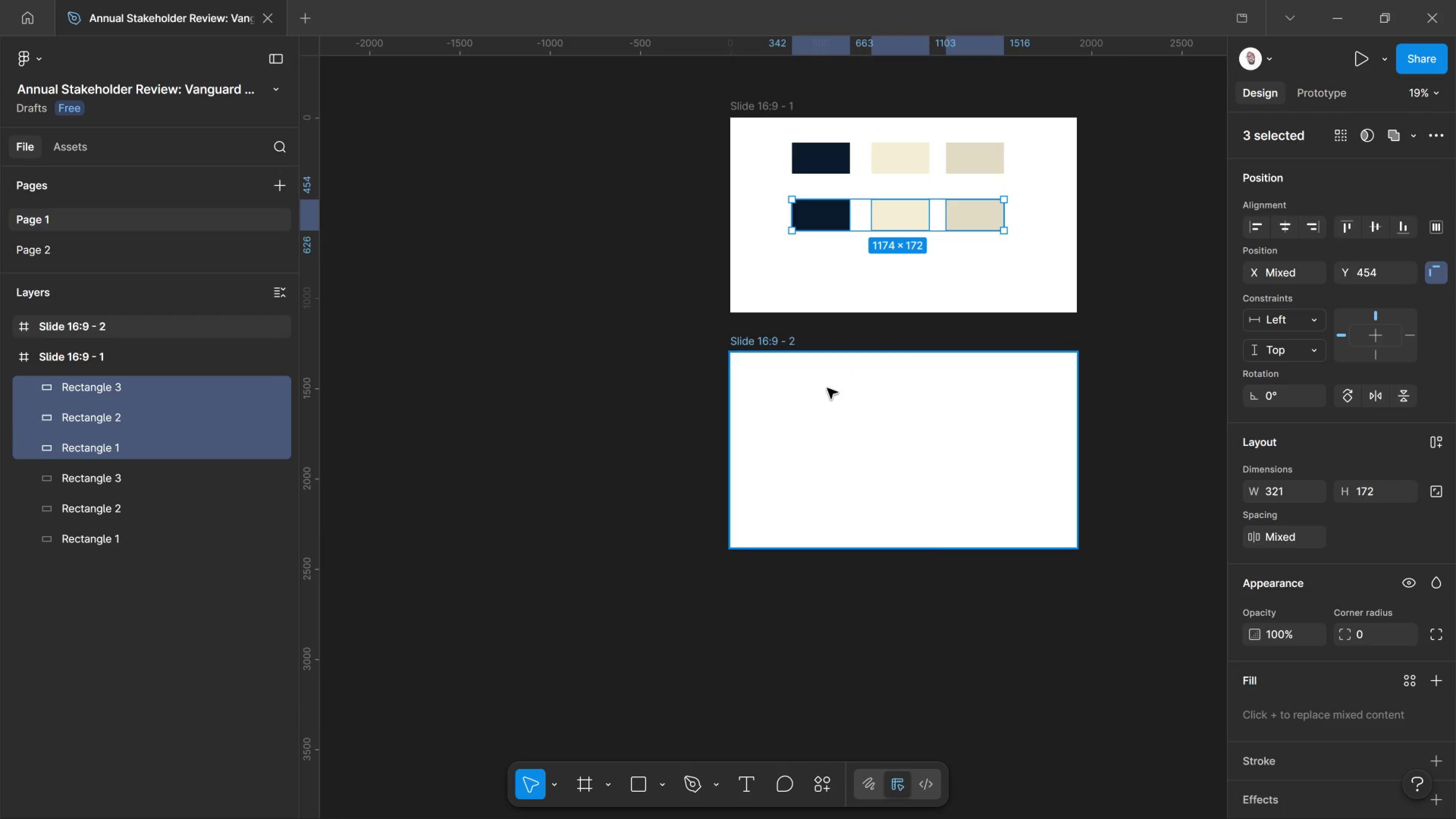 
left_click([827, 388])
 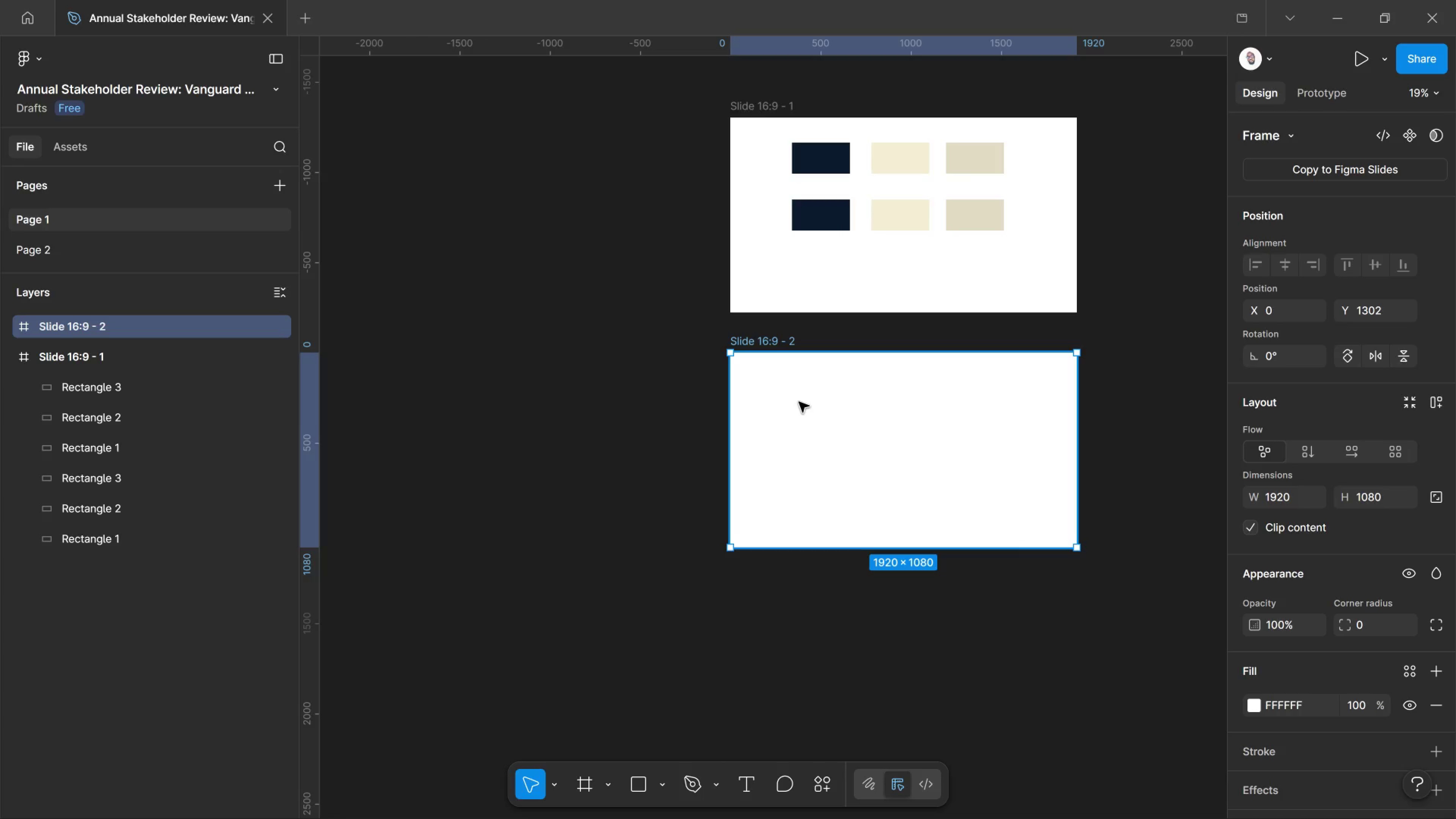 
wait(18.12)
 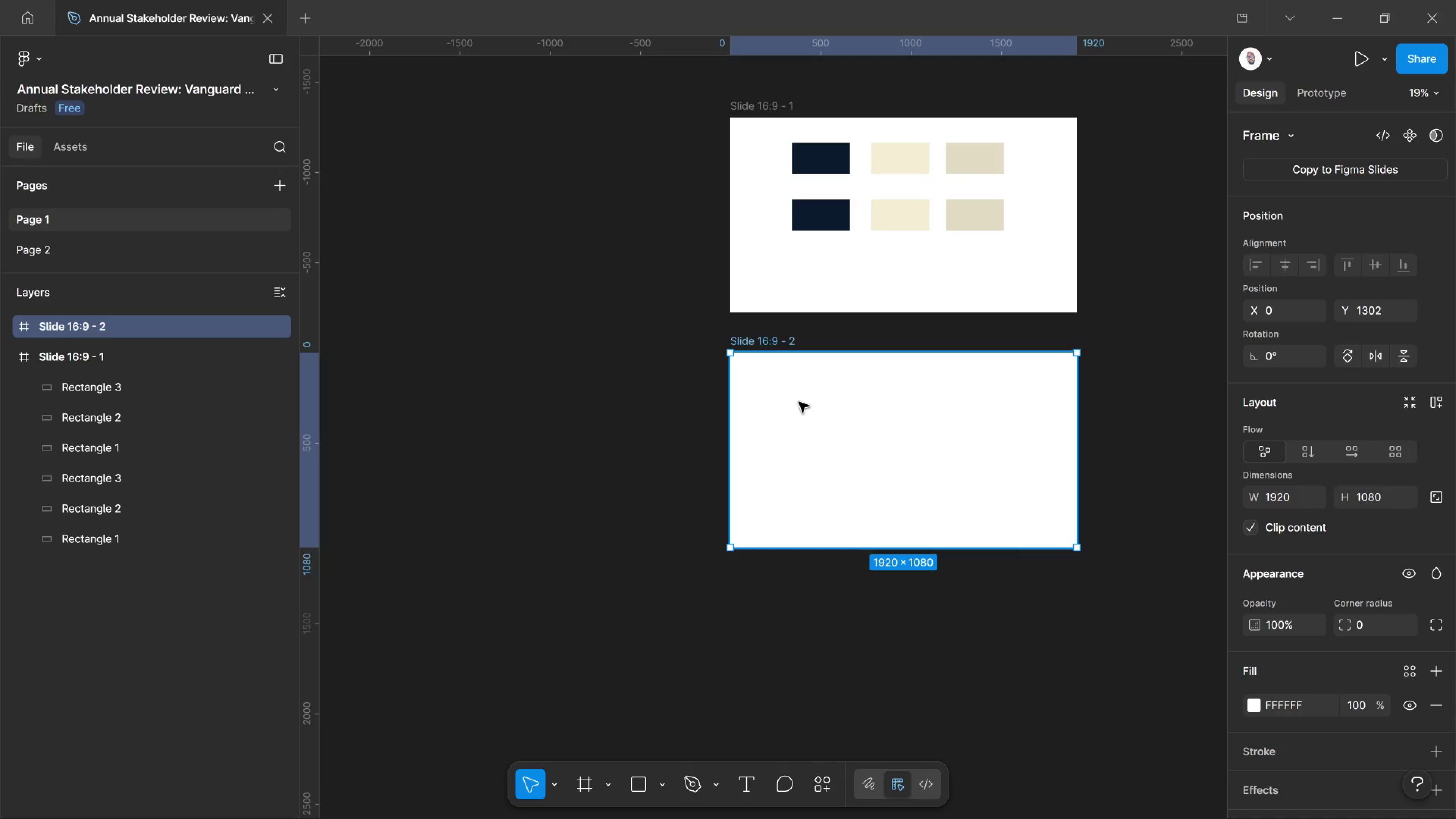 
left_click([1256, 701])
 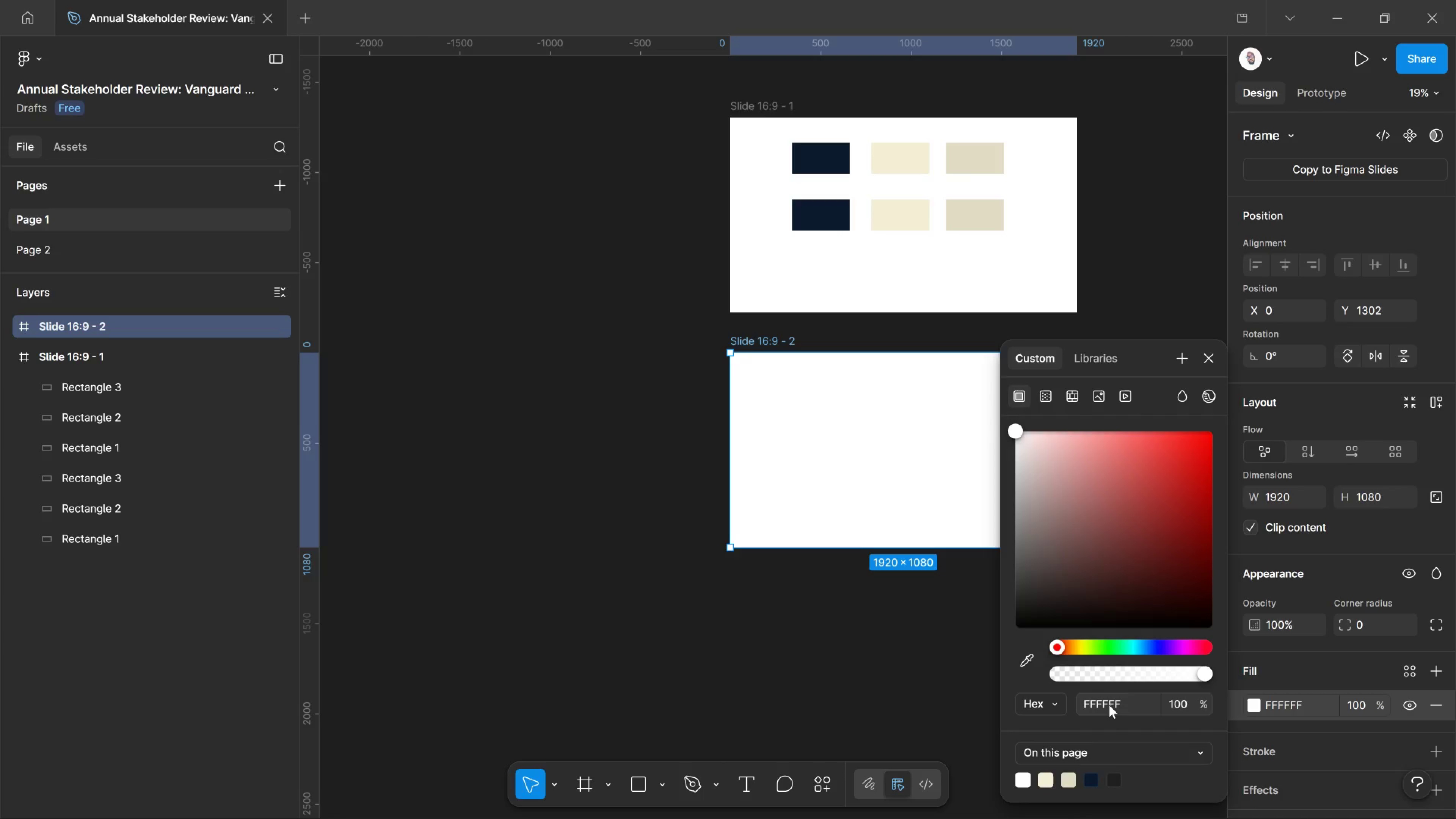 
left_click([1108, 705])
 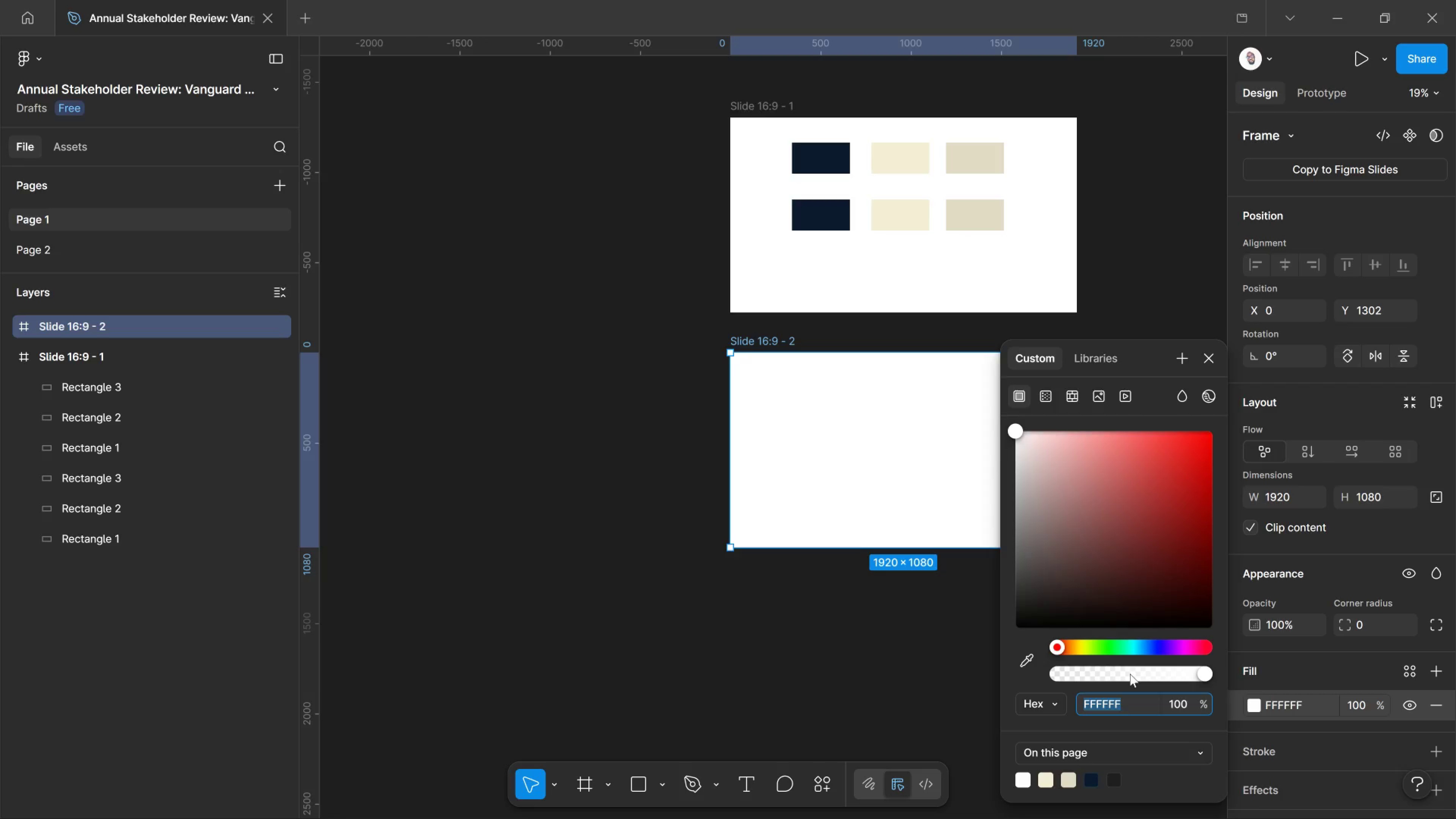 
wait(5.56)
 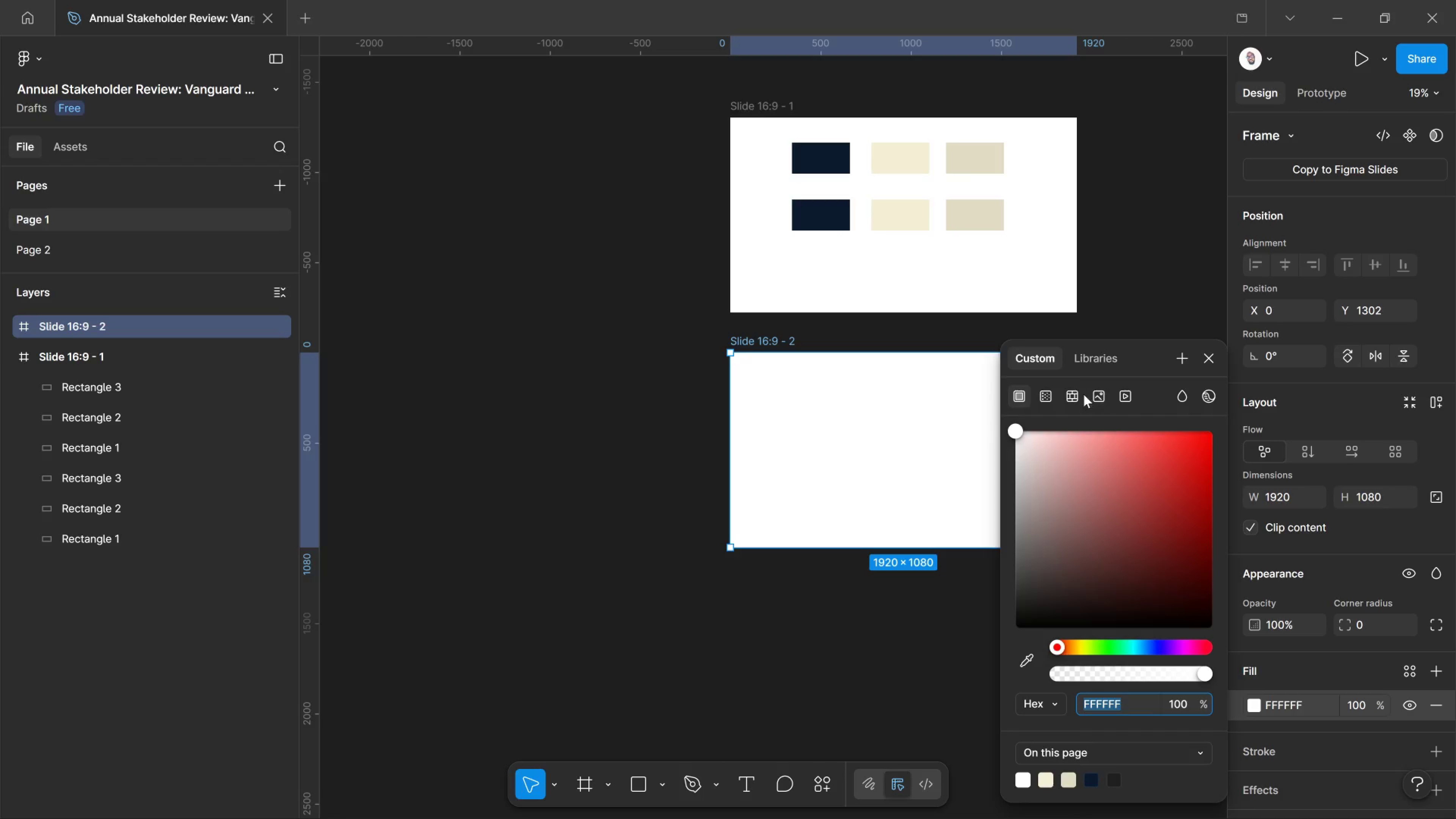 
left_click([1113, 362])
 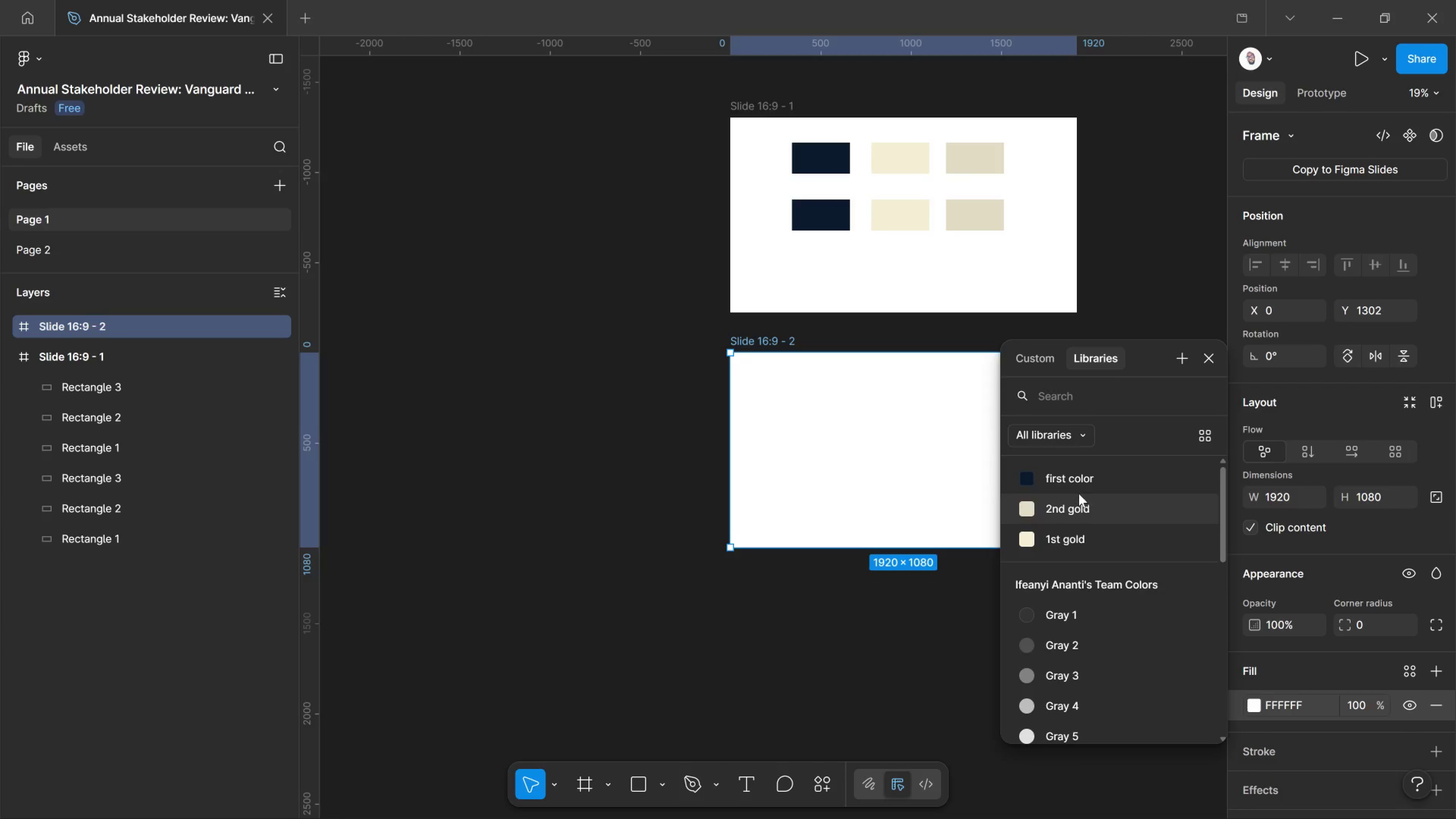 
left_click([1079, 482])
 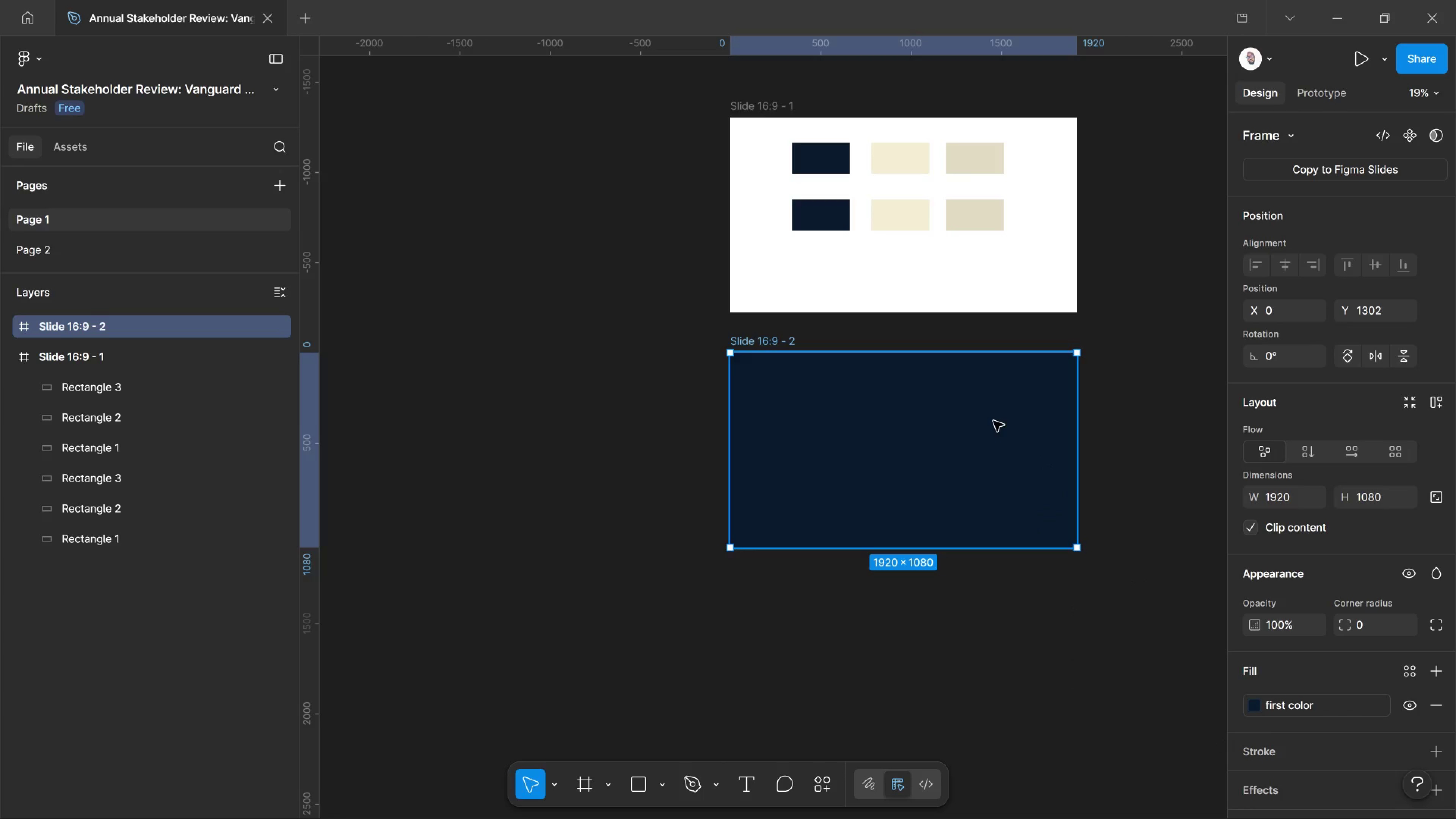 
key(T)
 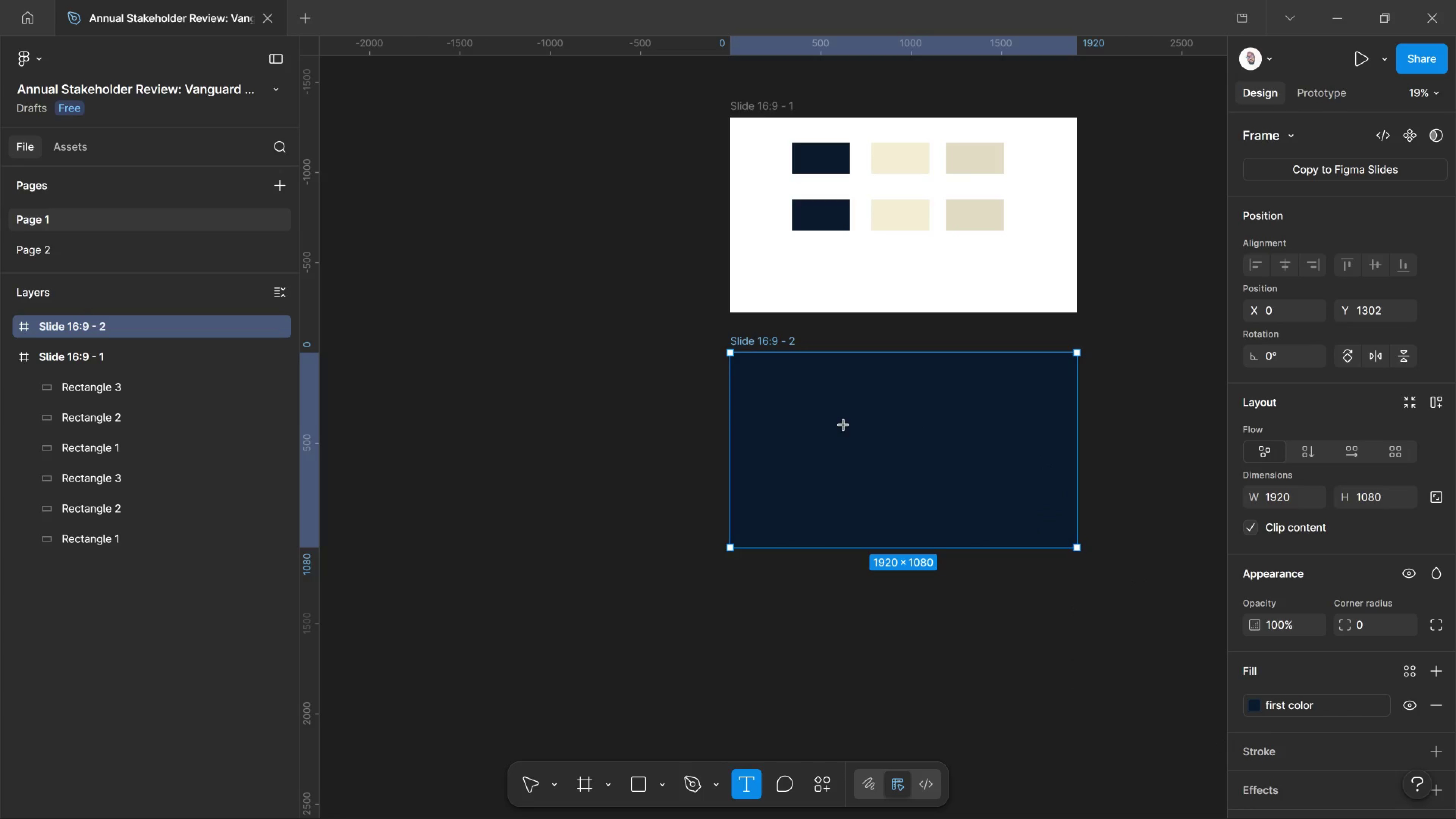 
left_click([844, 425])
 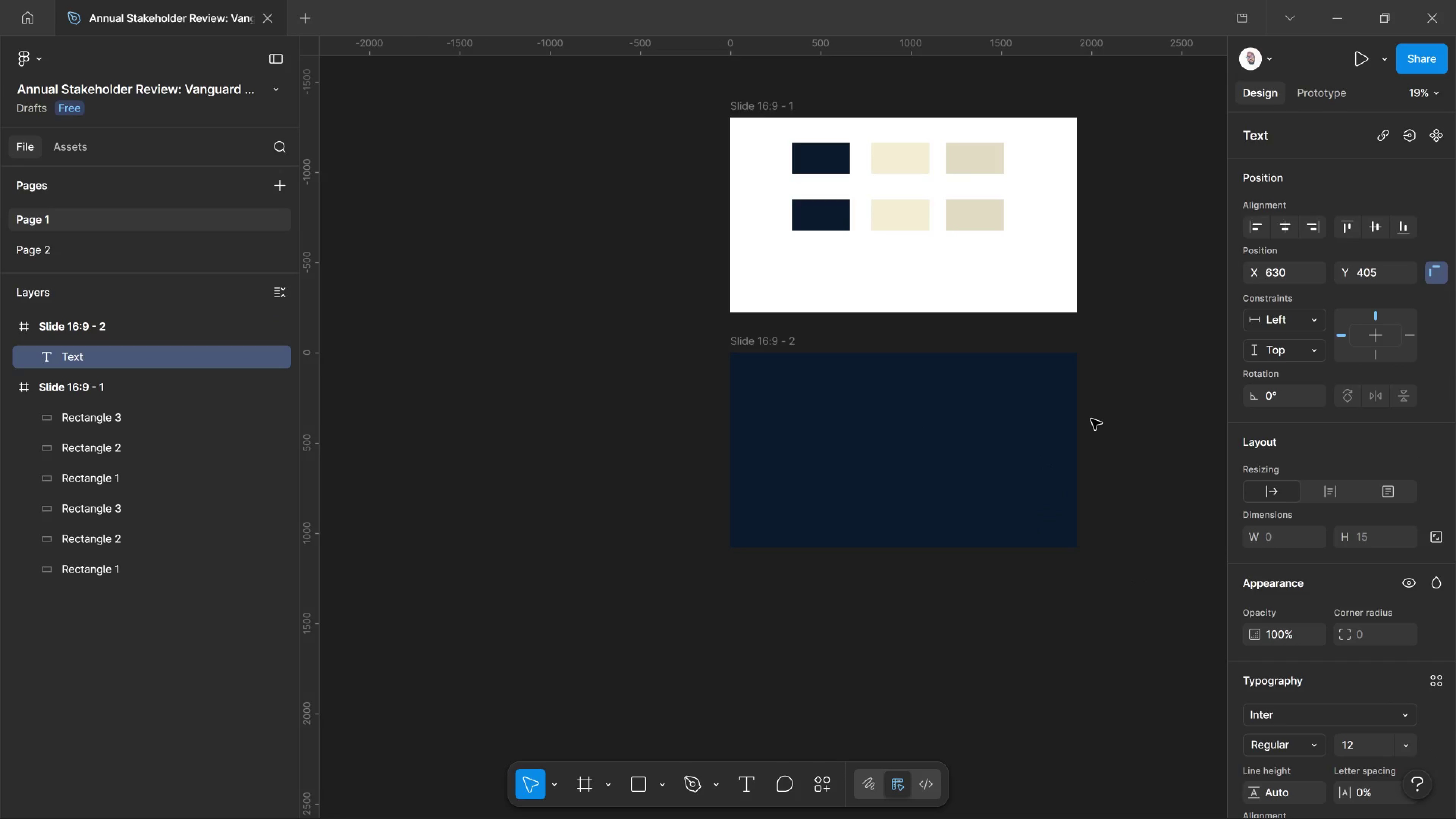 
type(Van)
 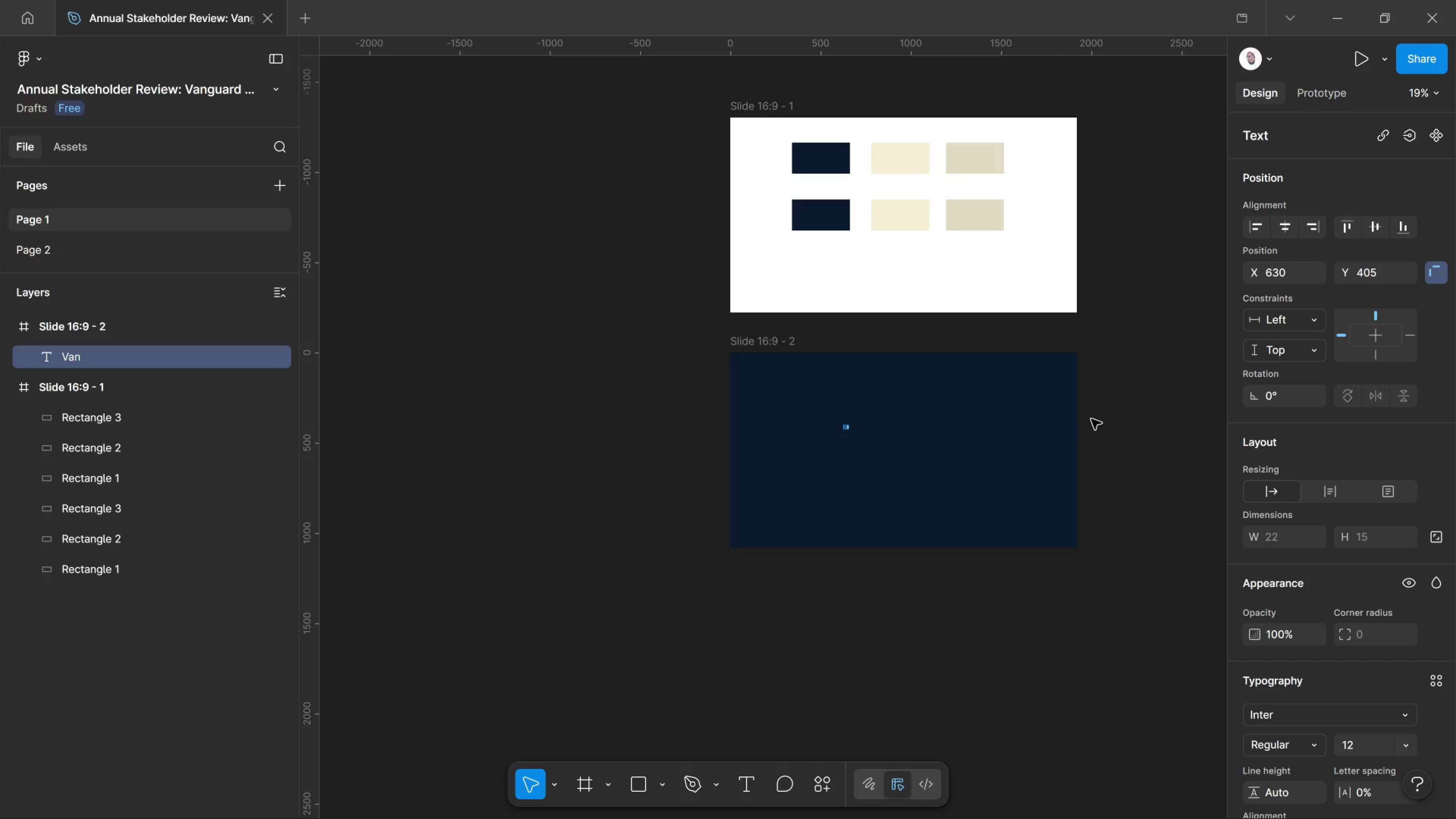 
wait(10.27)
 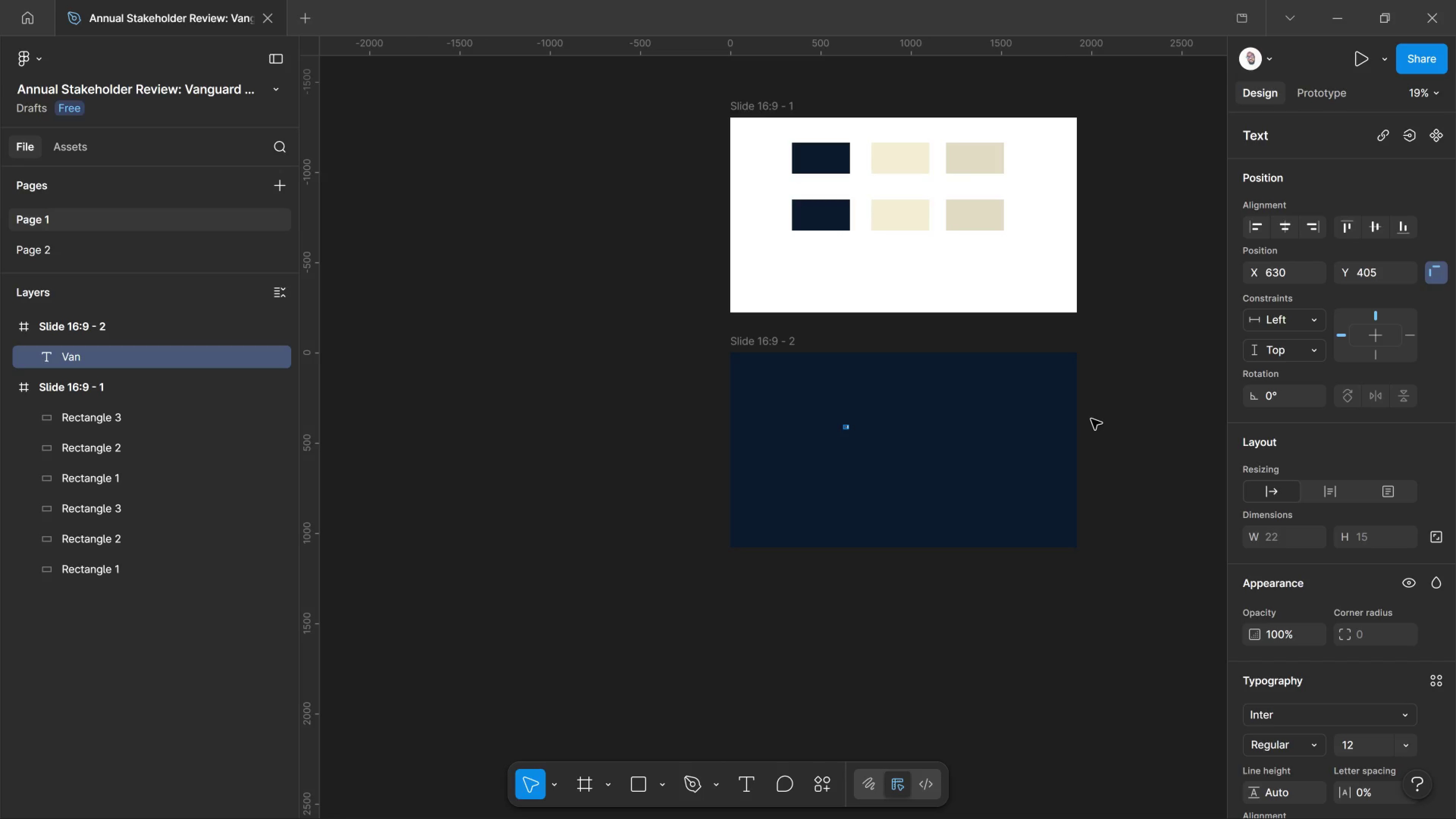 
key(Backspace)
key(Backspace)
key(Backspace)
type(Vanguard)
 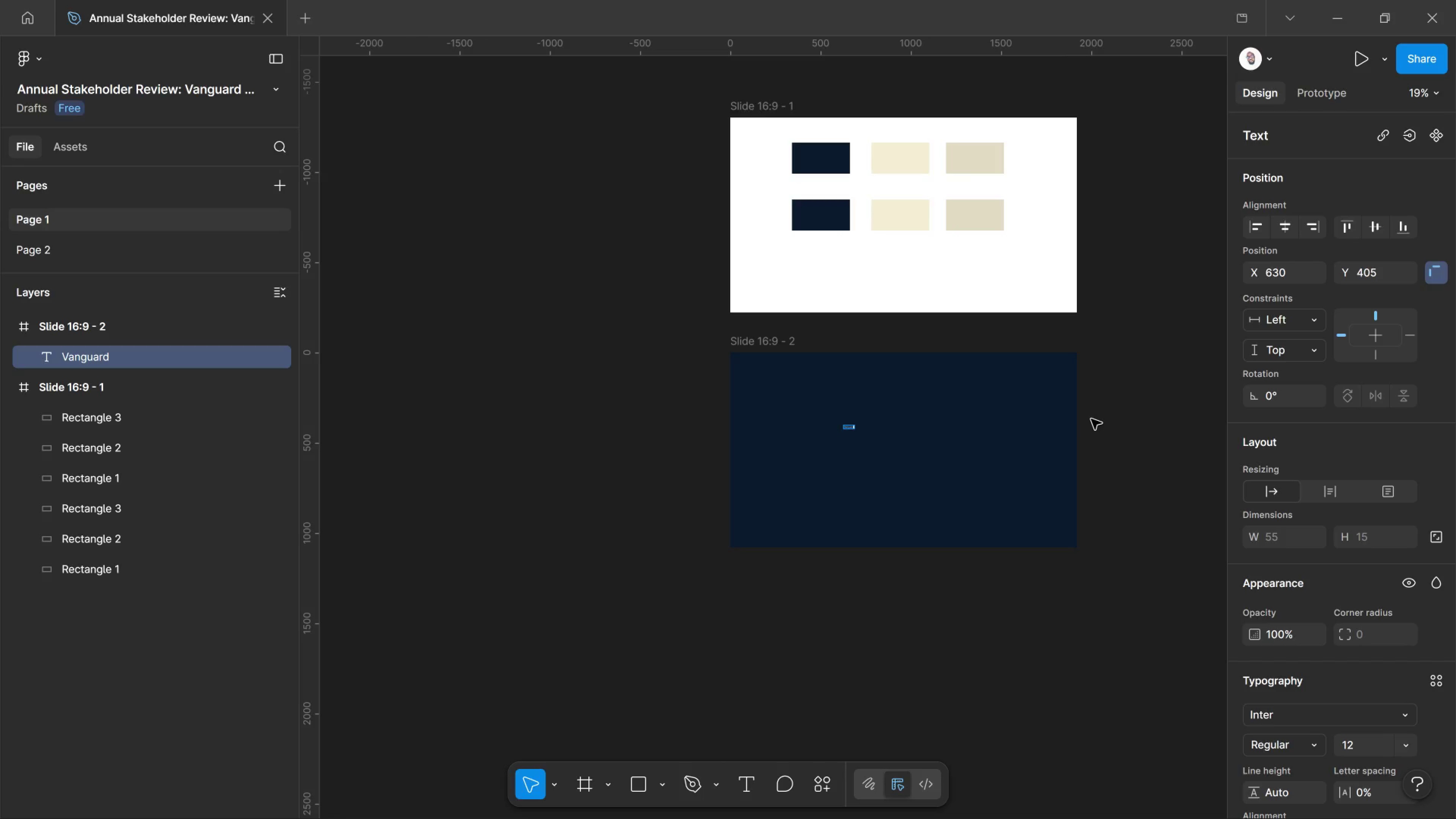 
key(Control+ControlLeft)
 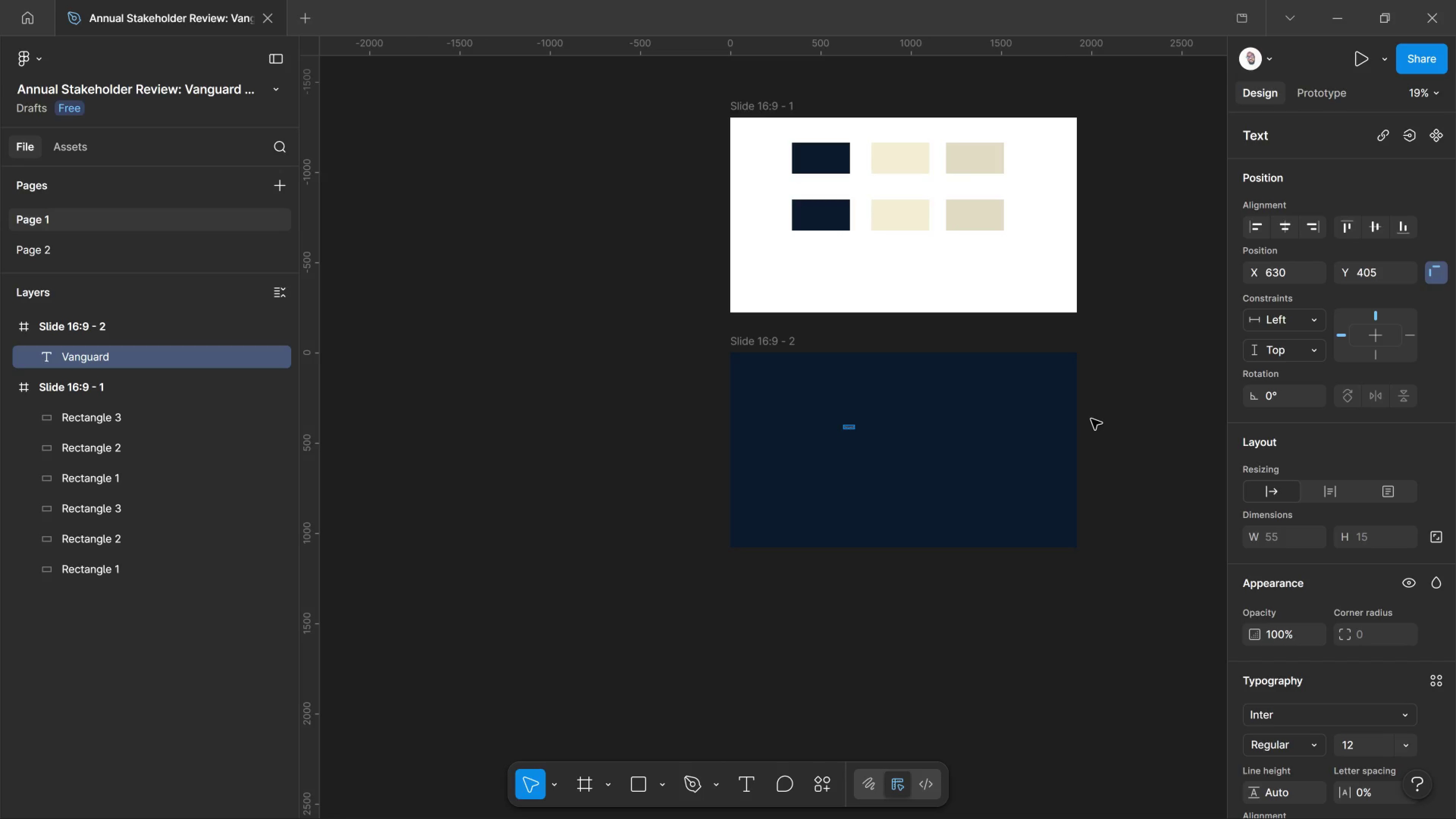 
key(Control+A)
 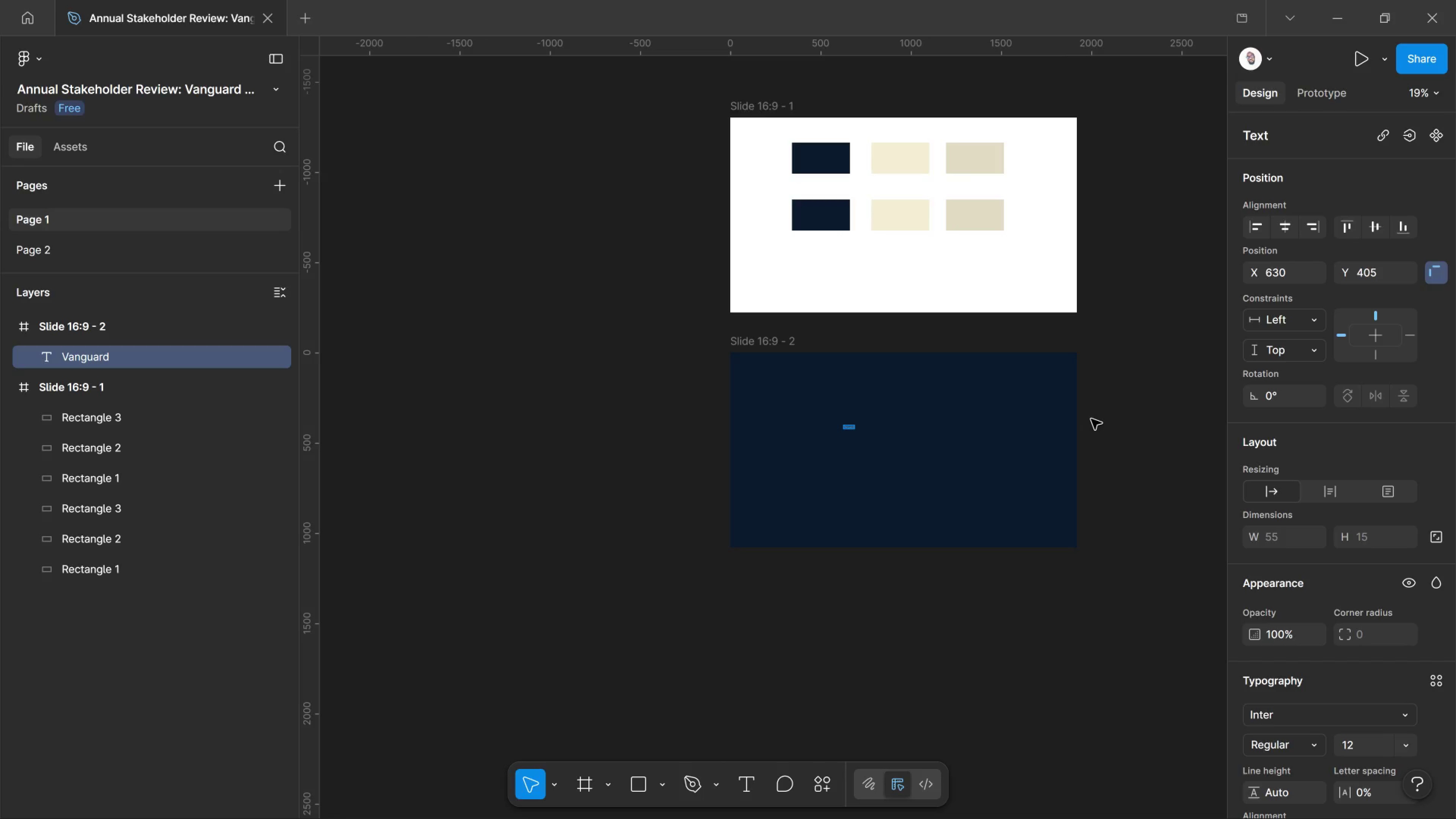 
hold_key(key=ControlLeft, duration=3.25)
 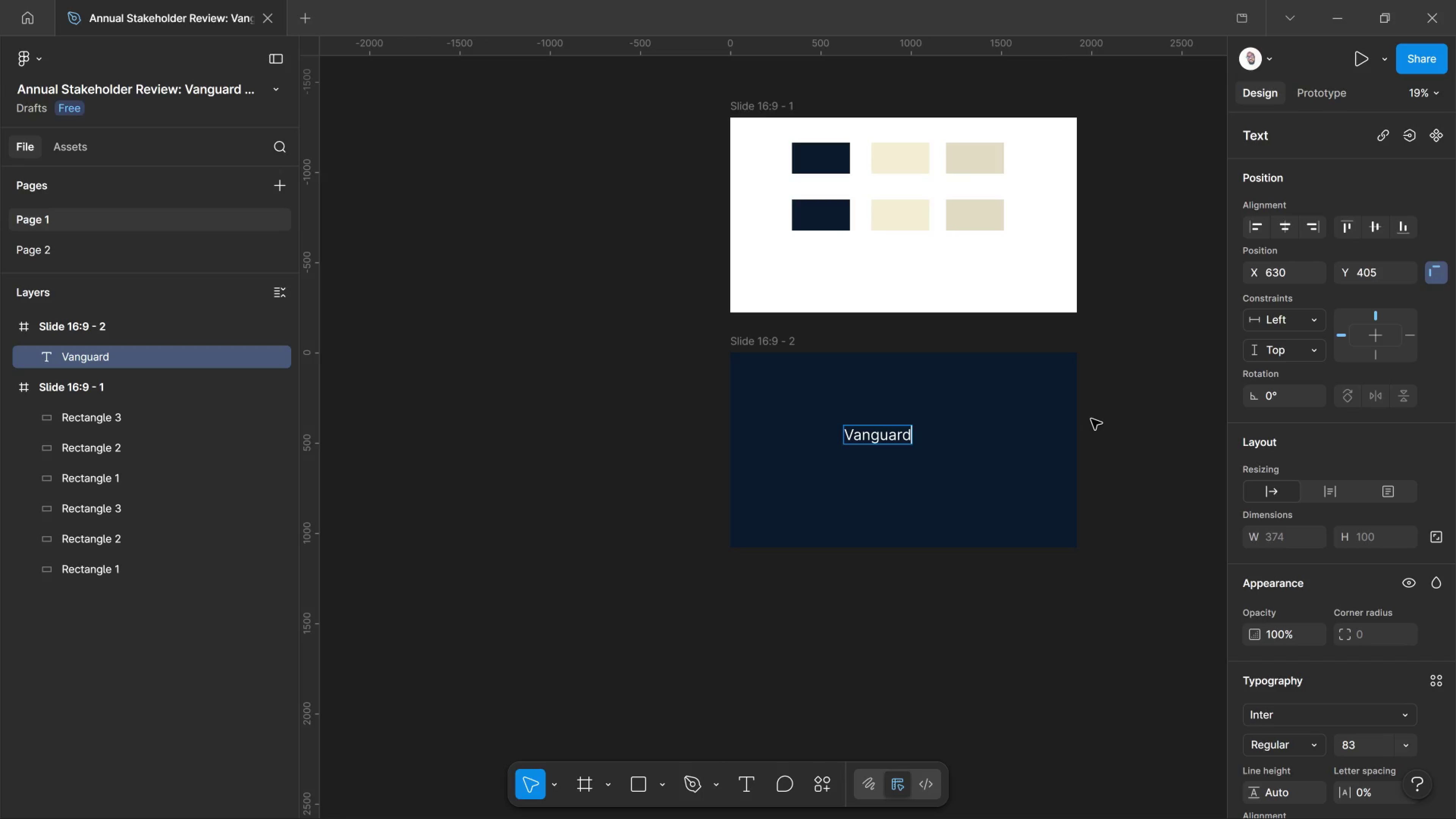 
hold_key(key=ShiftLeft, duration=2.95)
 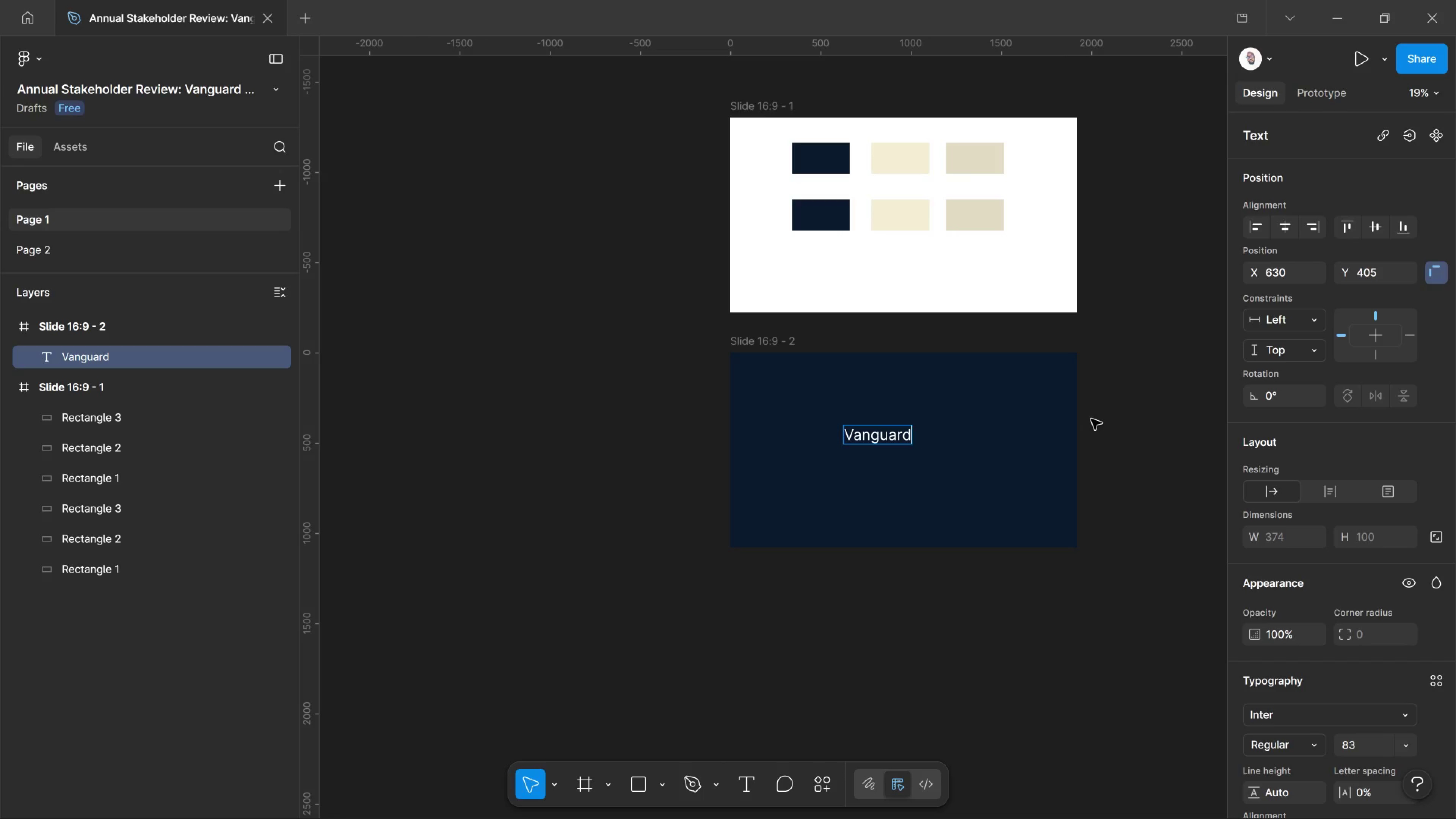 
hold_key(key=Period, duration=1.5)
 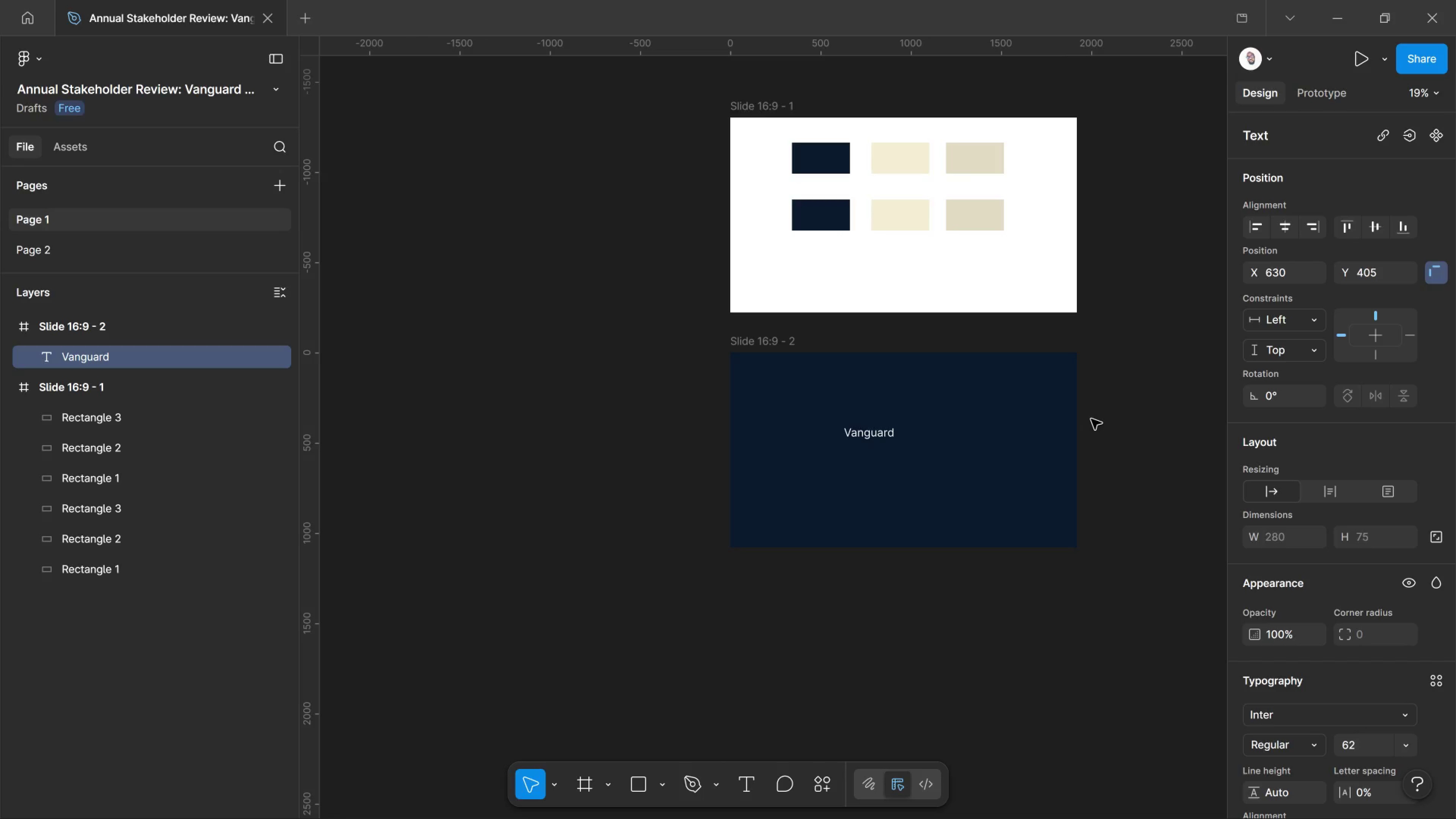 
hold_key(key=Period, duration=1.08)
 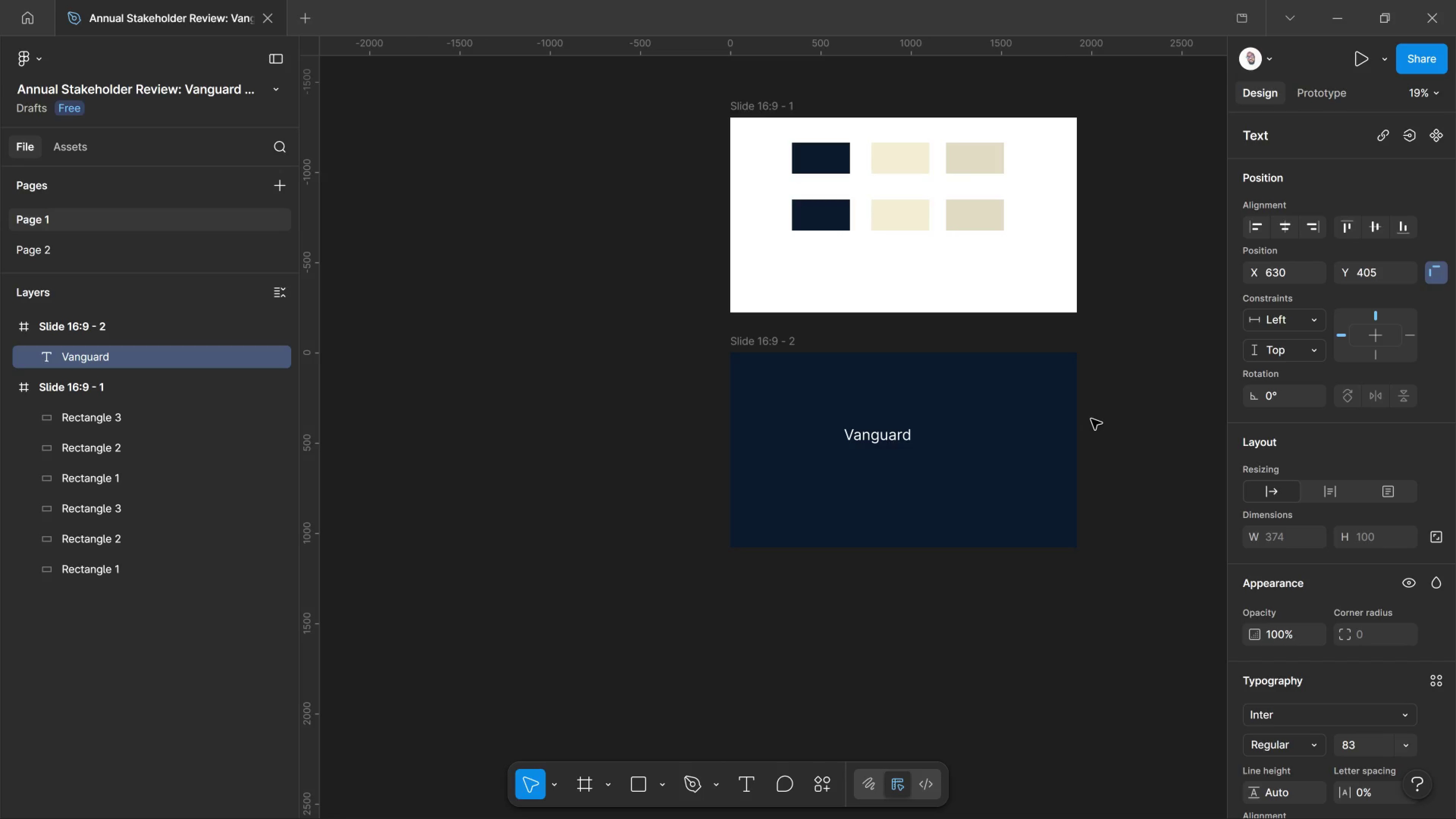 
key(ArrowRight)
 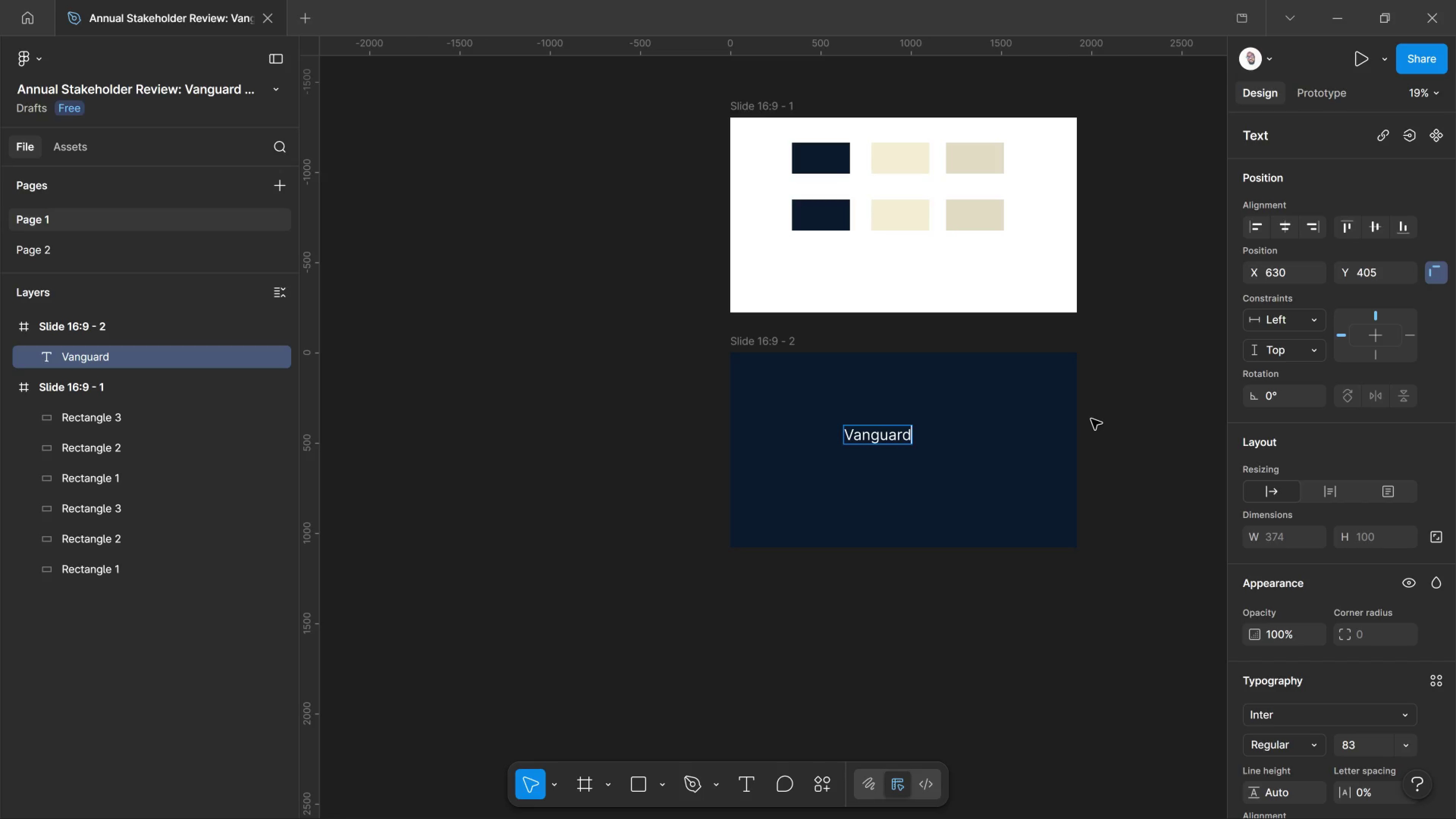 
type( & Valeriud)
key(Backspace)
type(s)
 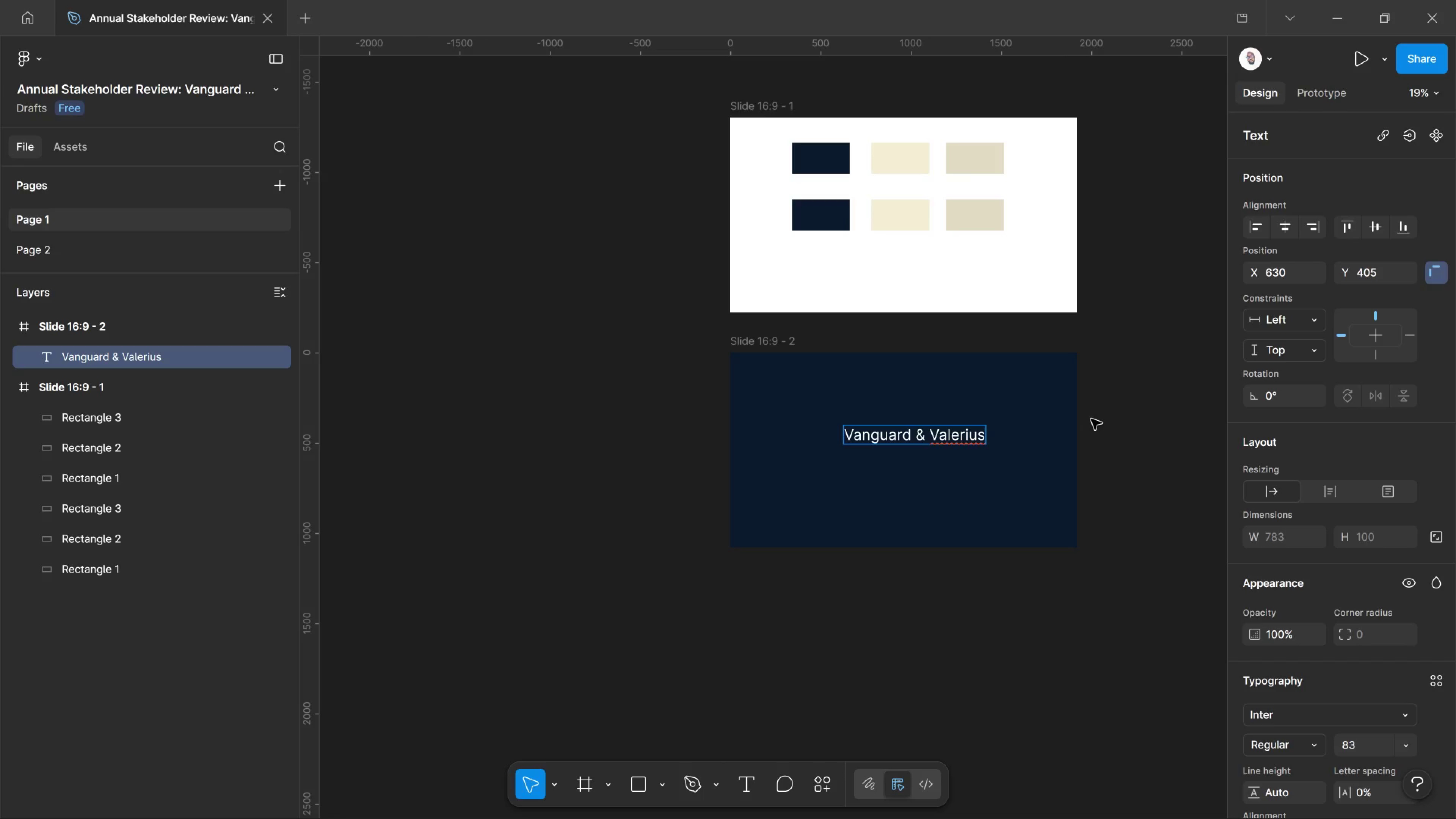 
key(Control+A)
 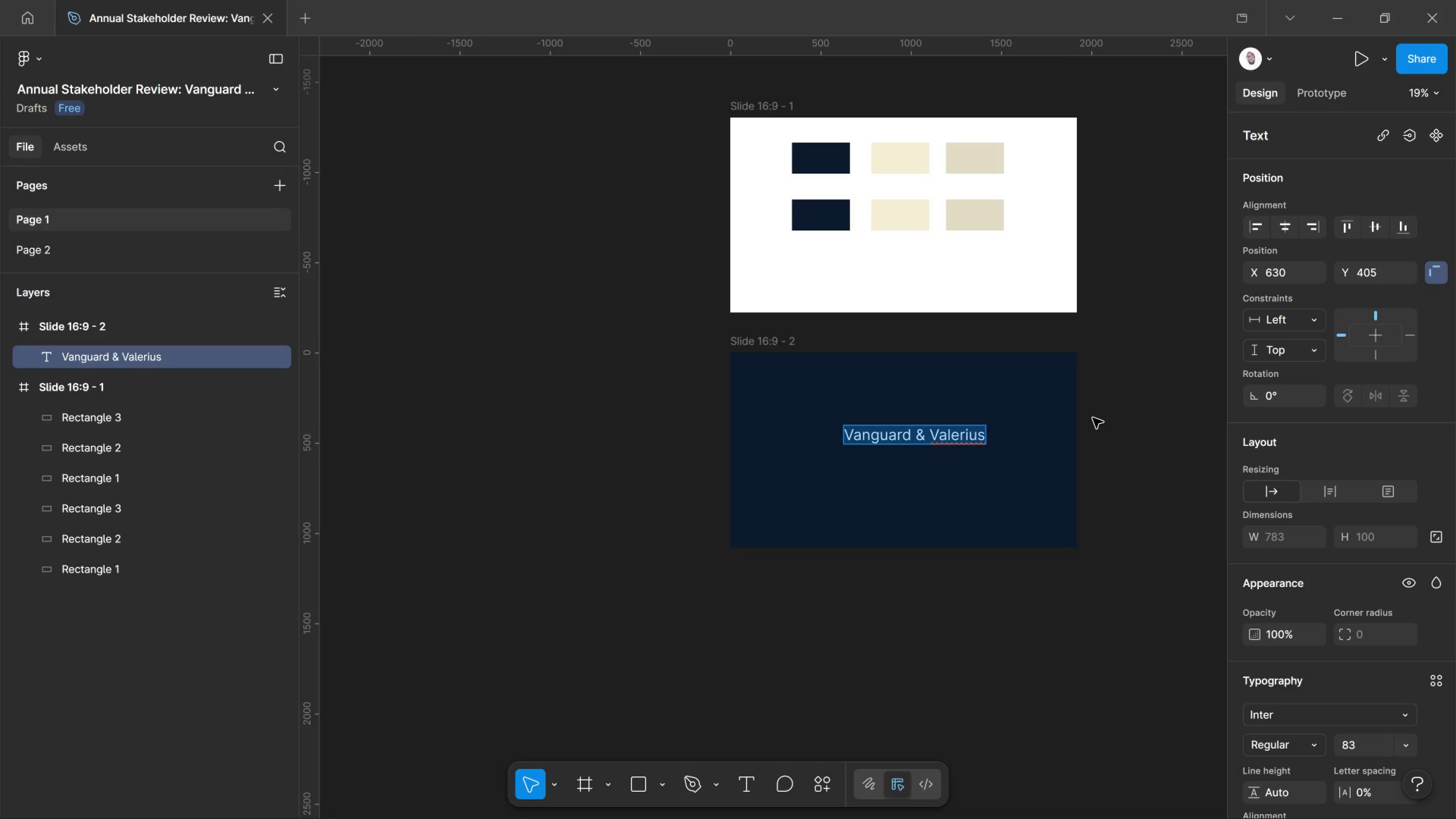 
key(Control+Shift+Period)
 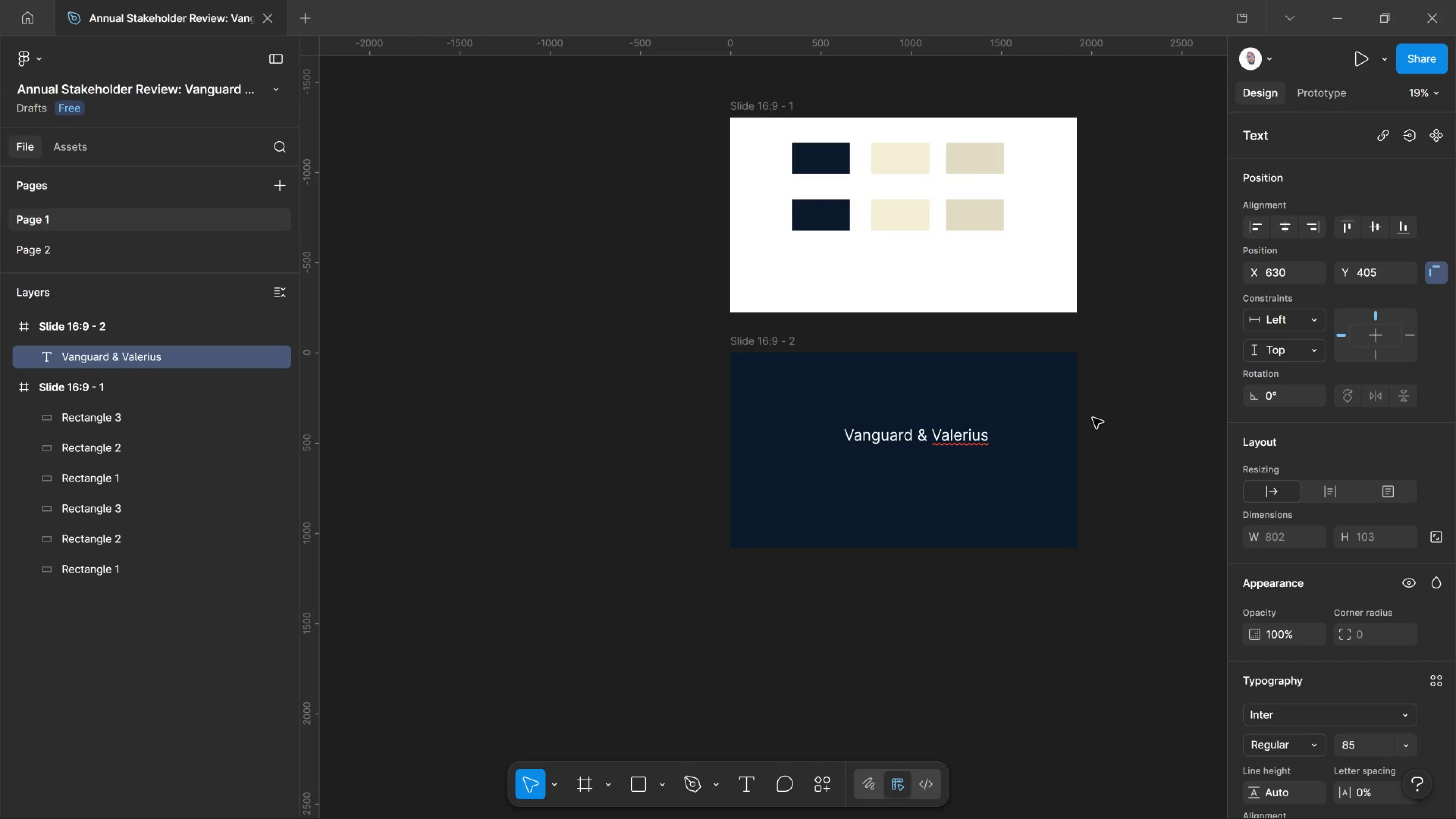 
key(Control+Shift+Period)
 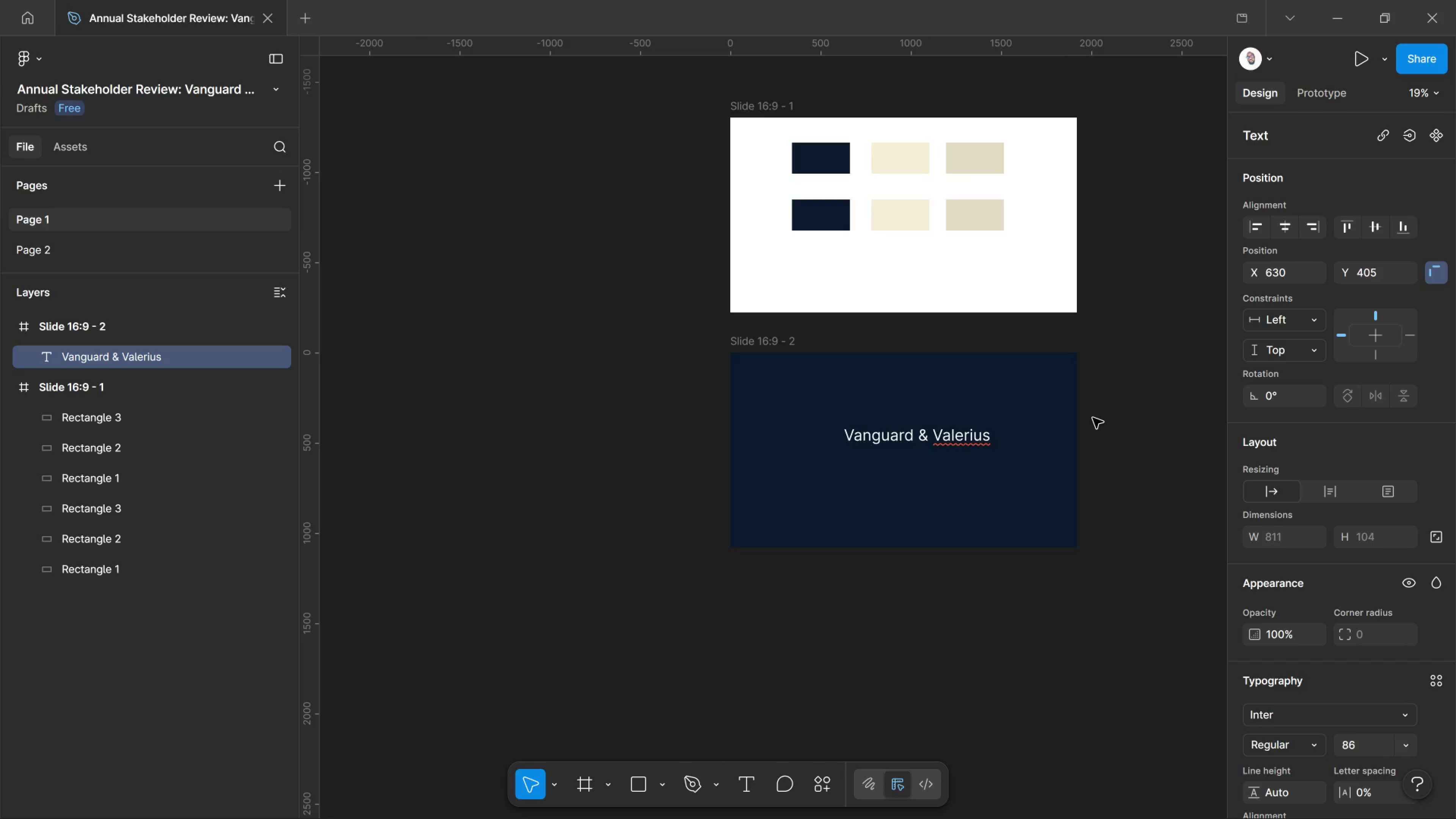 
key(Control+Shift+Period)
 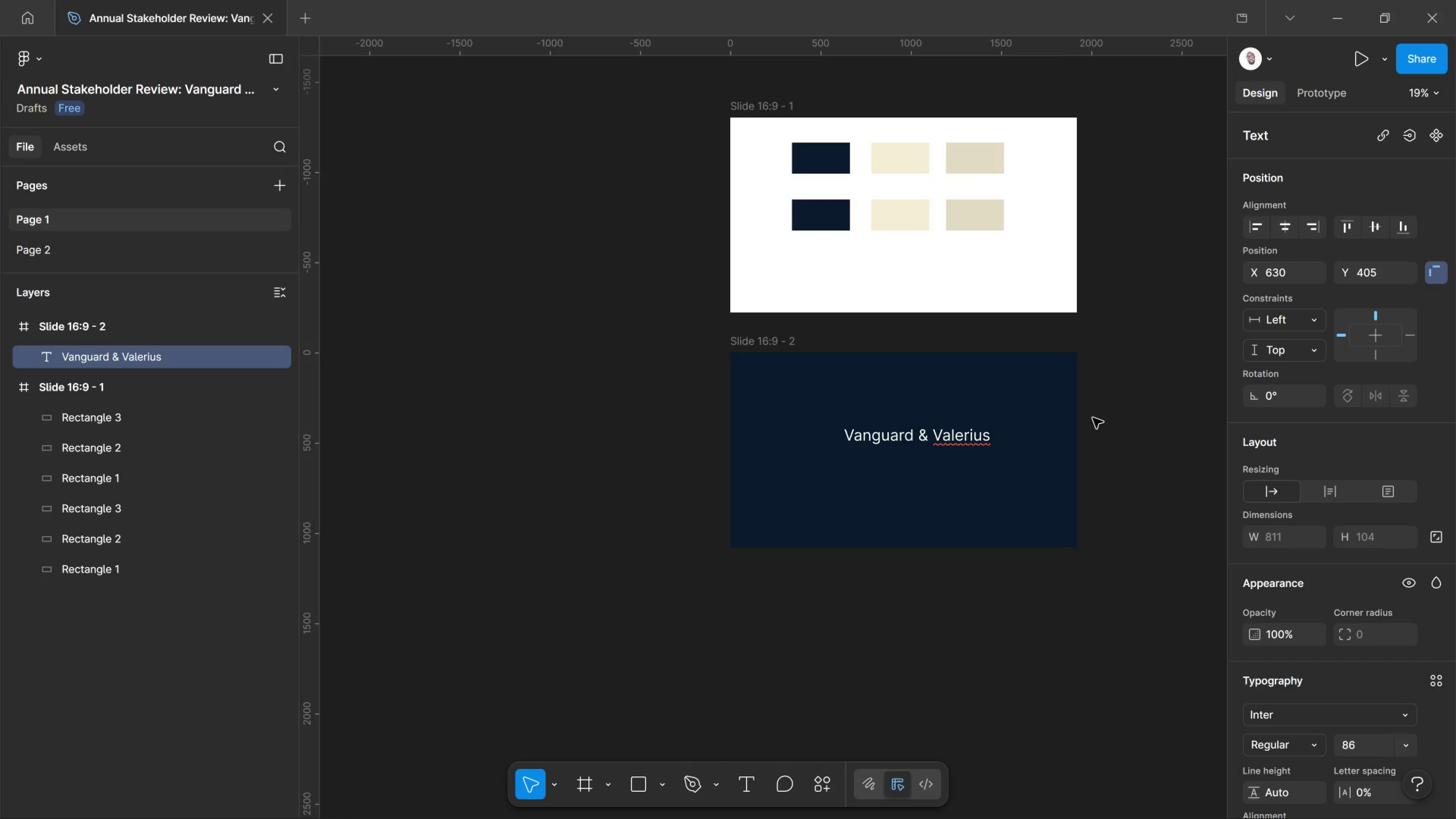 
key(Control+Shift+Period)
 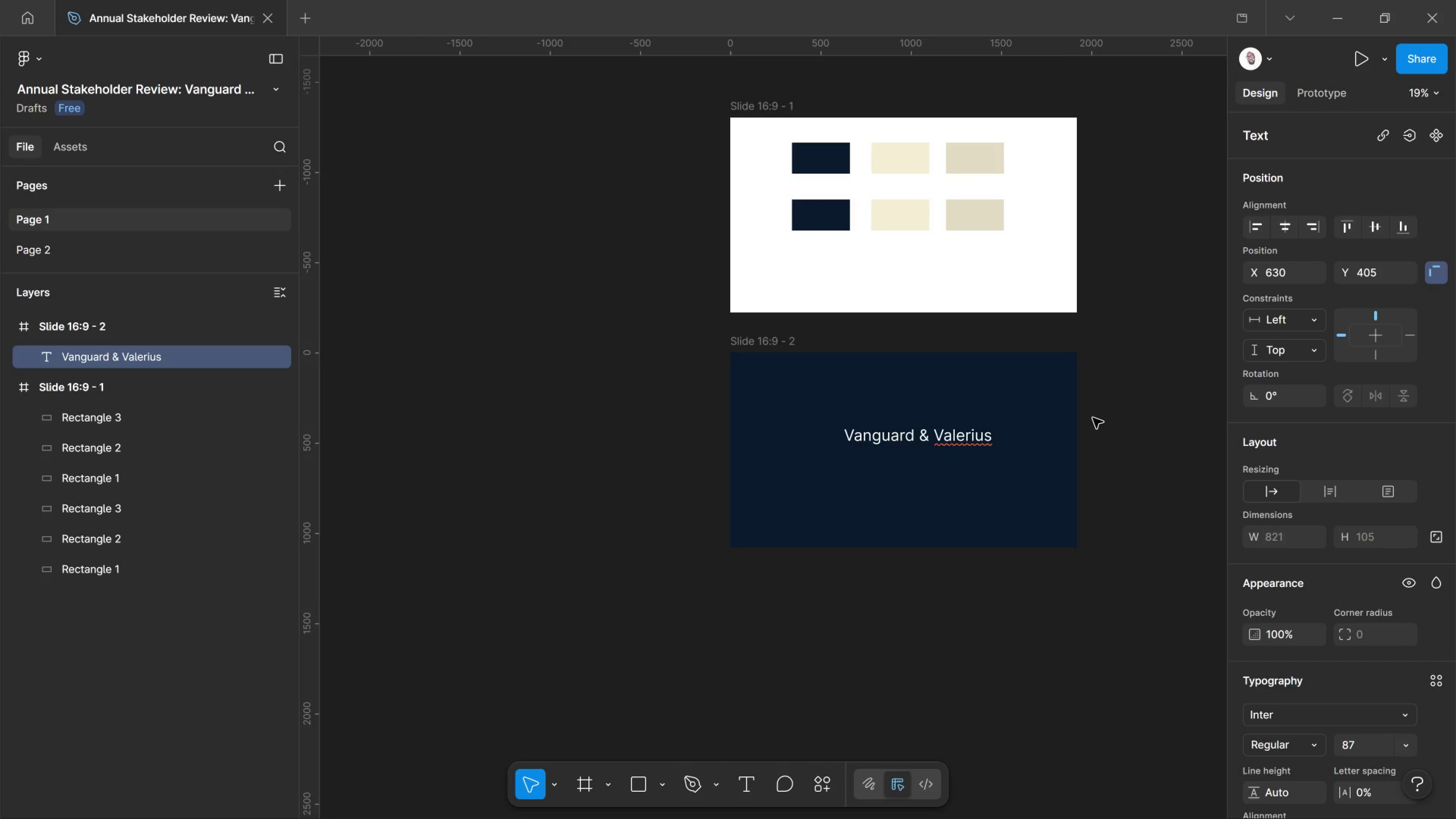 
key(Control+Shift+Period)
 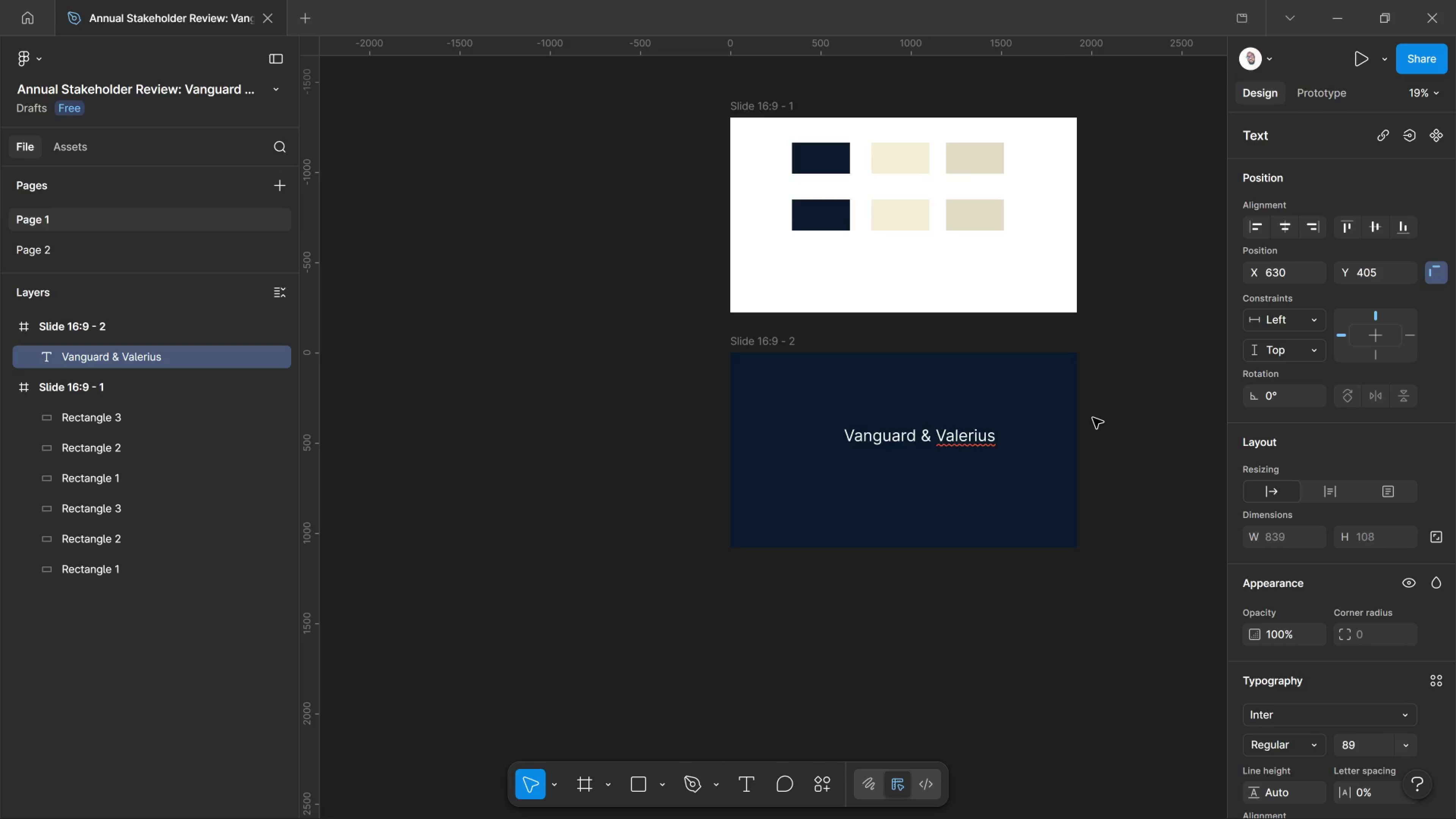 
key(Control+Shift+Period)
 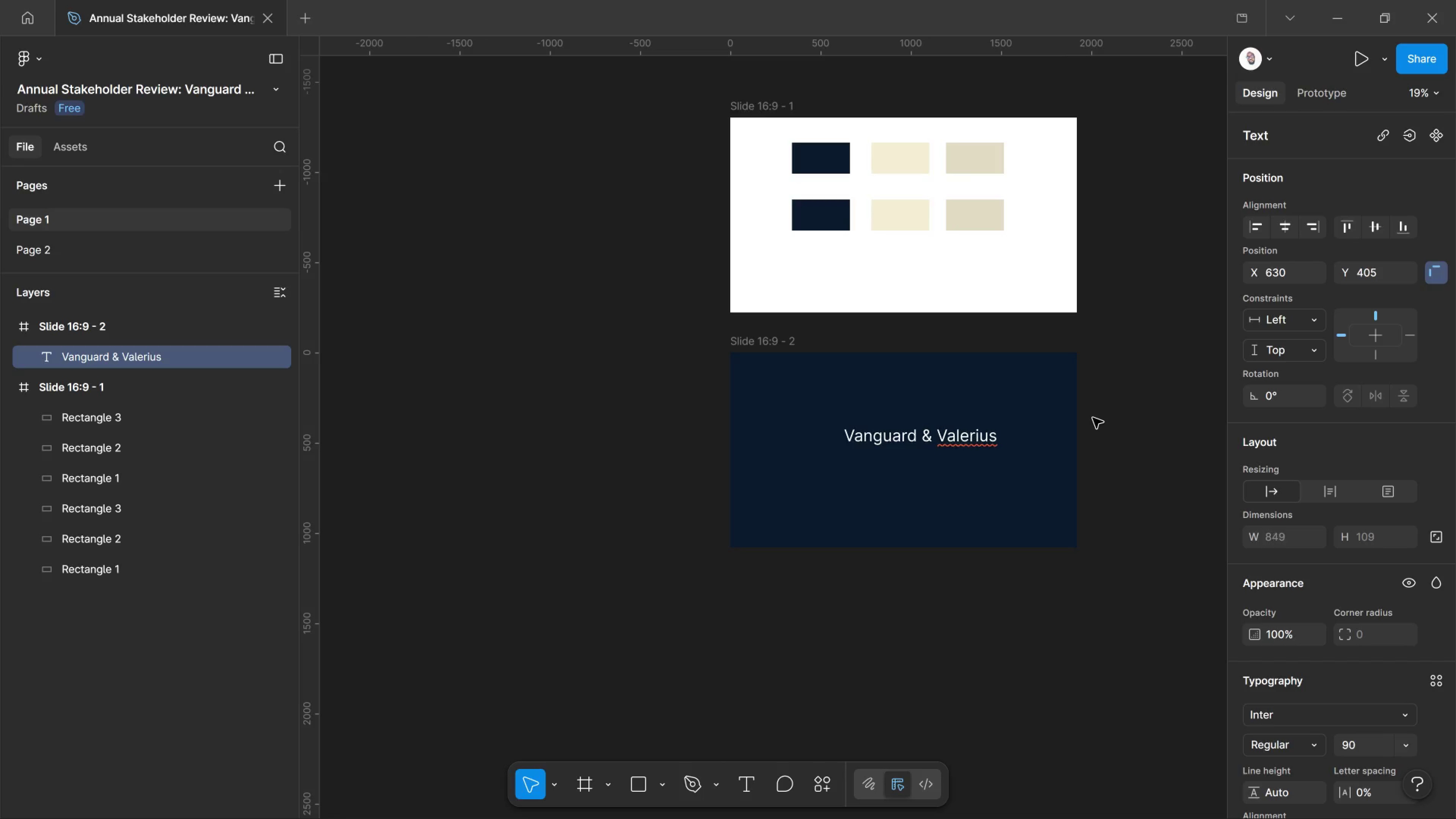 
key(Control+Shift+Period)
 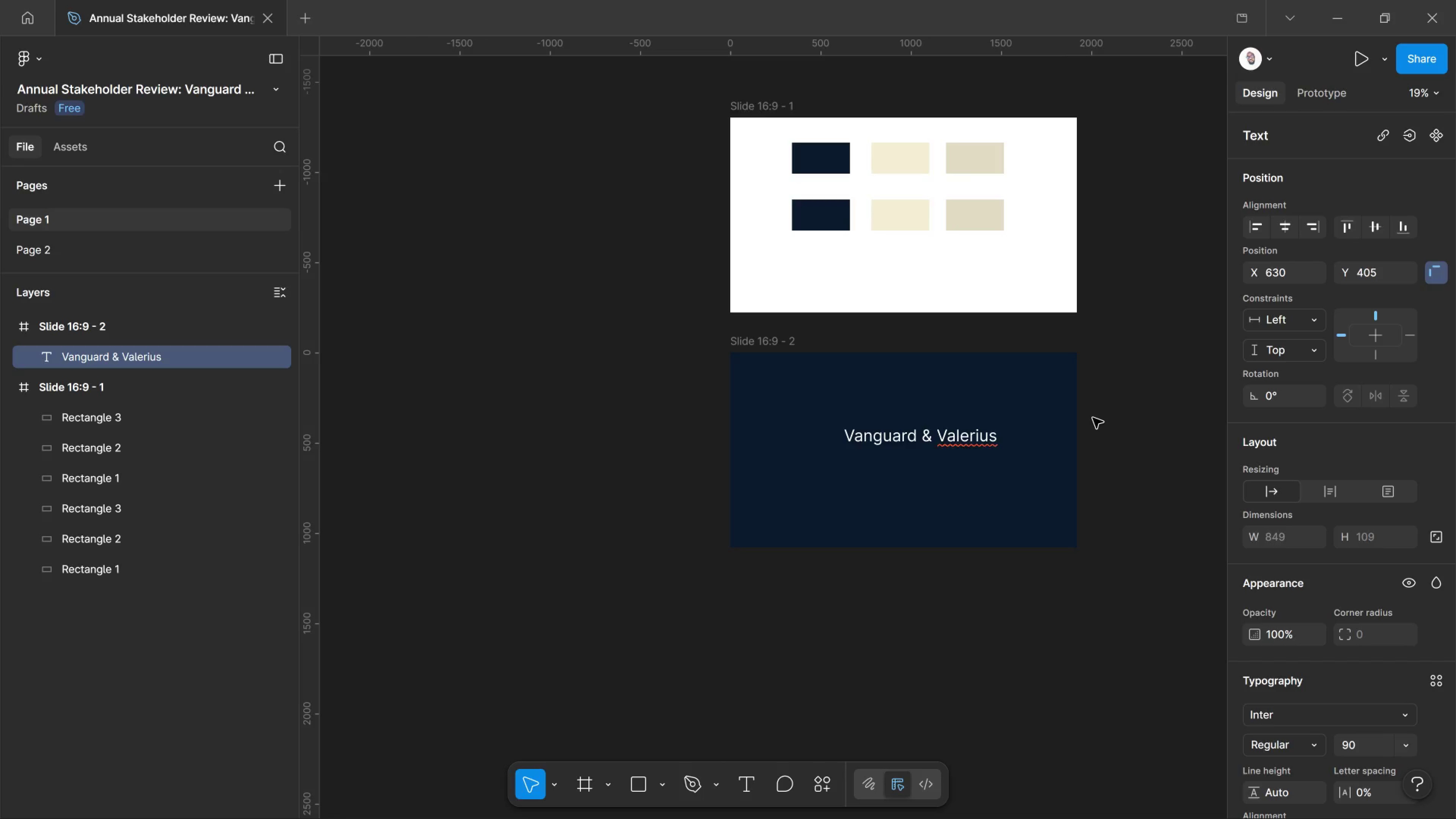 
key(Control+Shift+Period)
 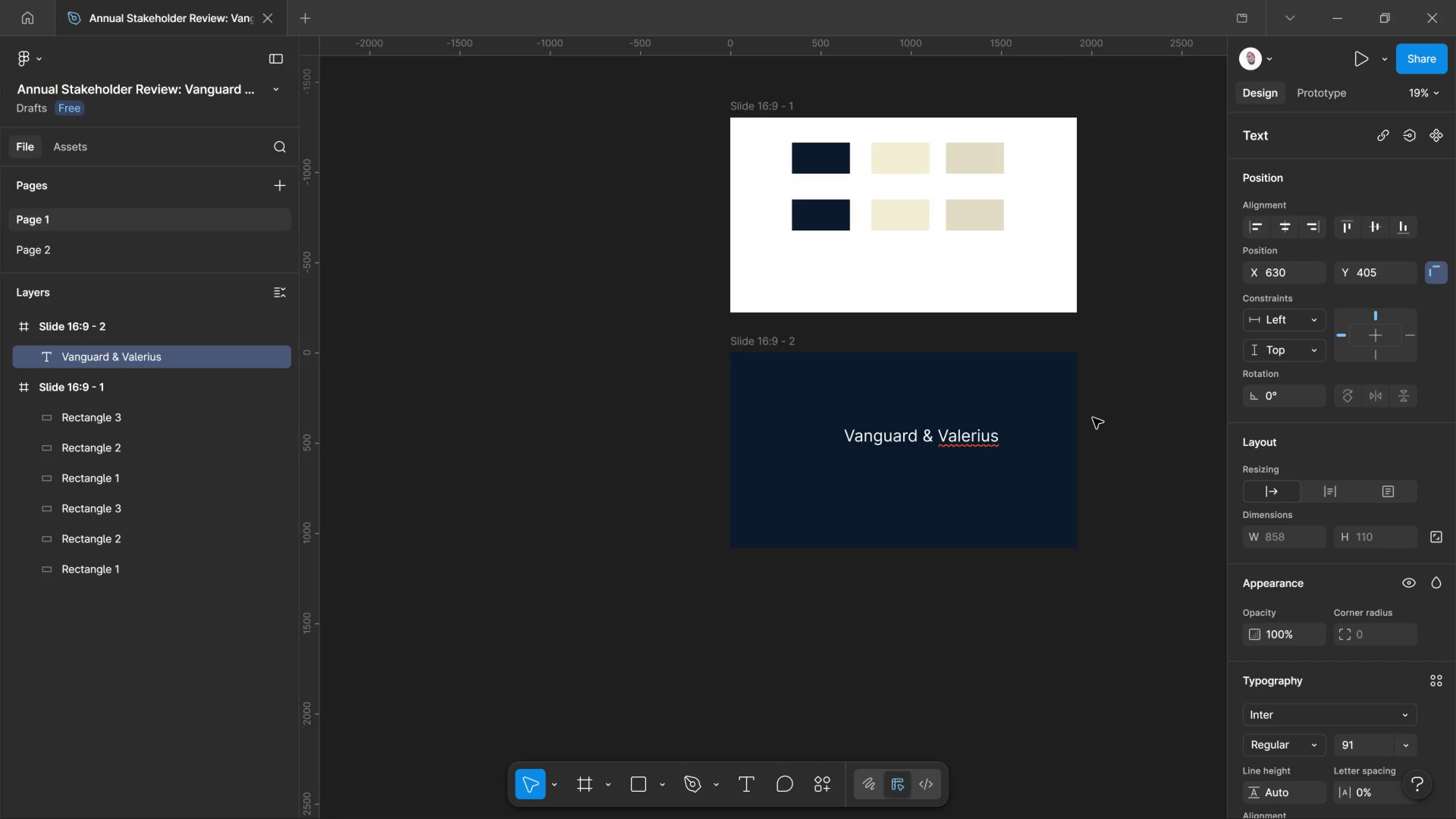 
key(Control+Shift+Period)
 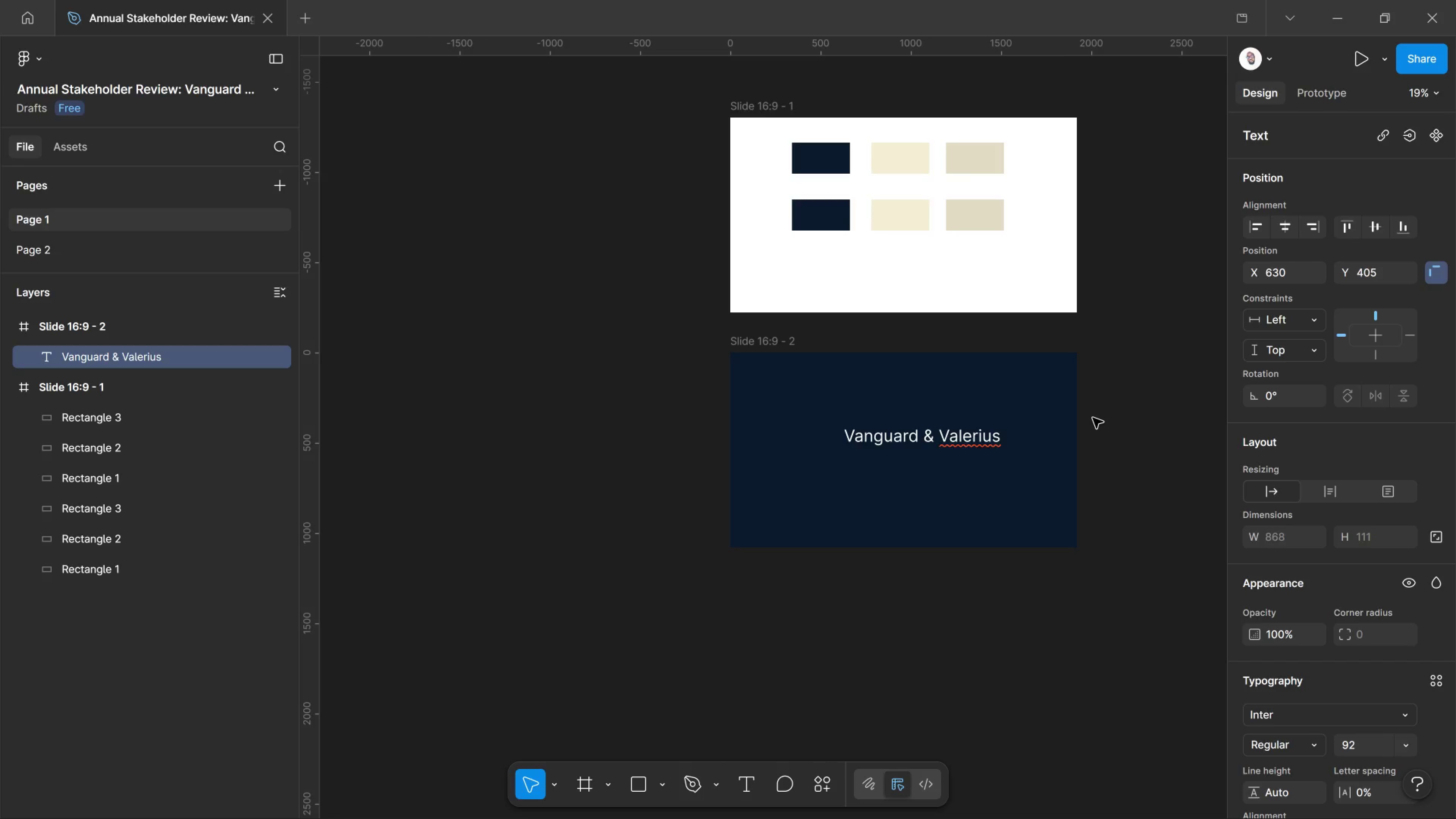 
key(Control+Shift+Period)
 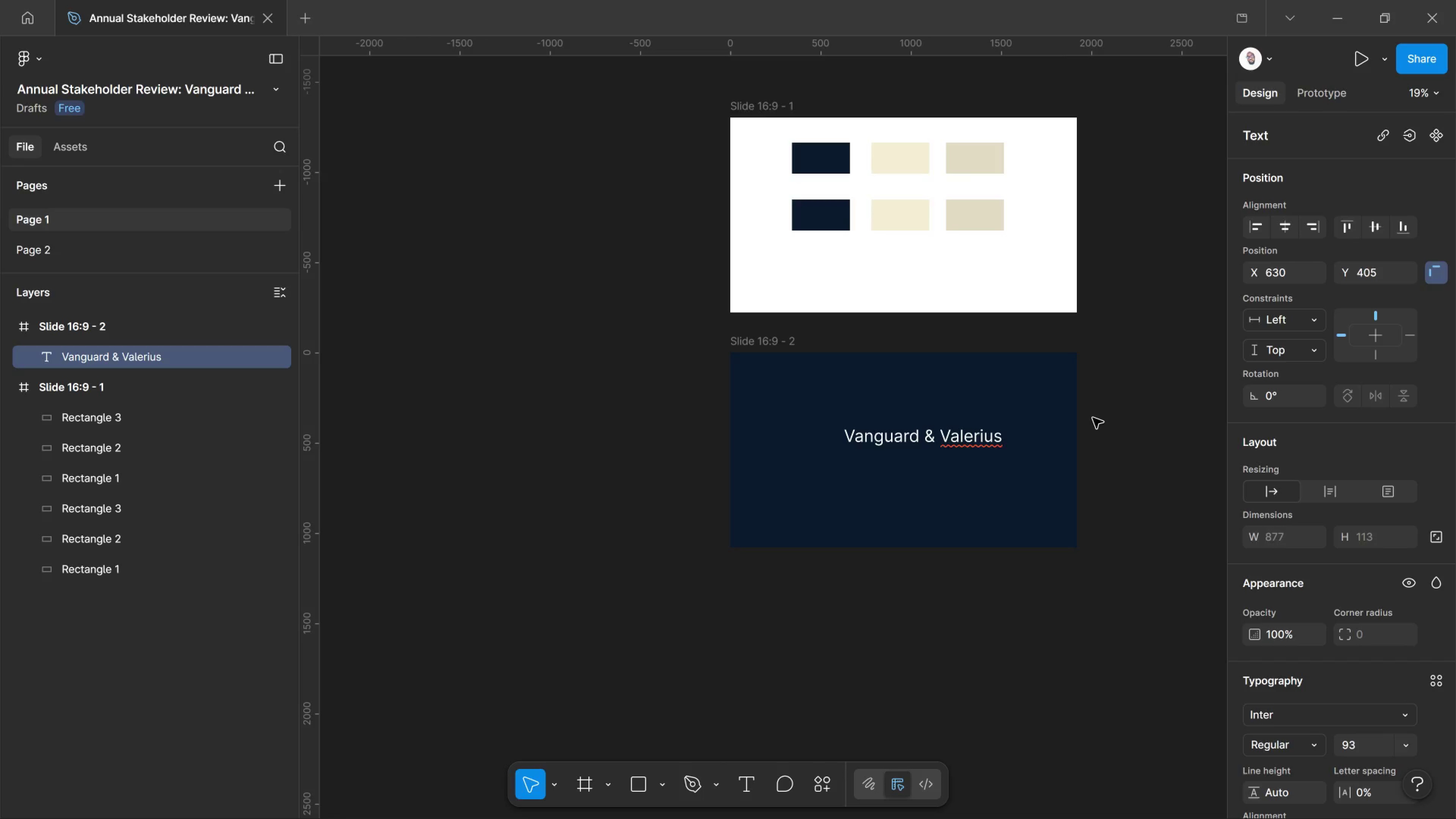 
key(Control+Shift+Period)
 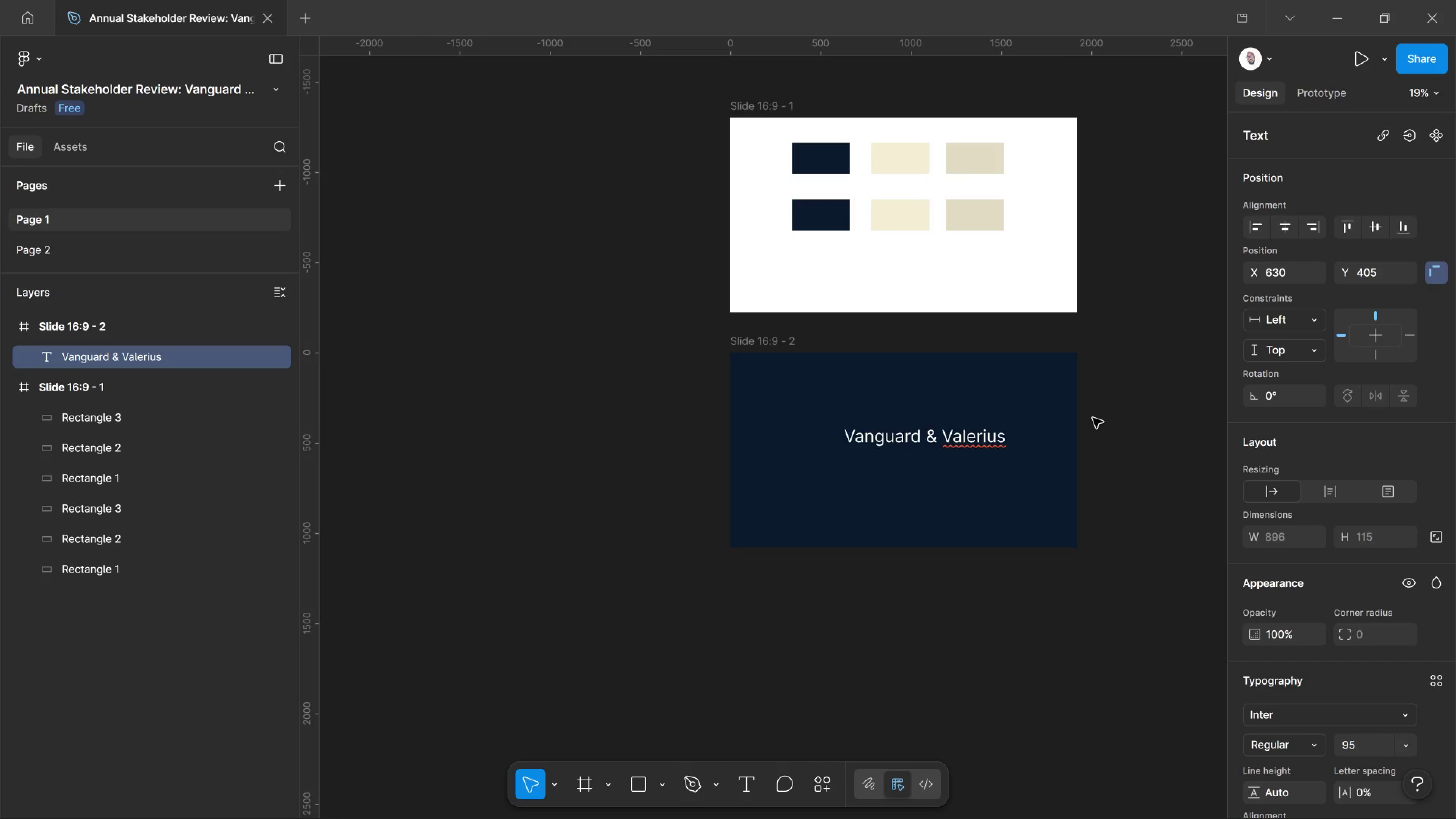 
key(Control+Shift+Period)
 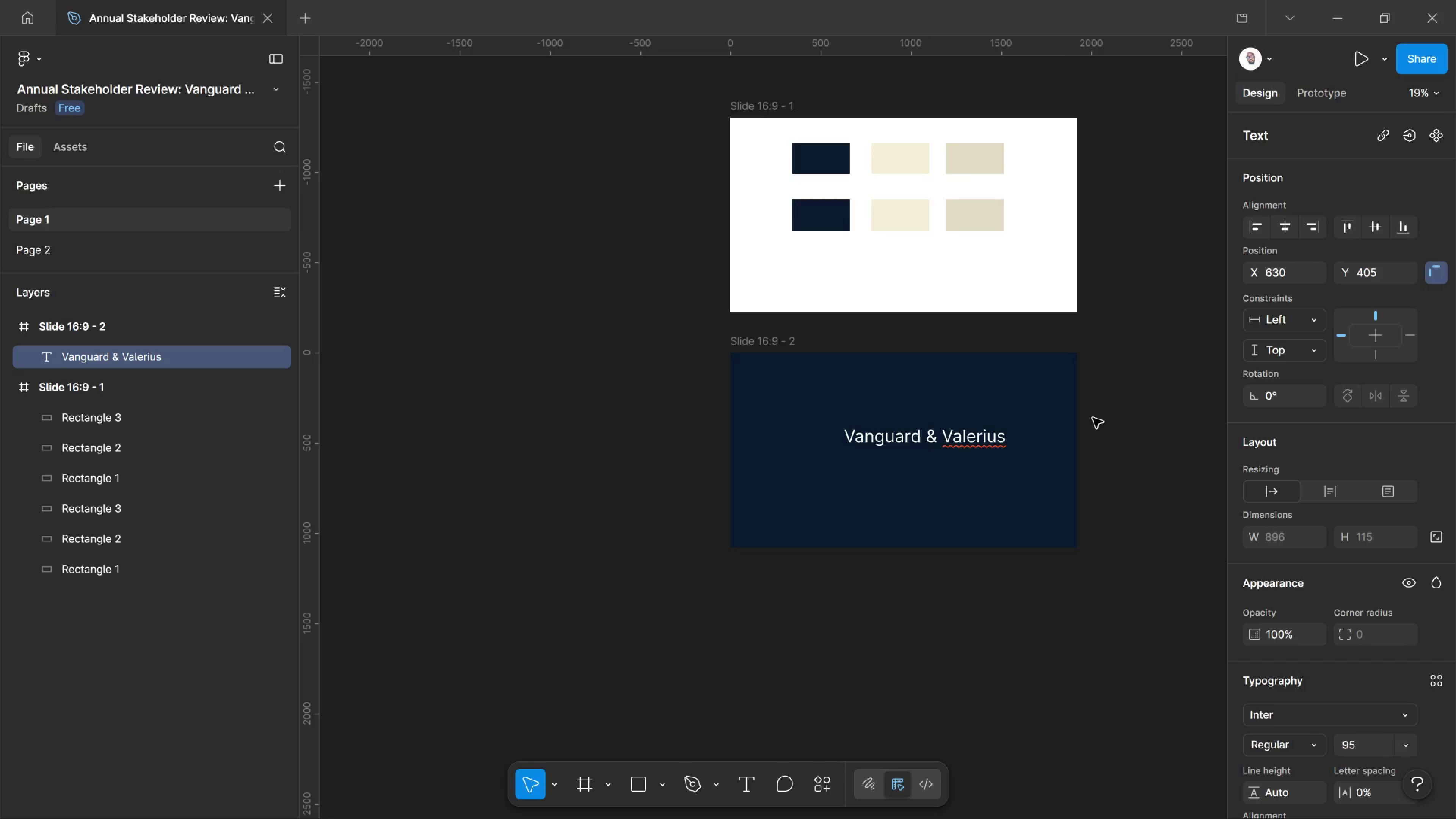 
key(Control+Shift+Period)
 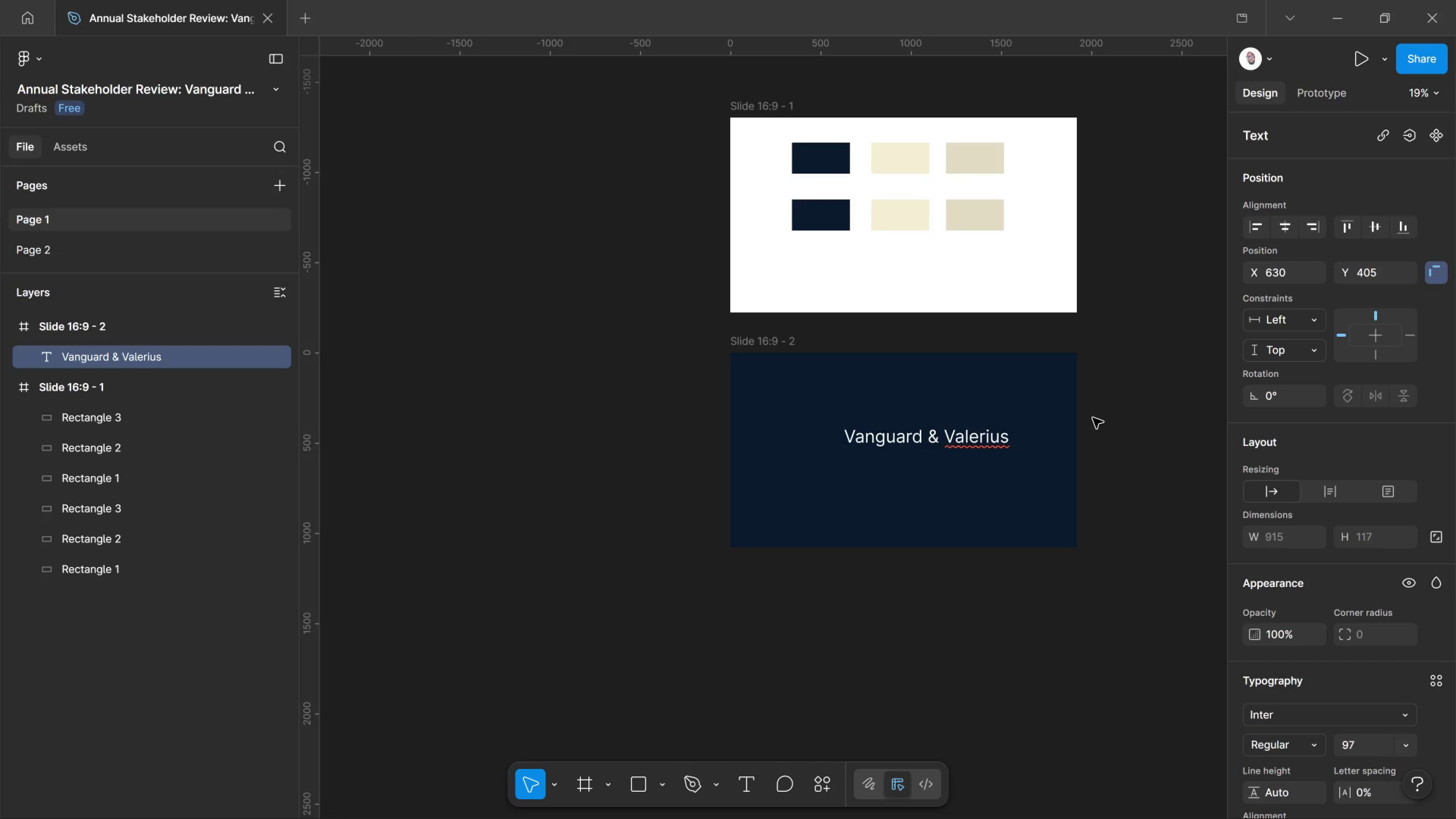 
key(Control+Shift+Period)
 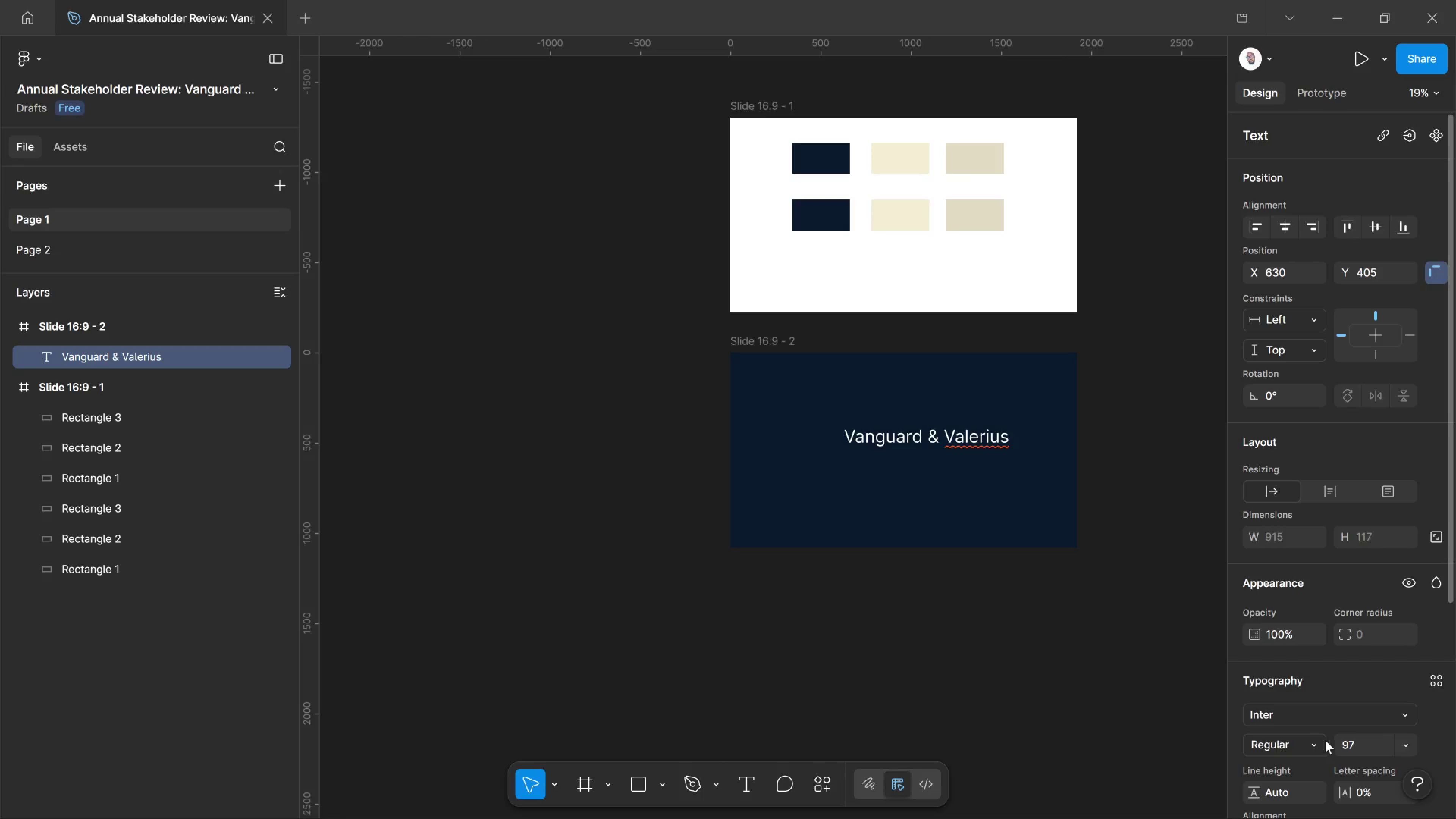 
left_click_drag(start_coordinate=[1335, 702], to_coordinate=[1337, 702])
 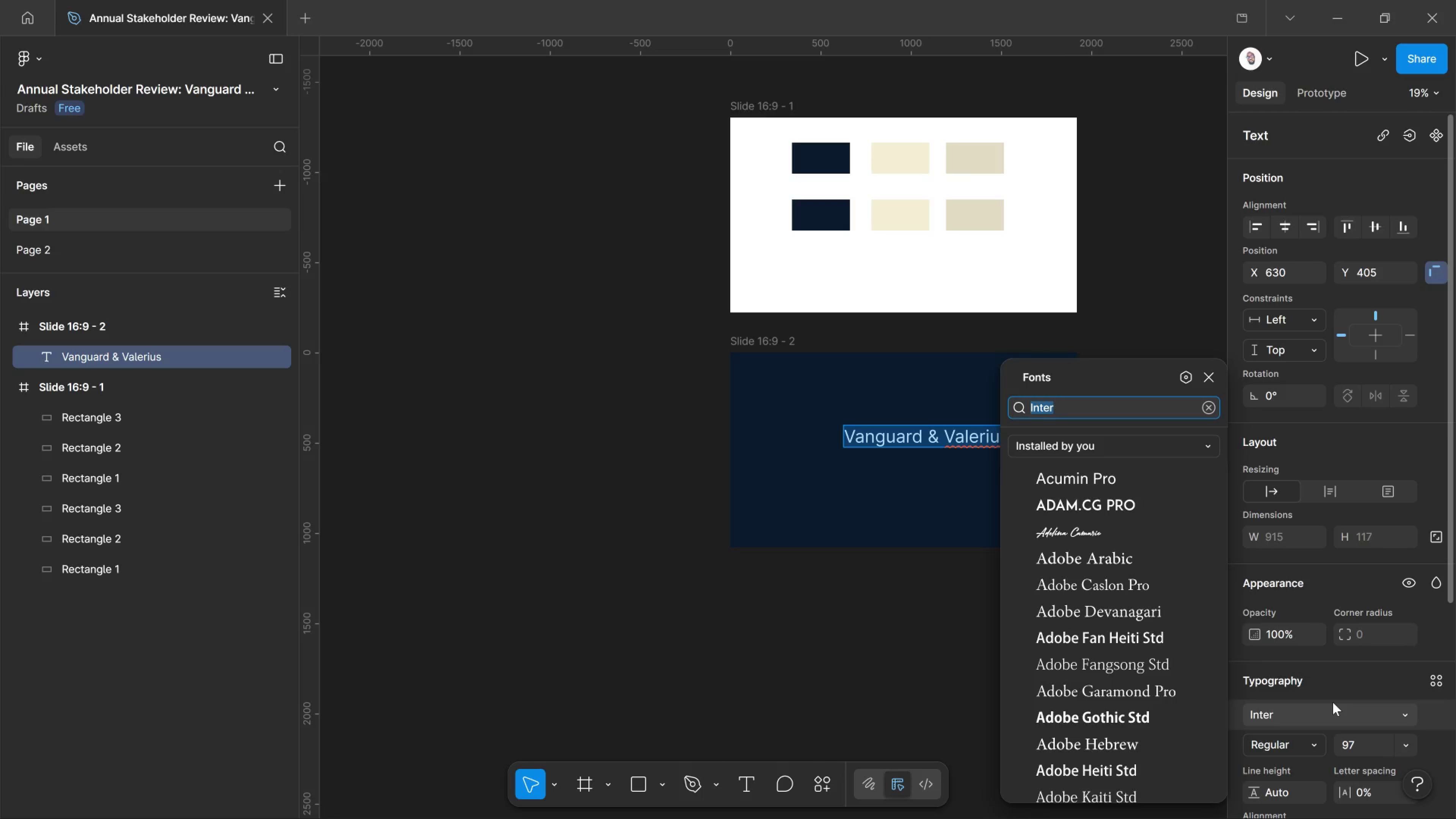 
type(play)
 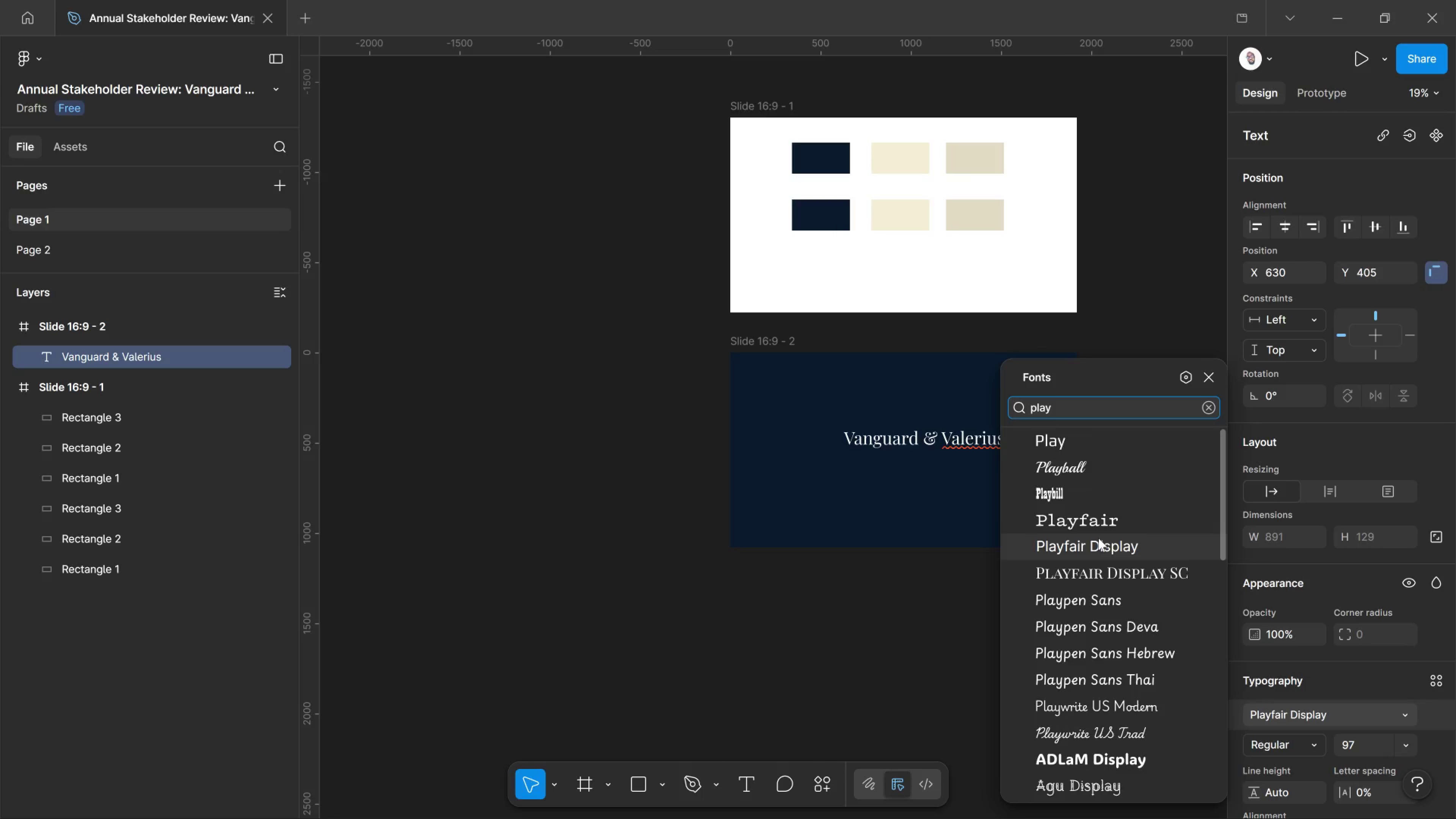 
wait(8.08)
 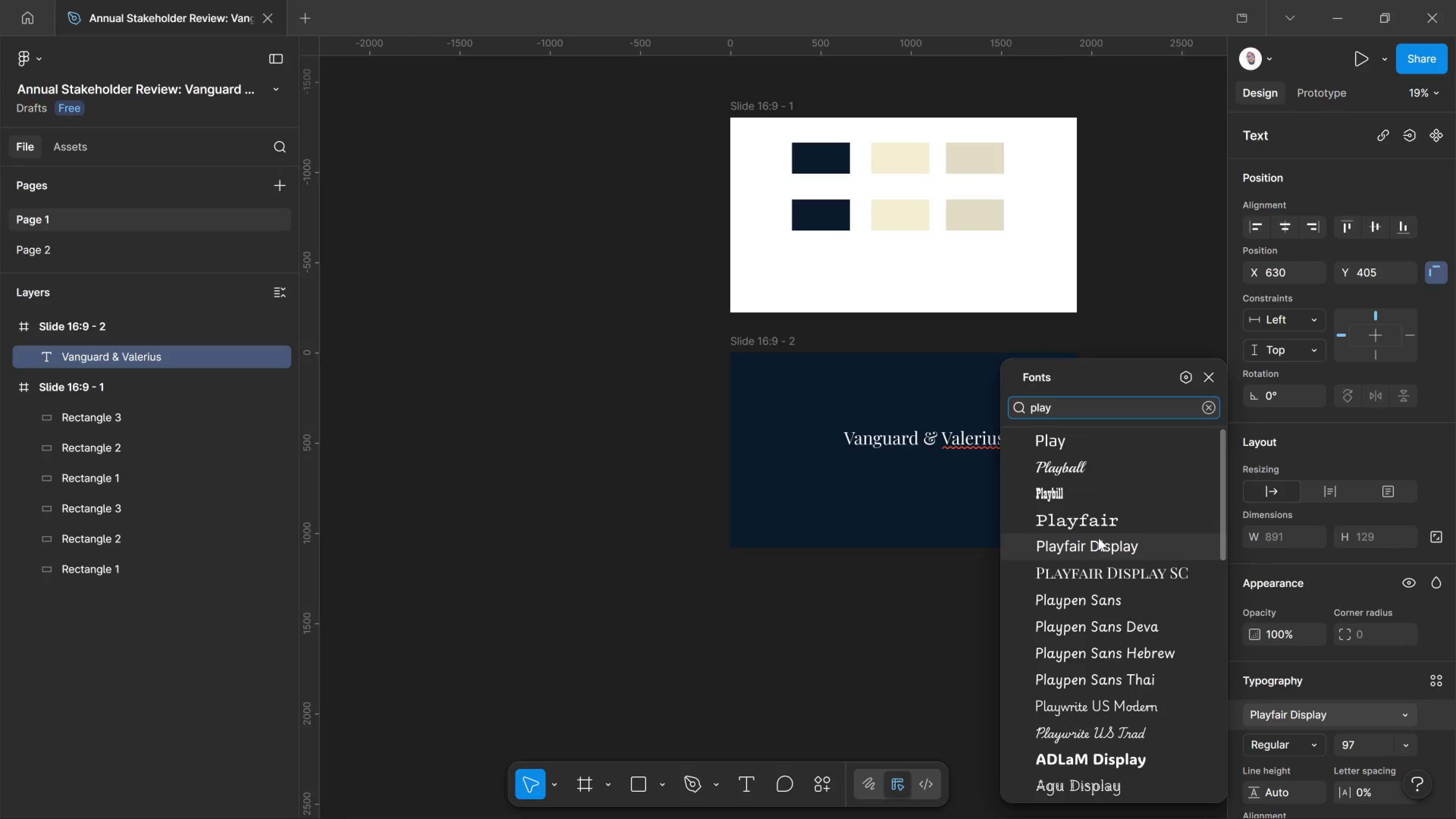 
left_click([1098, 538])
 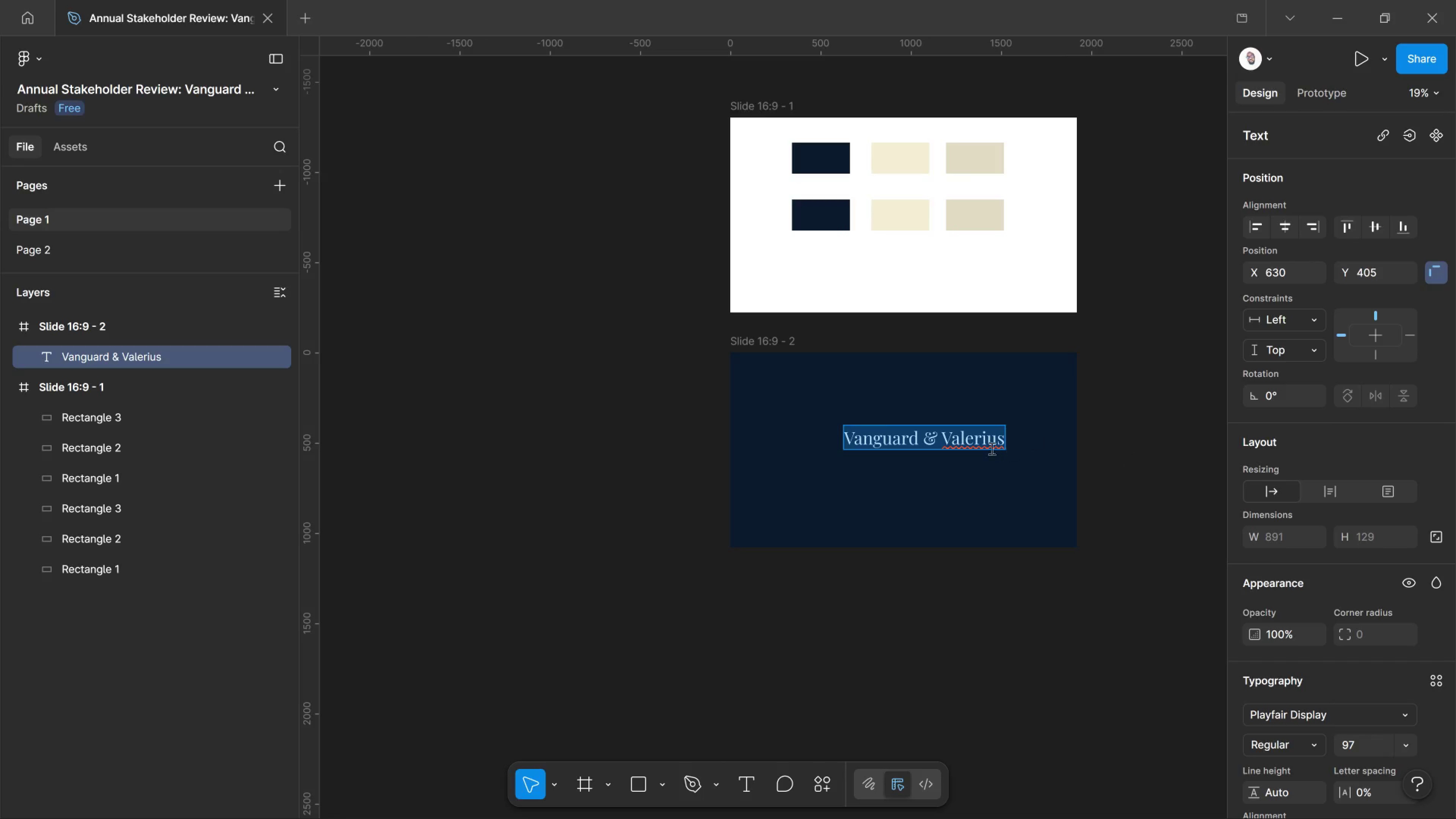 
left_click([1183, 448])
 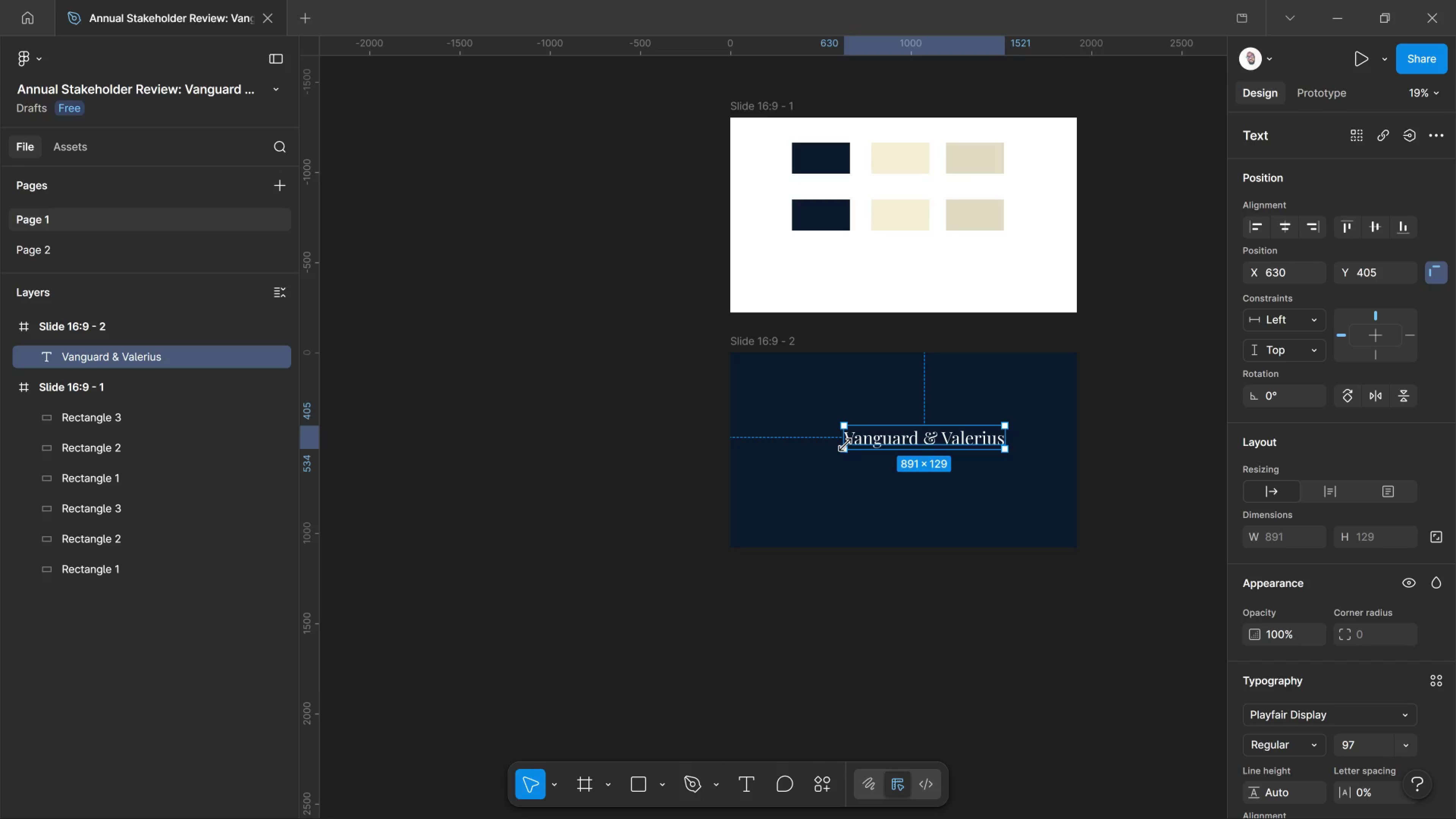 
left_click_drag(start_coordinate=[845, 444], to_coordinate=[824, 463])
 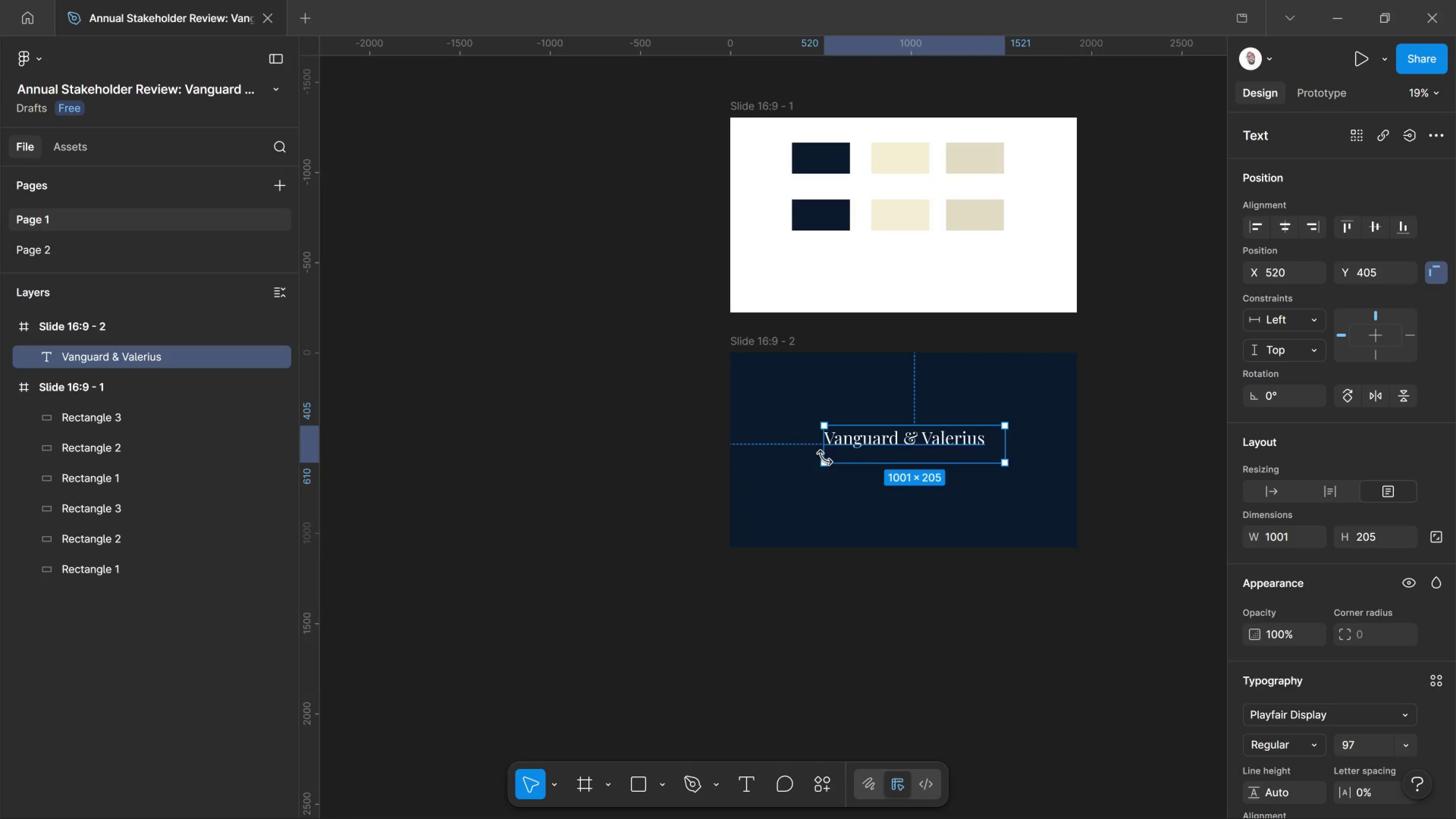 
key(Control+Z)
 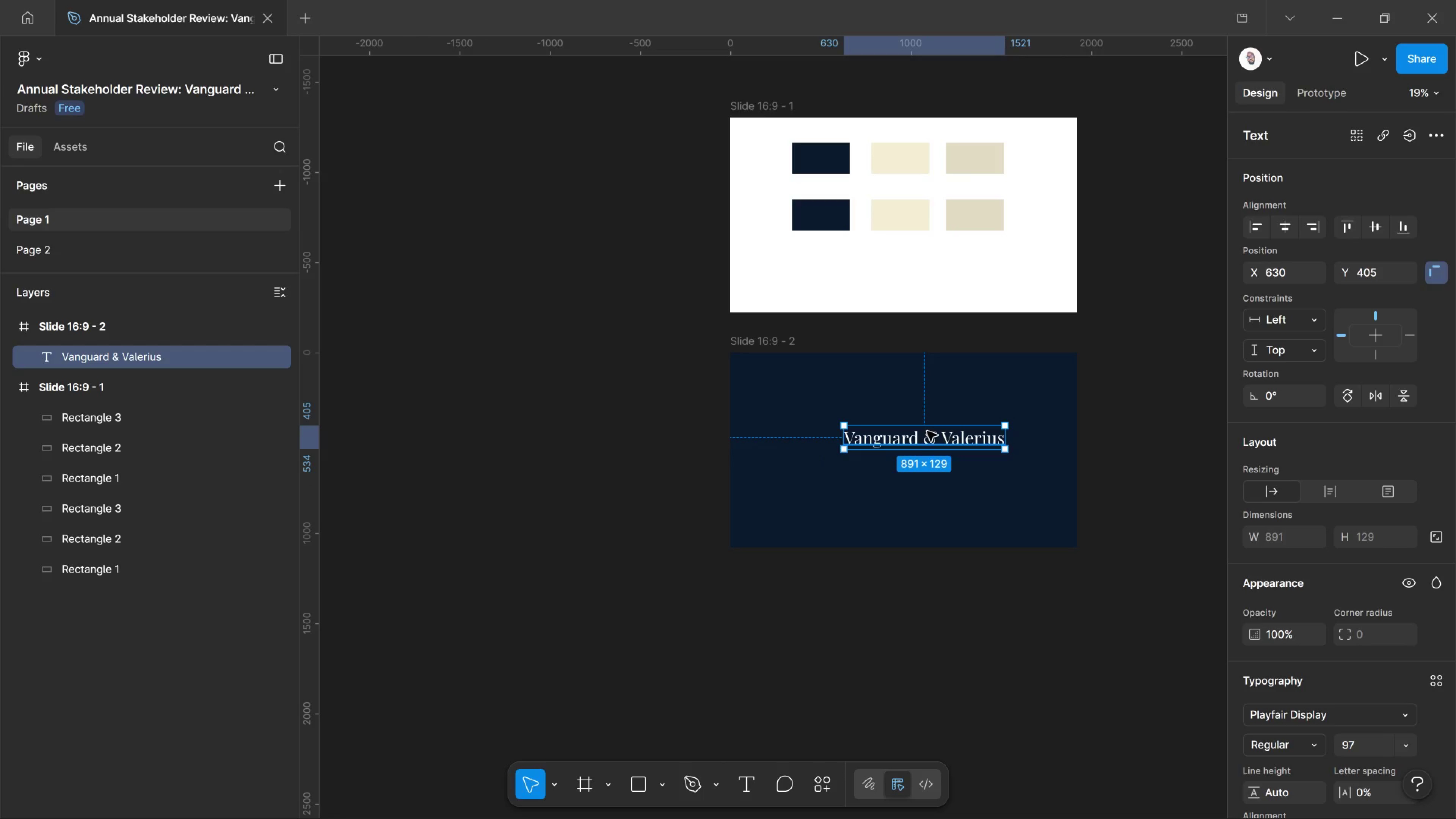 
double_click([927, 431])
 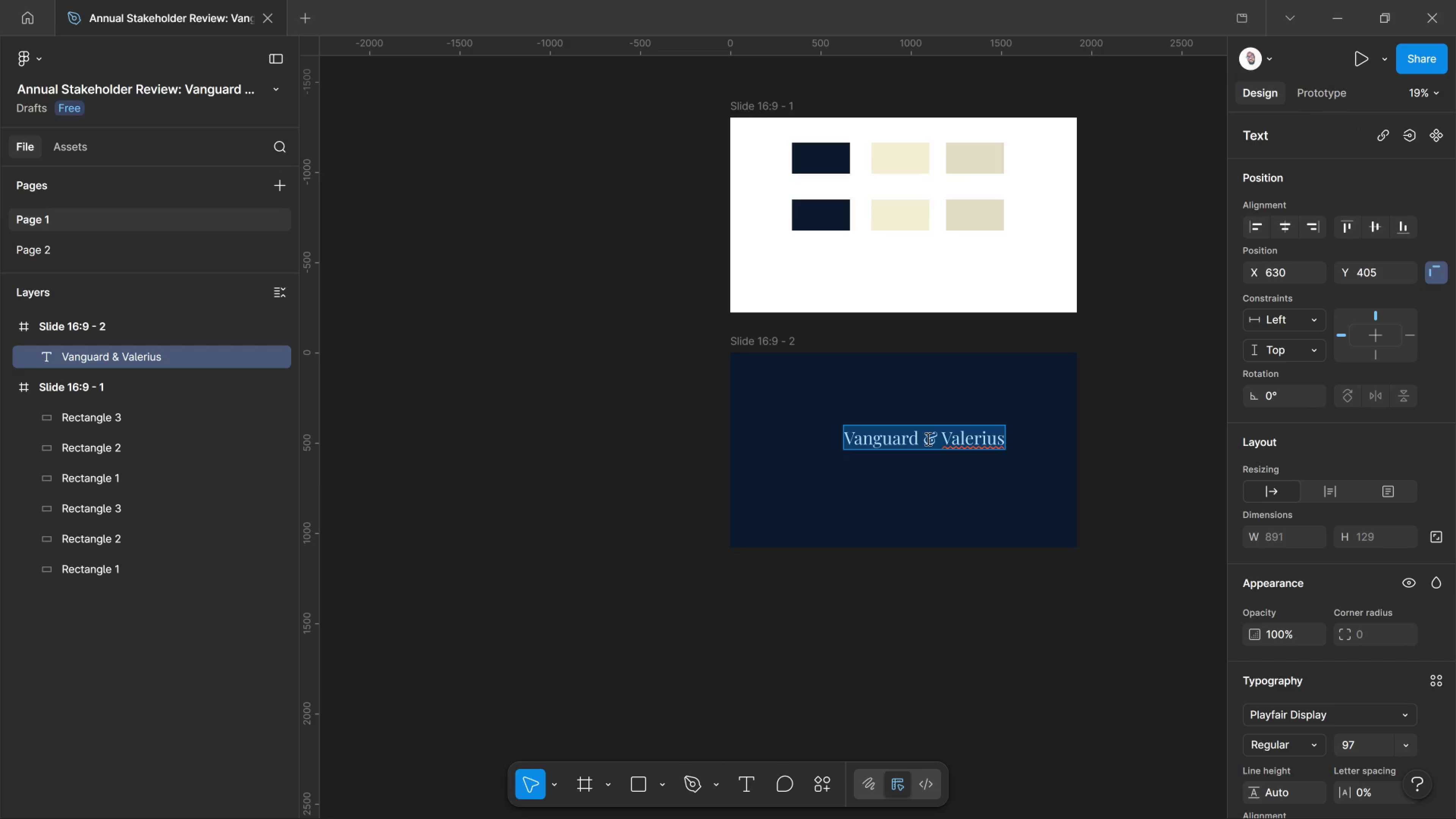 
key(Control+Shift+Period)
 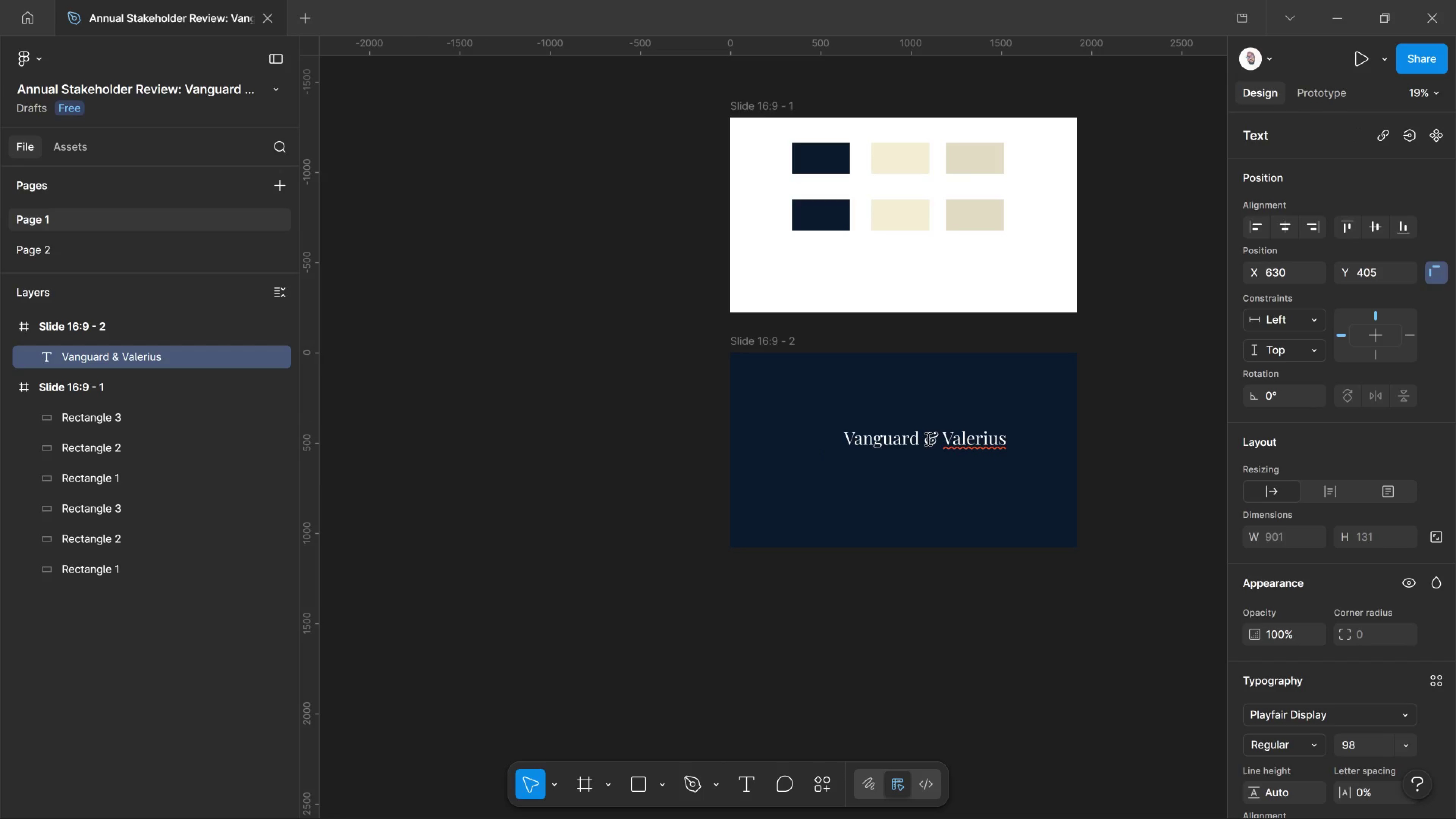 
key(Control+Shift+Period)
 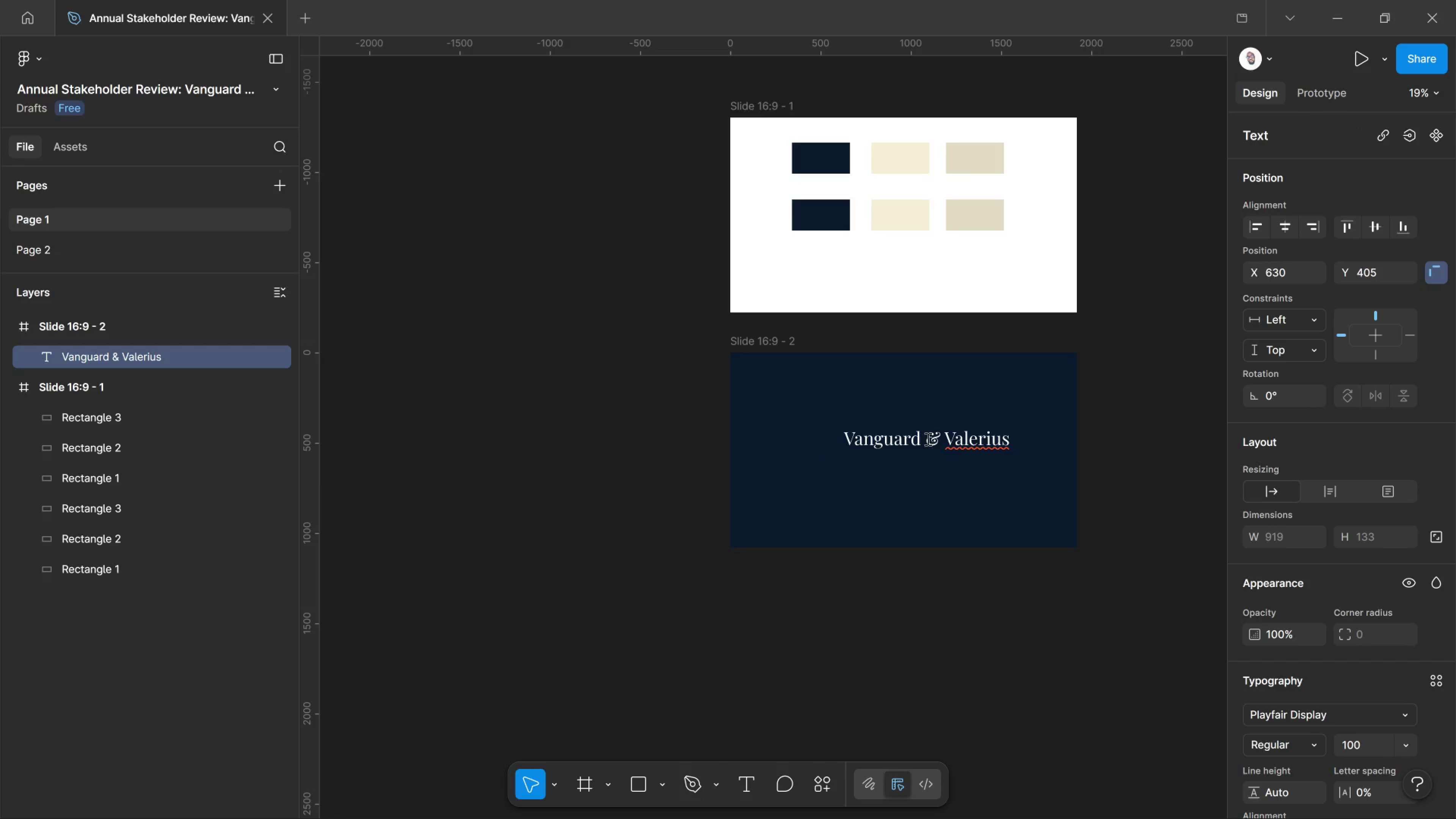 
key(Control+Shift+Period)
 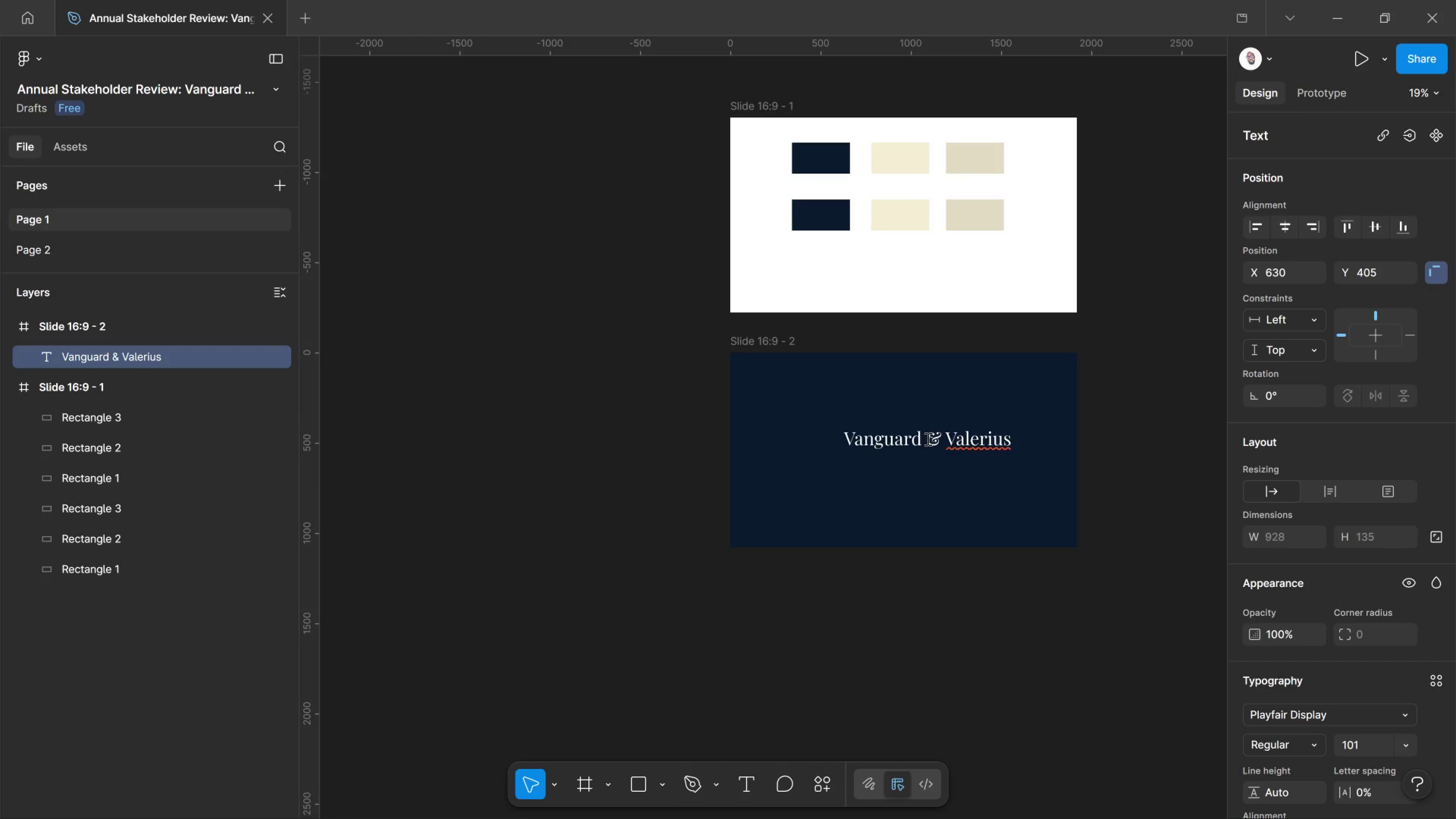 
key(Control+Shift+Period)
 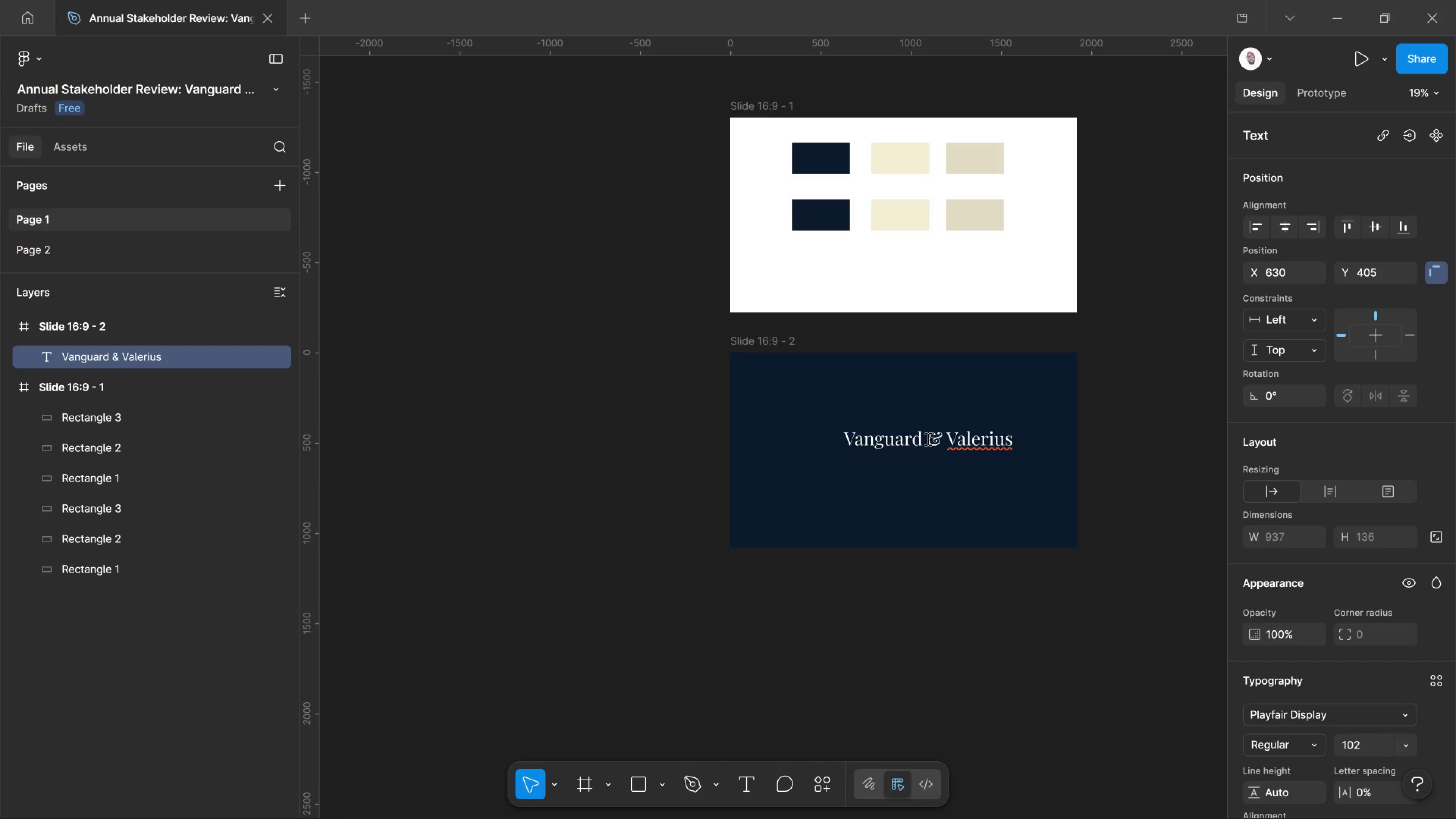 
key(Control+Shift+Period)
 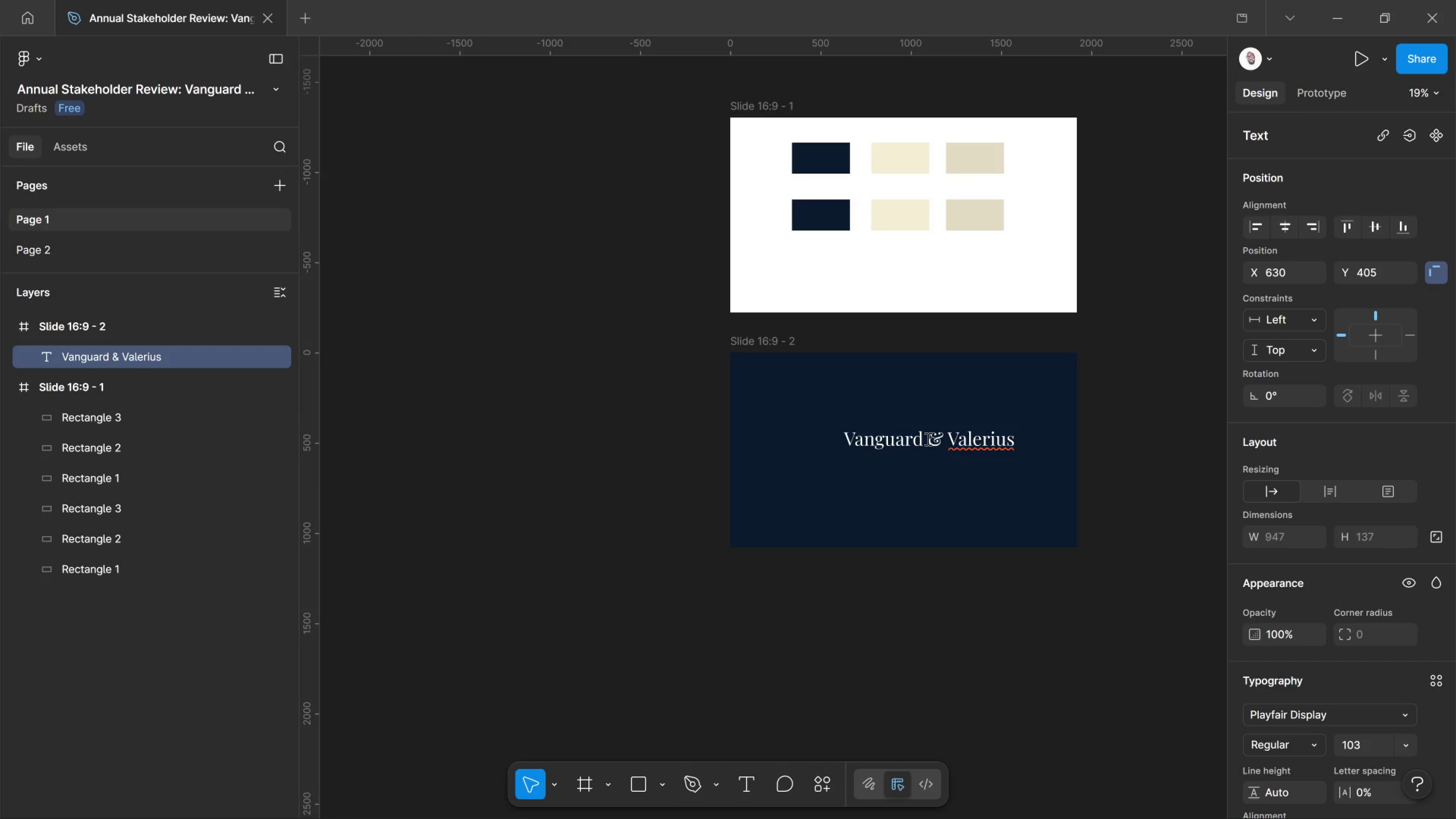 
key(Control+Shift+Period)
 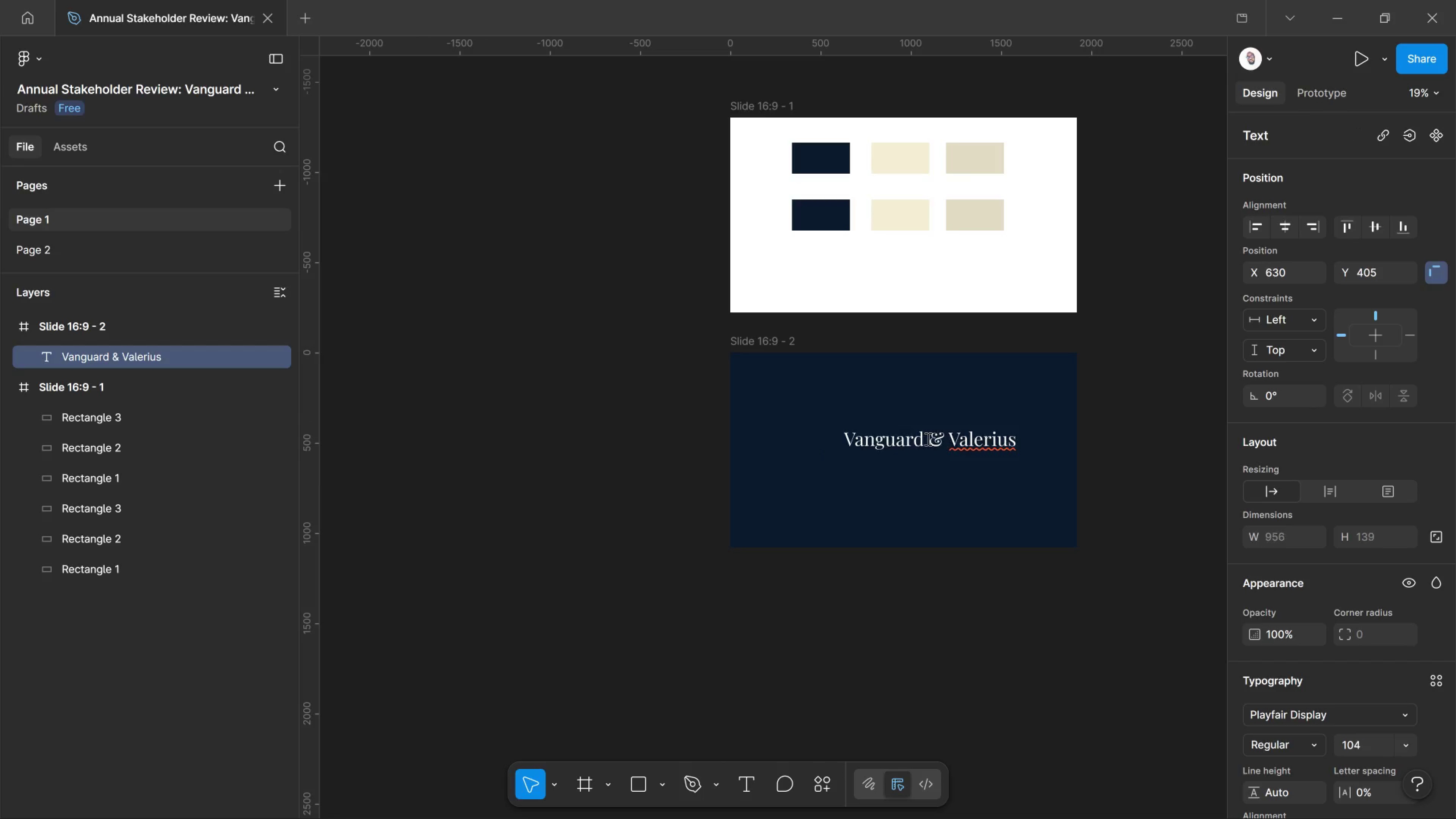 
key(Control+Shift+Period)
 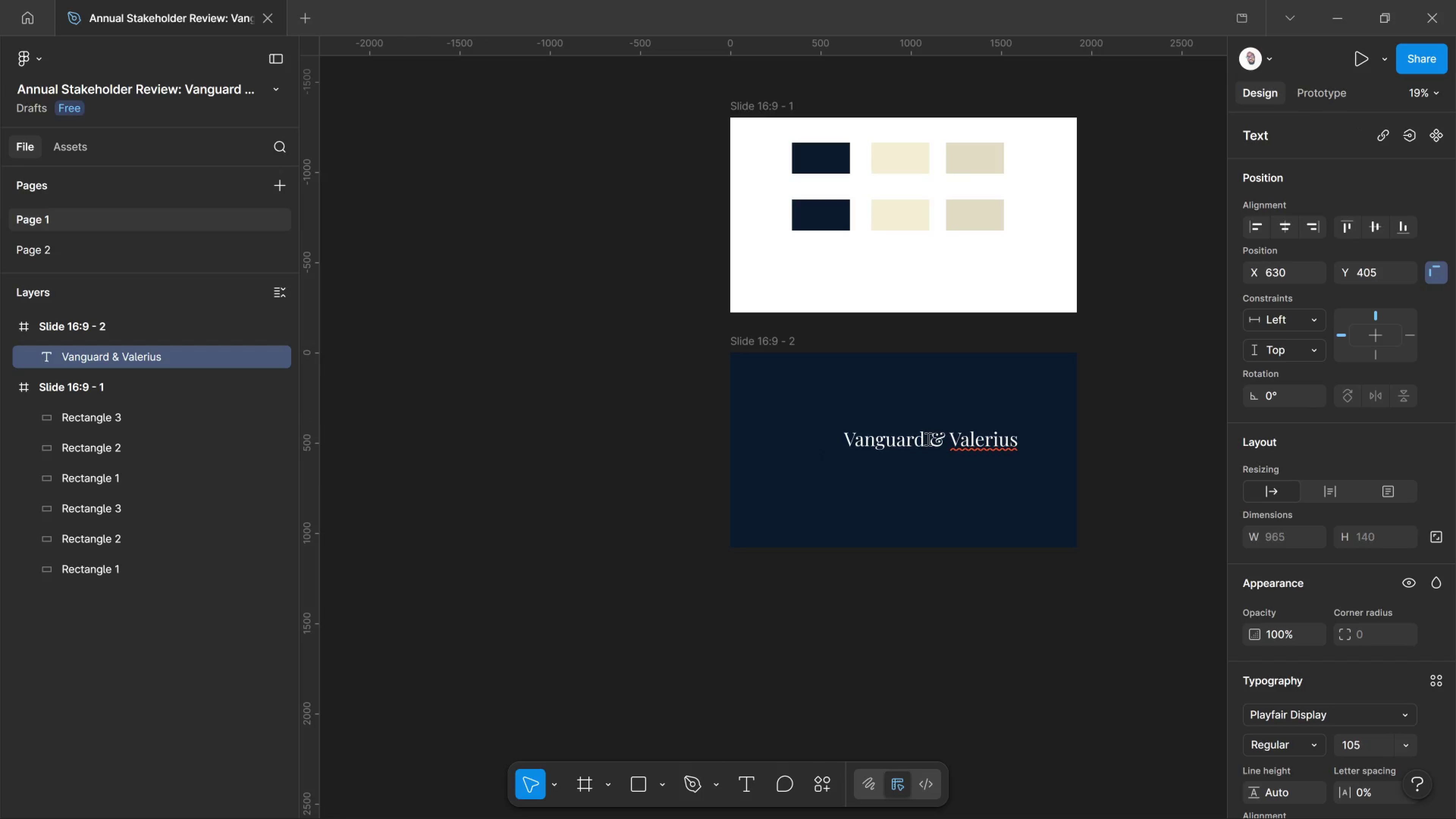 
key(Control+Shift+Period)
 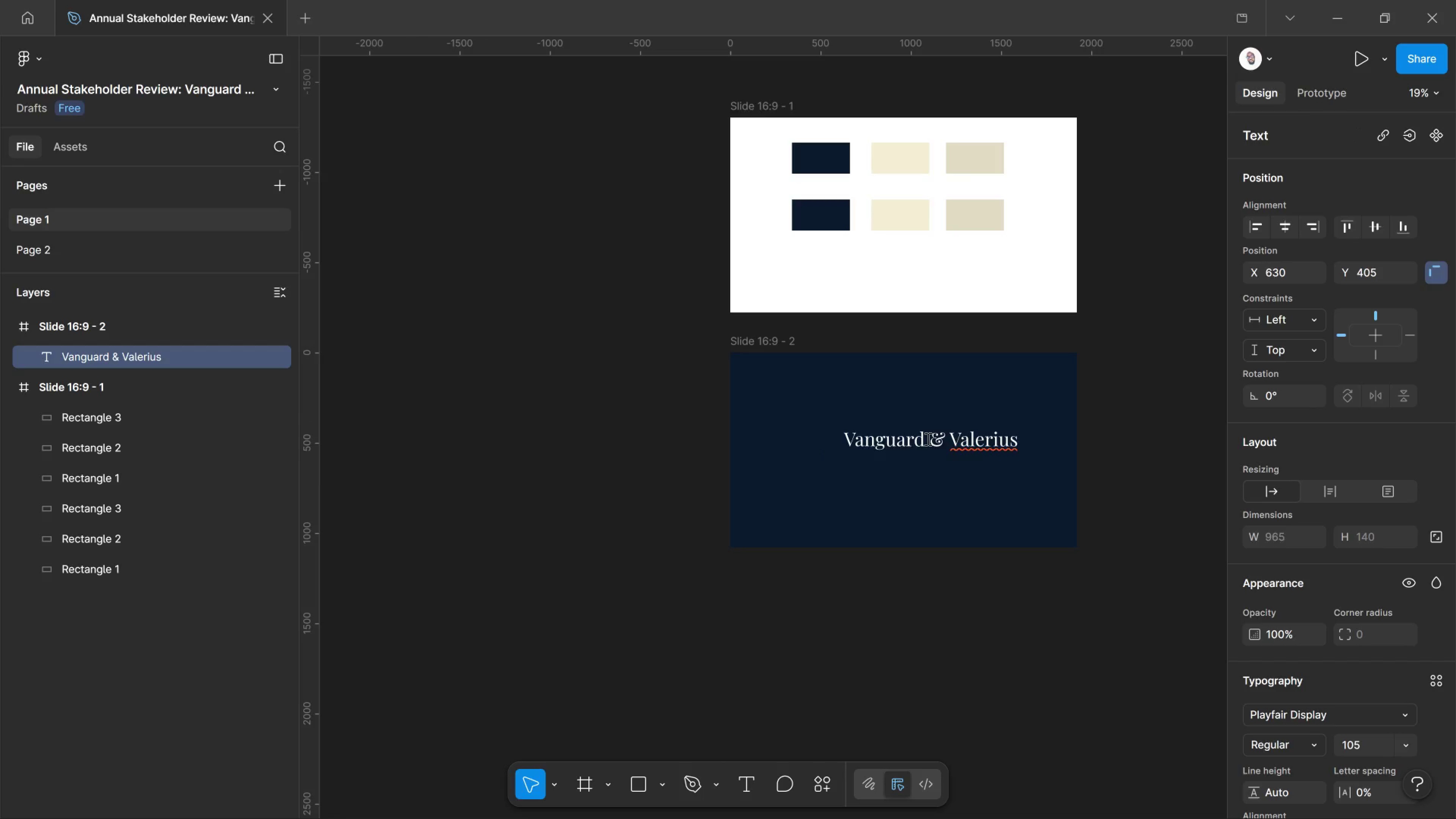 
key(Control+Shift+Period)
 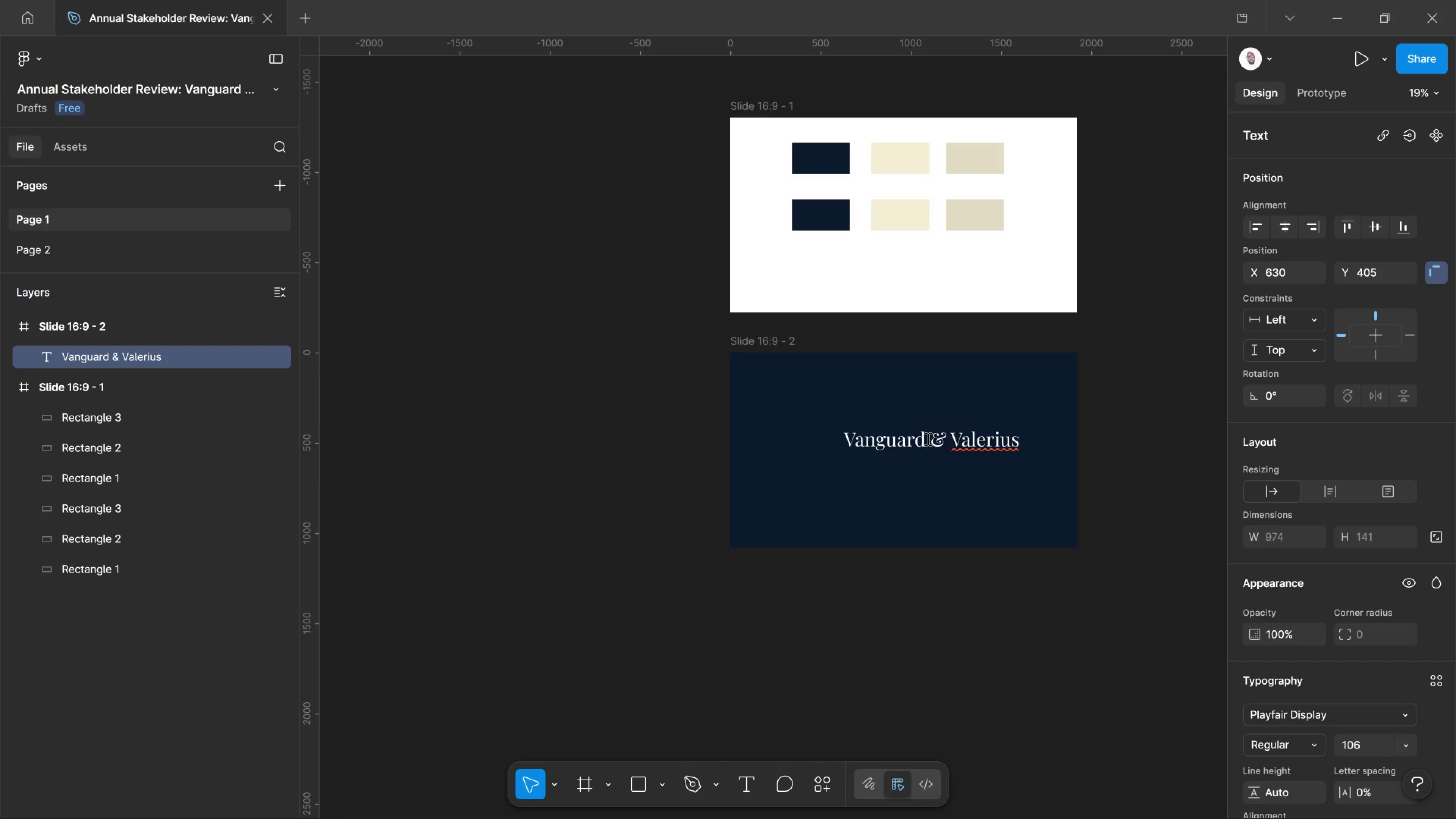 
key(Control+Shift+Period)
 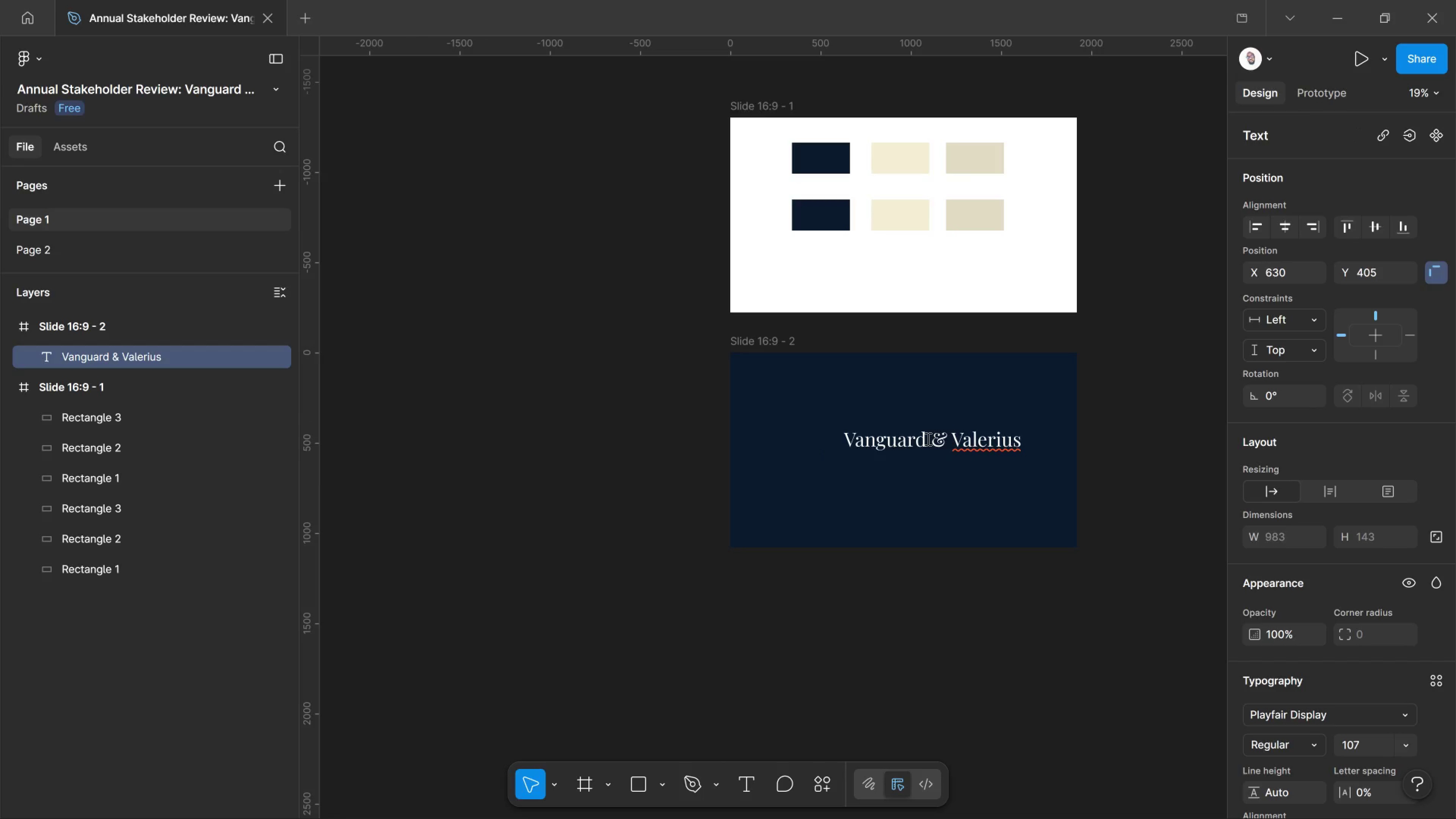 
key(Control+Shift+Period)
 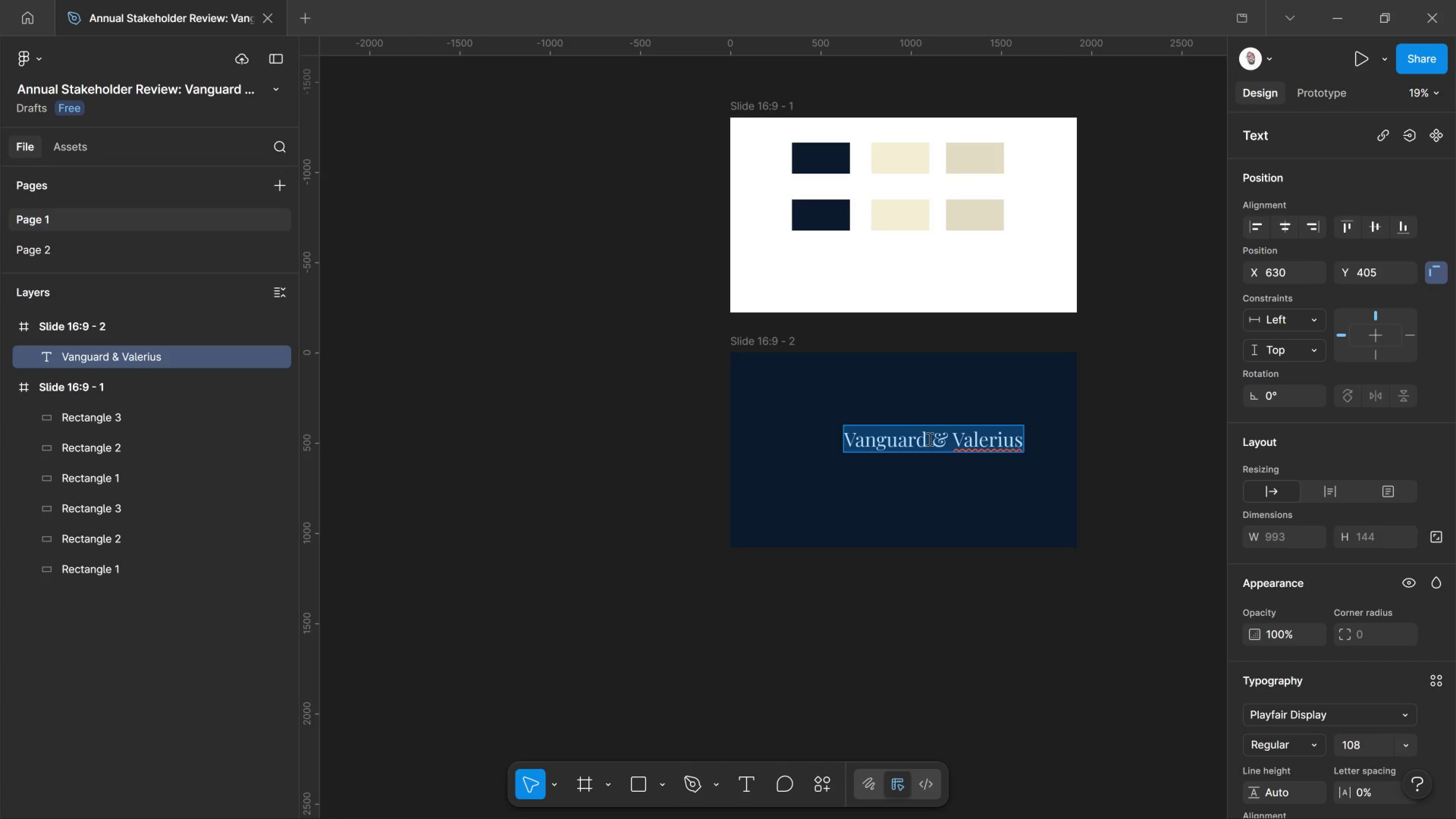 
left_click([1138, 461])
 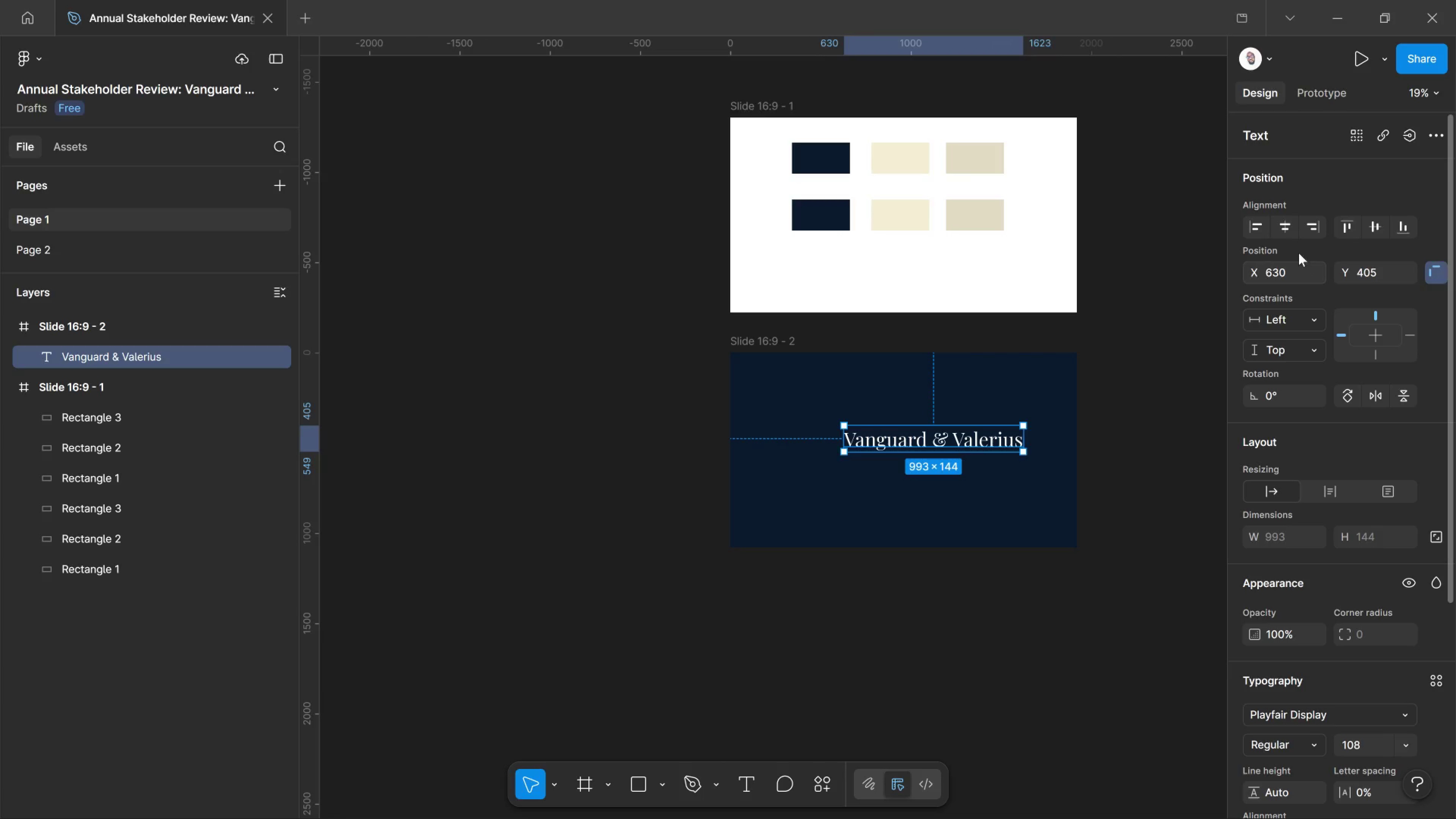 
left_click([1279, 228])
 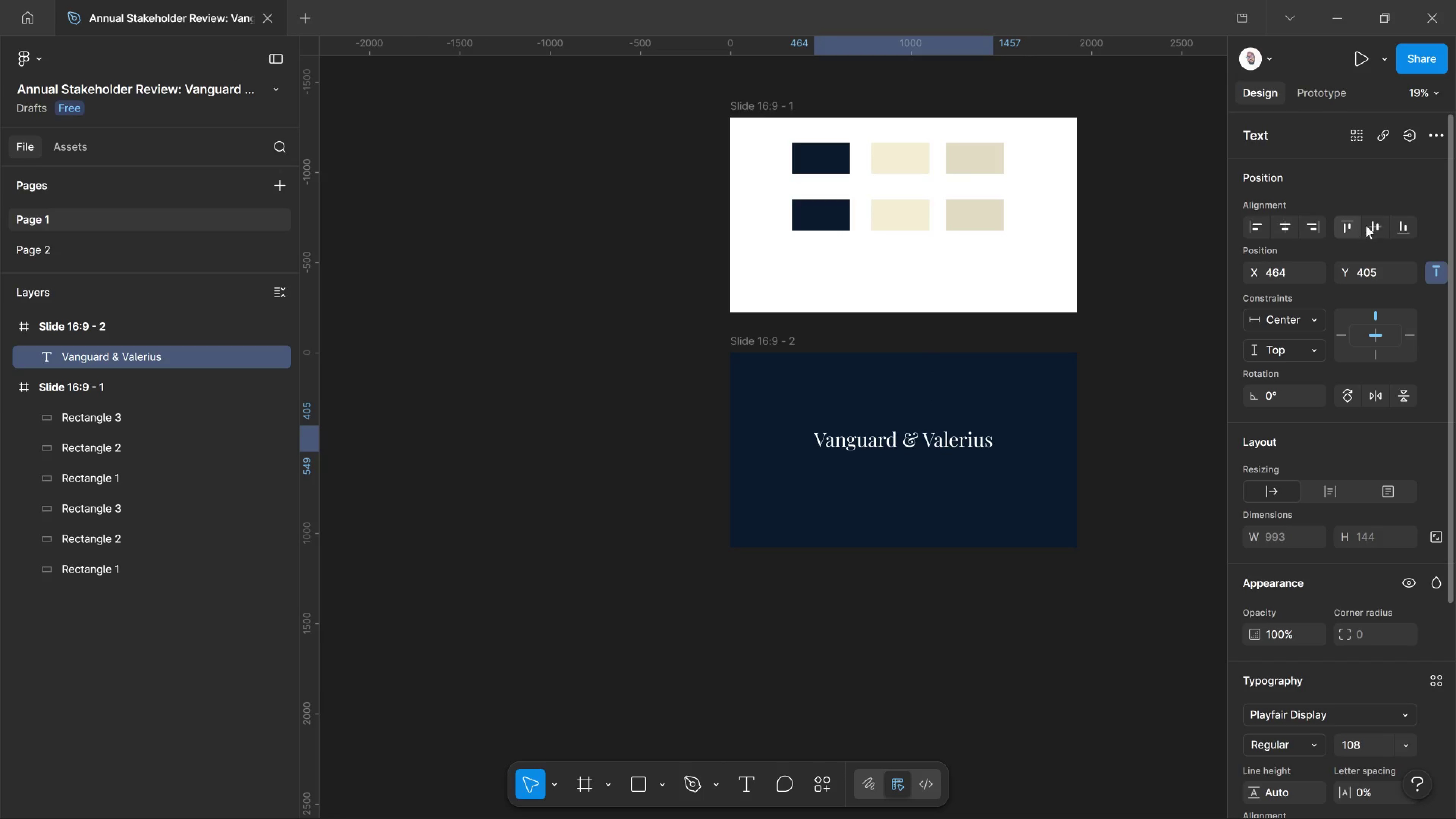 
left_click([1368, 225])
 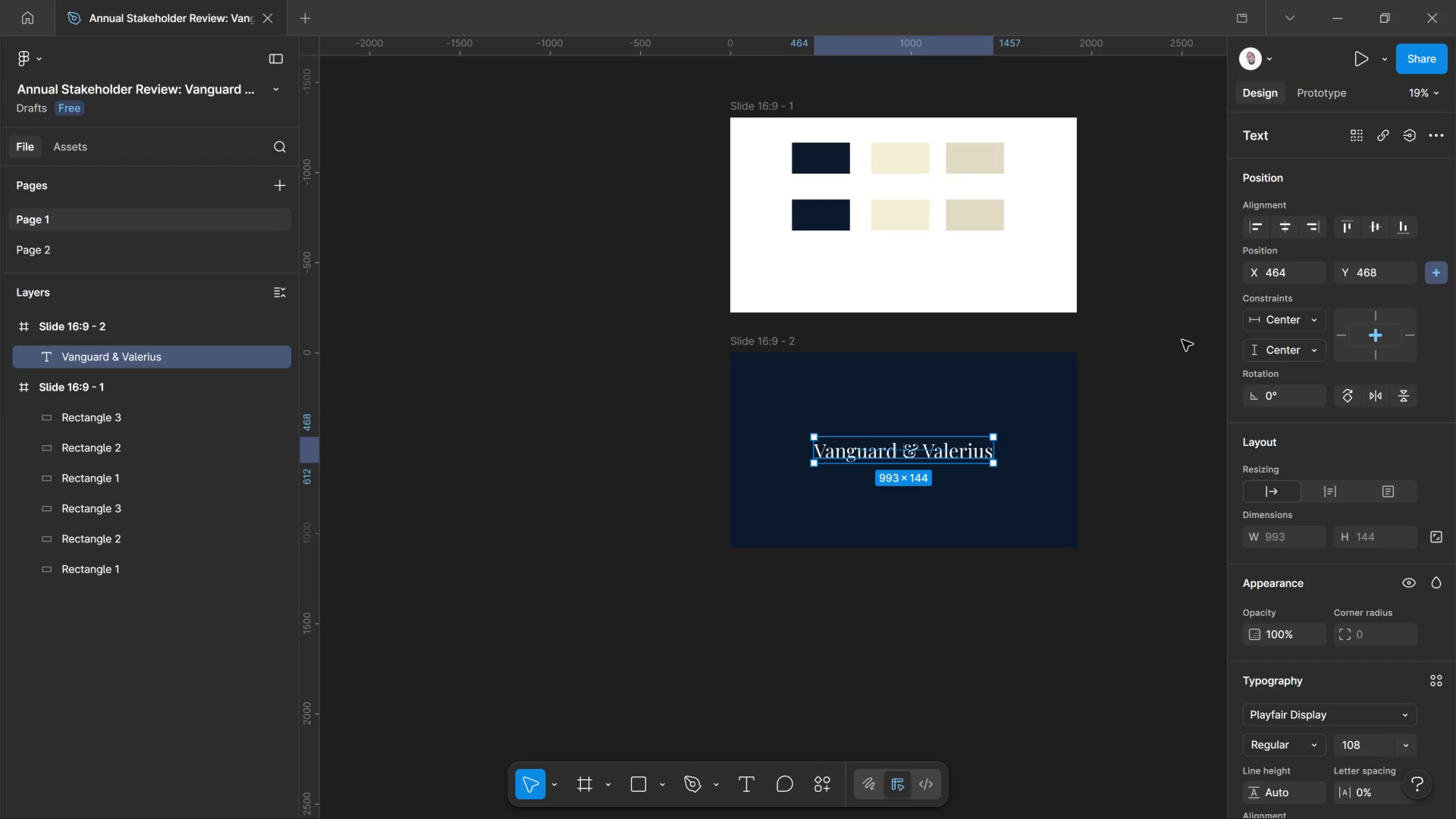 
left_click([1181, 340])
 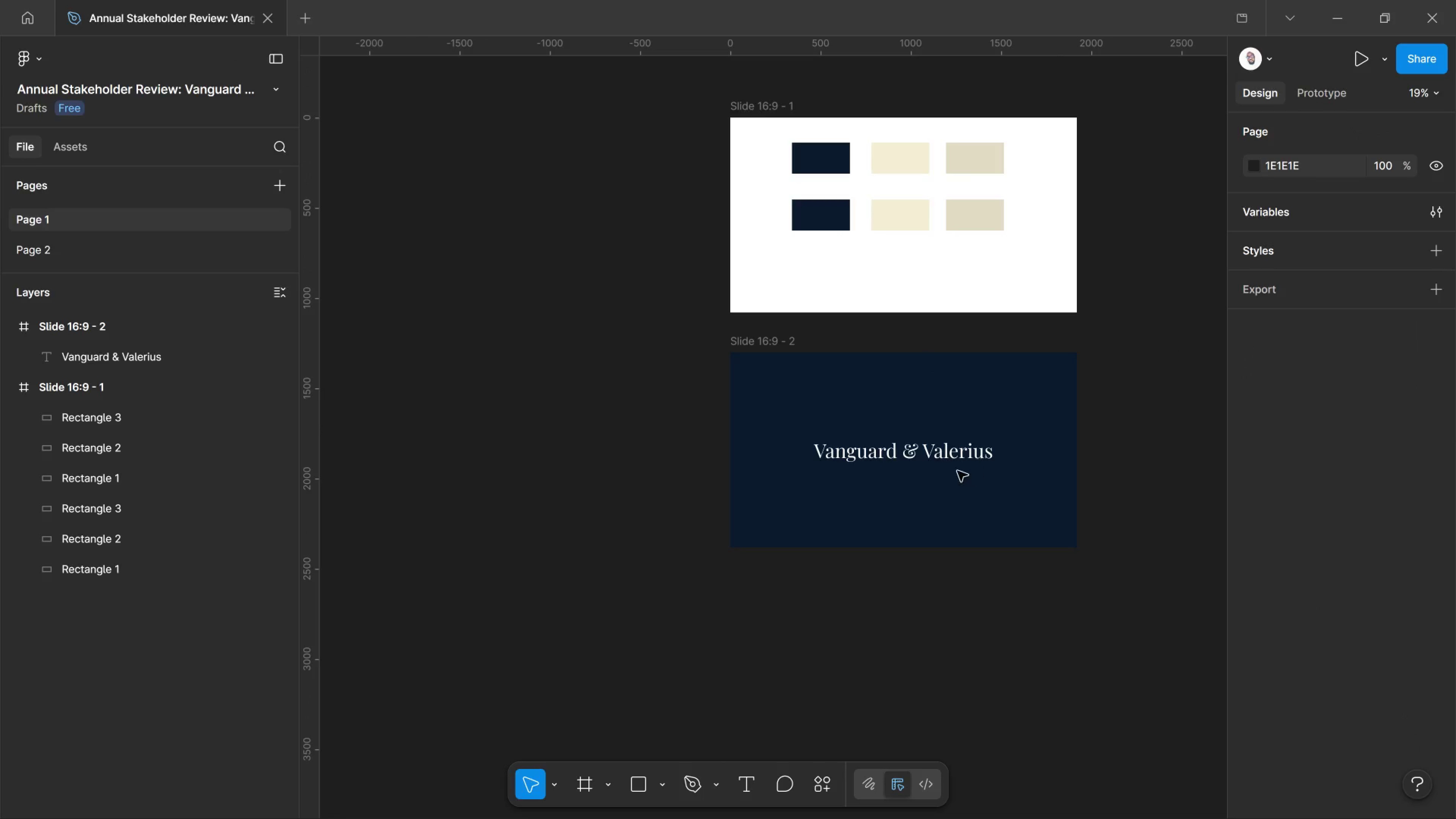 
left_click([957, 471])
 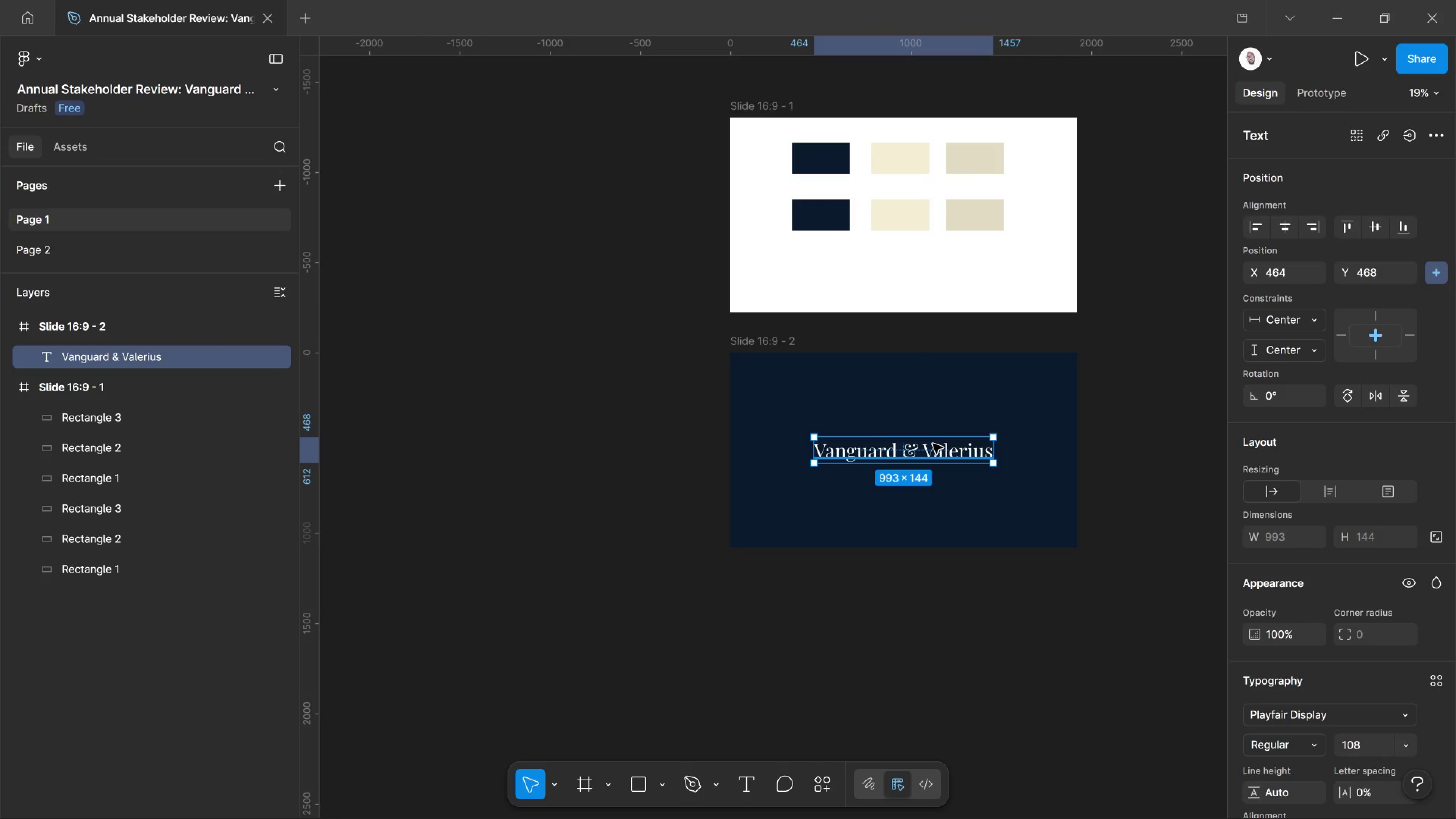 
wait(9.5)
 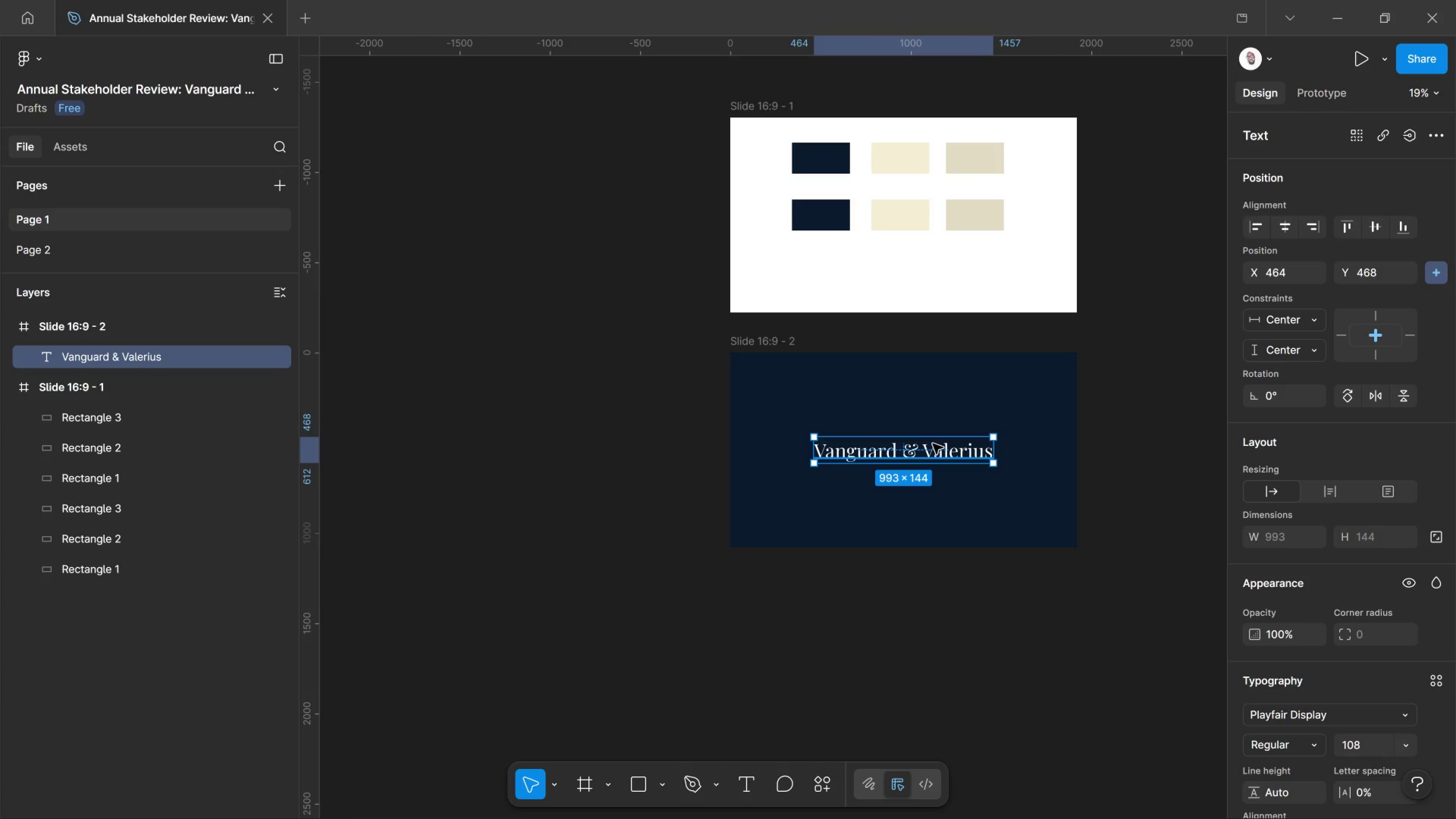 
left_click([660, 778])
 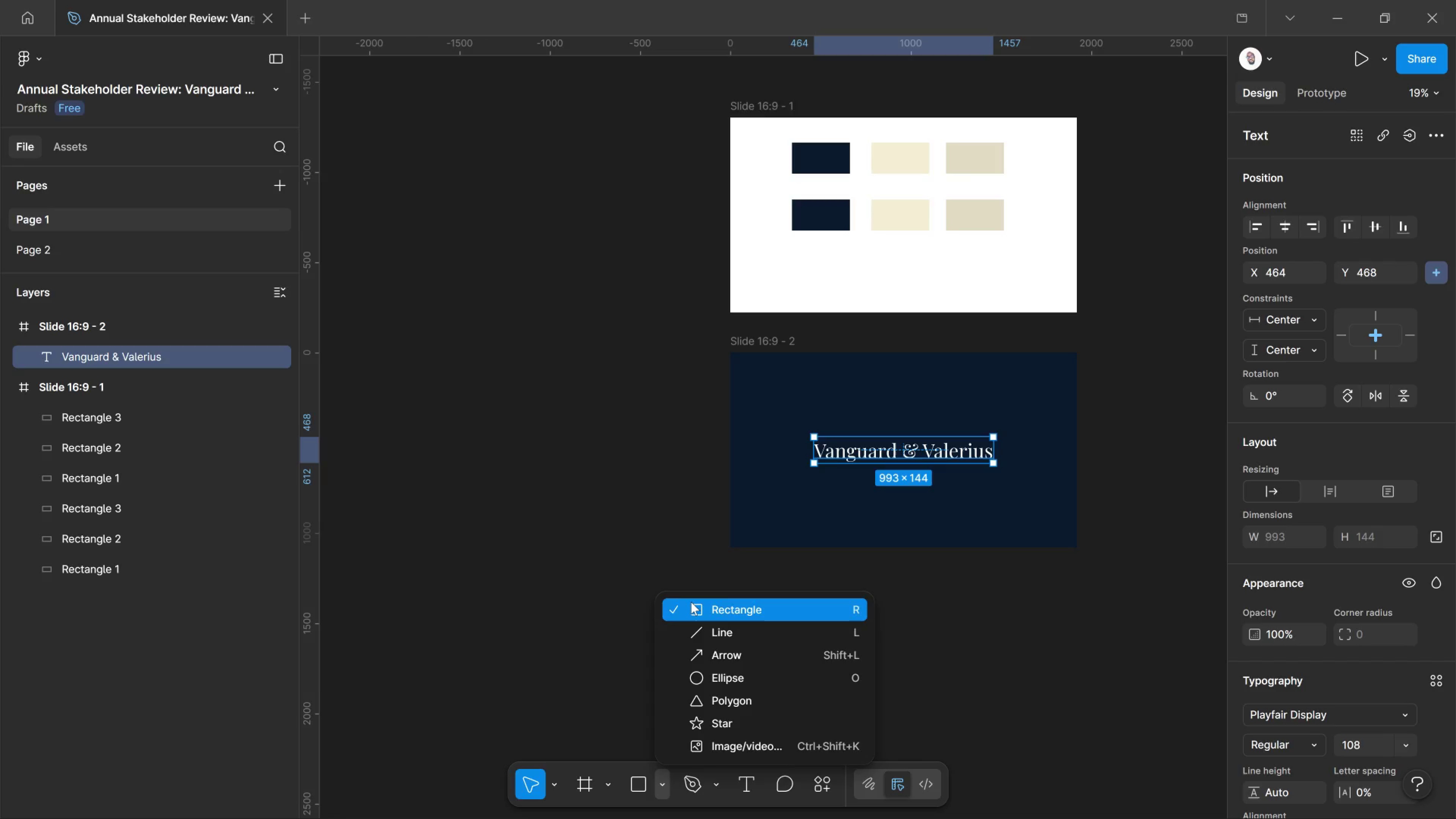 
left_click([693, 606])
 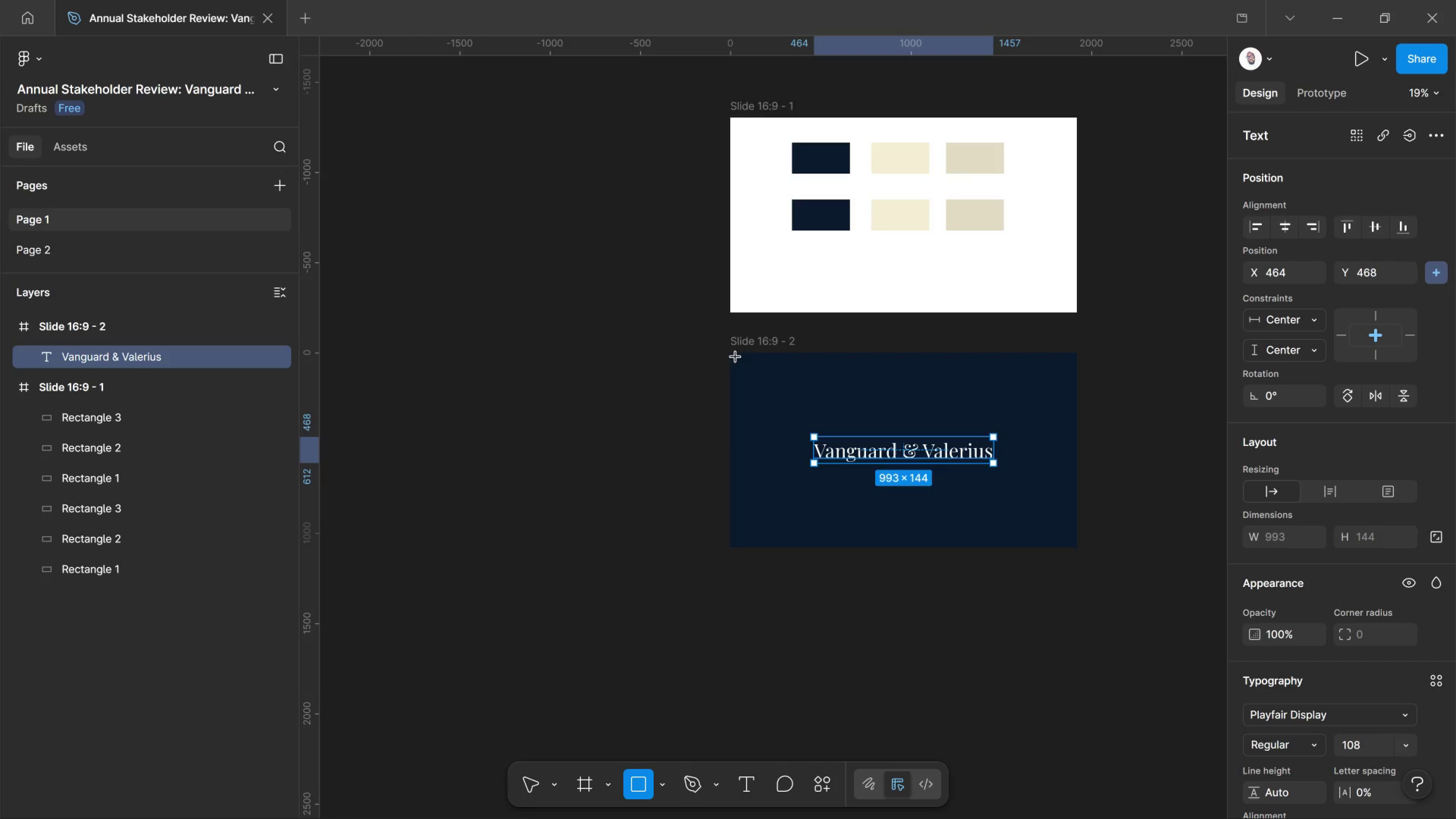 
left_click_drag(start_coordinate=[736, 357], to_coordinate=[1076, 545])
 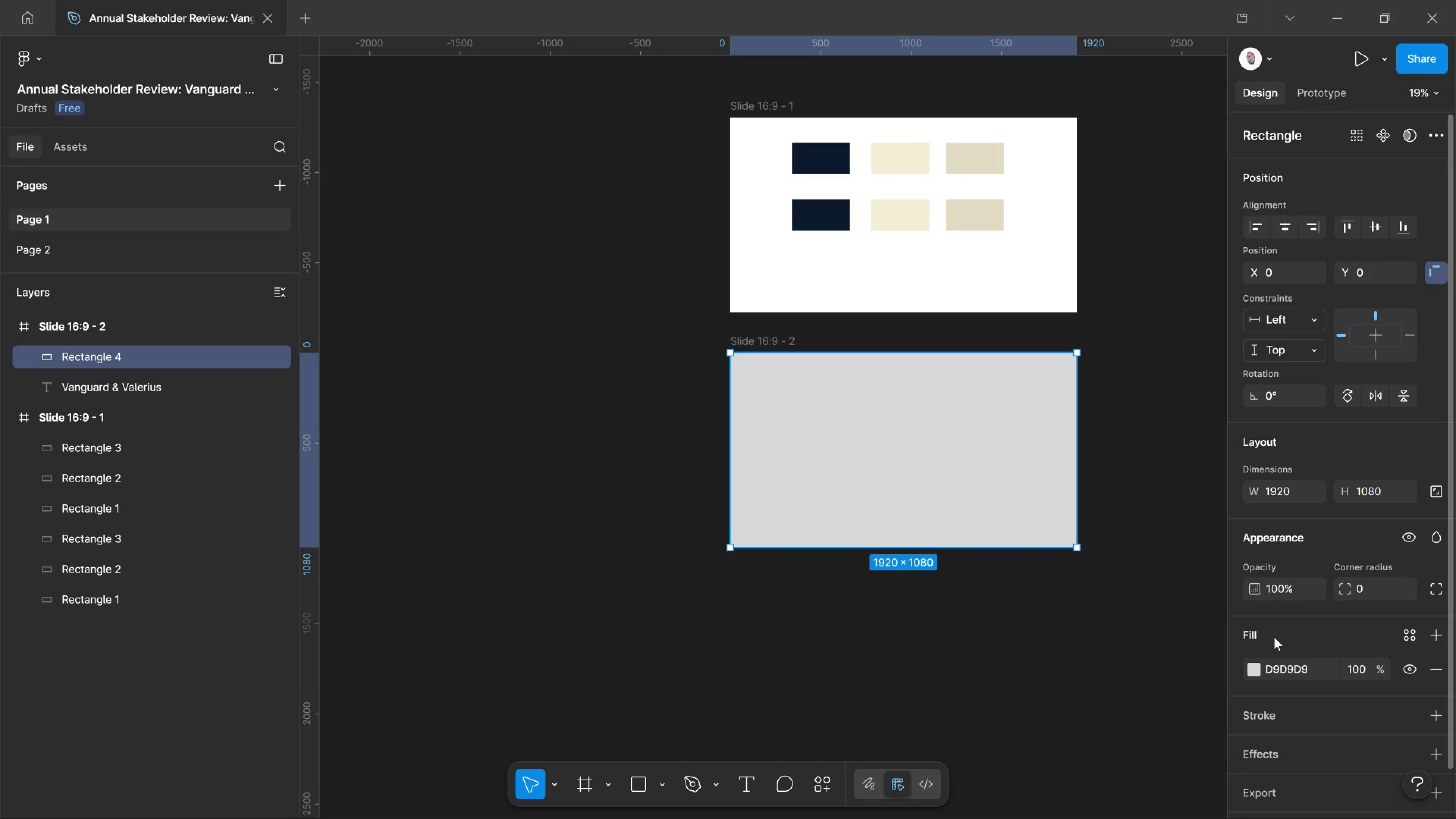 
wait(7.86)
 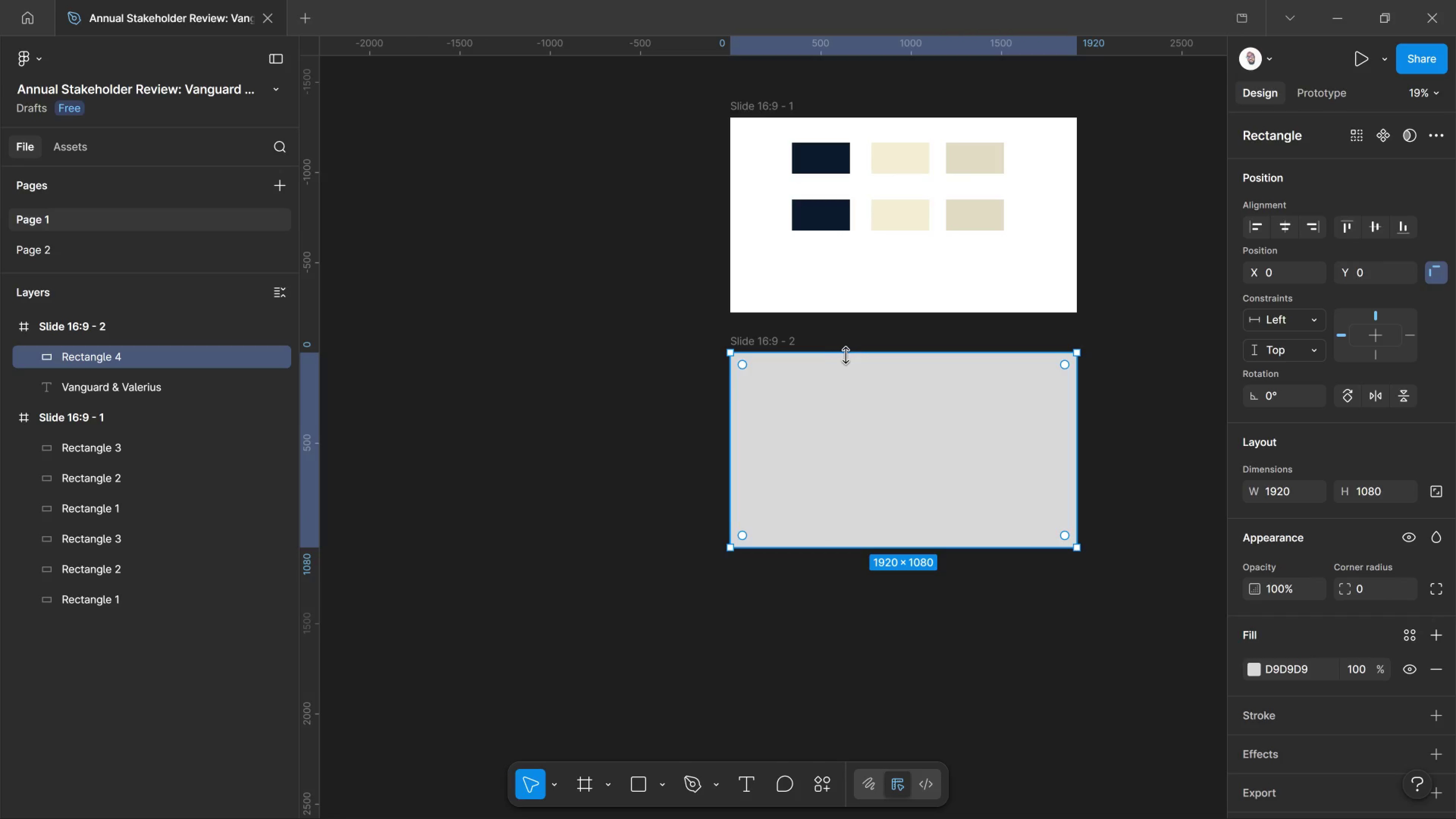 
key(Alt+AltLeft)
 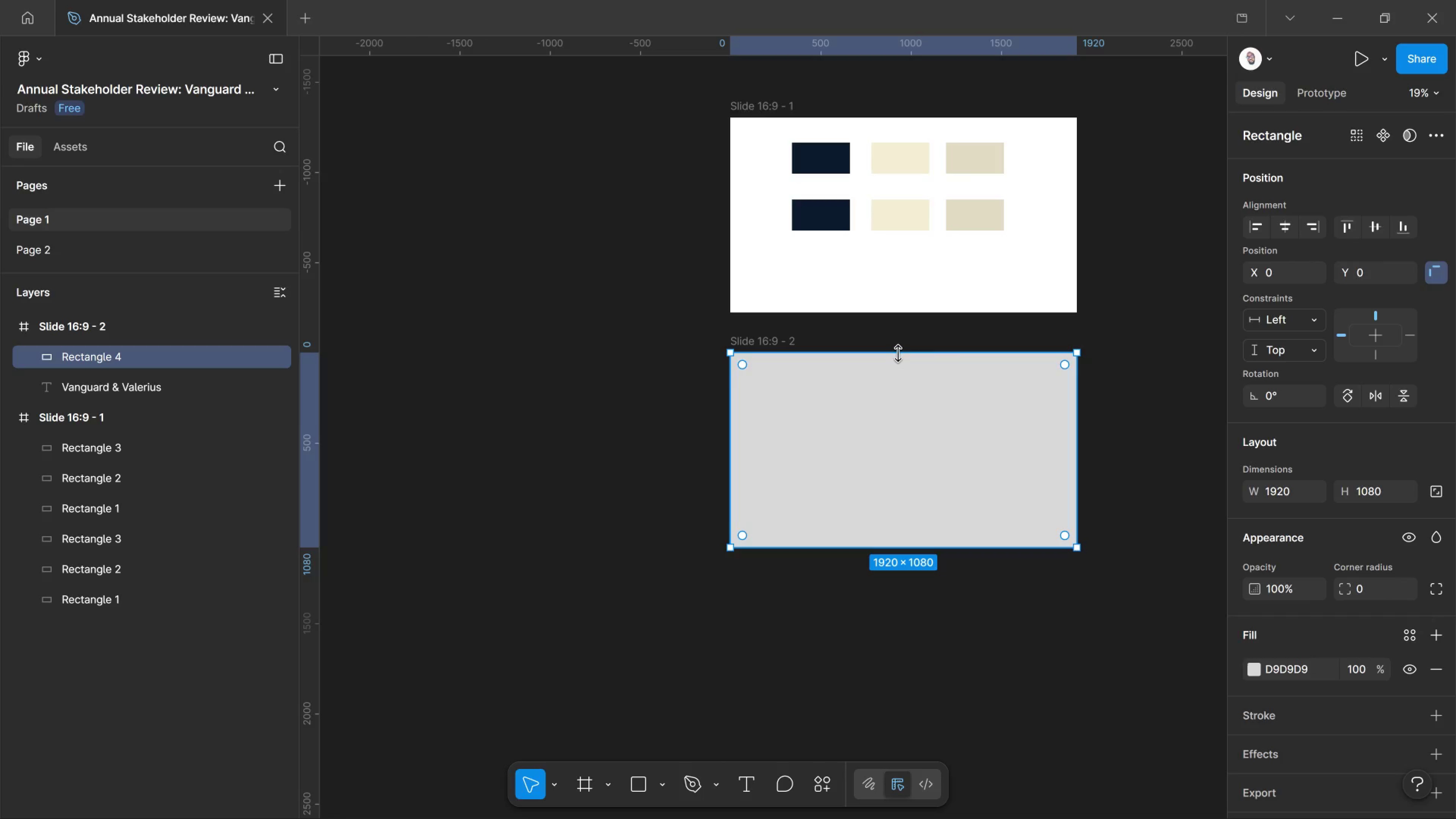 
left_click_drag(start_coordinate=[899, 353], to_coordinate=[886, 357])
 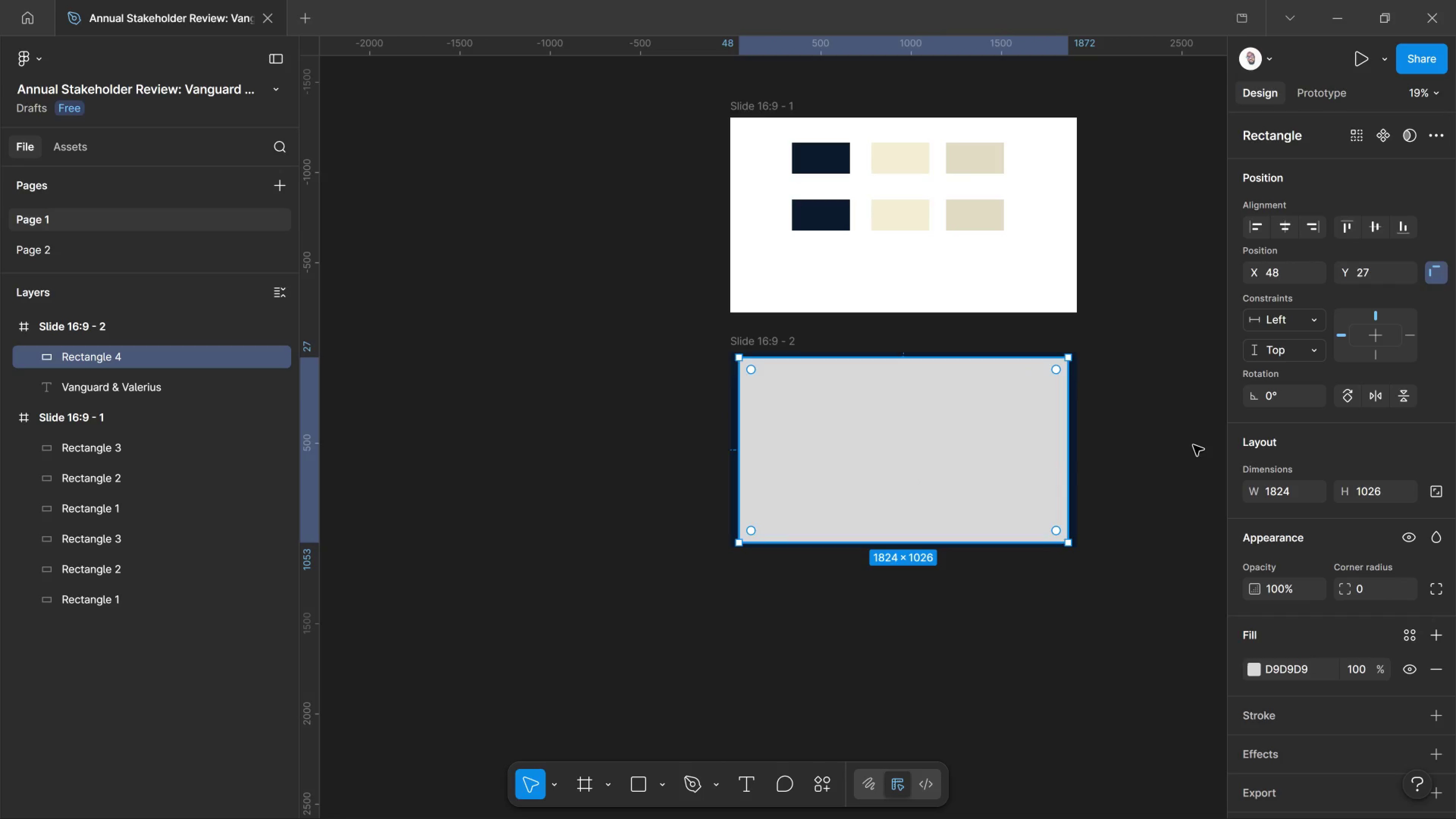 
hold_key(key=ShiftLeft, duration=5.14)
 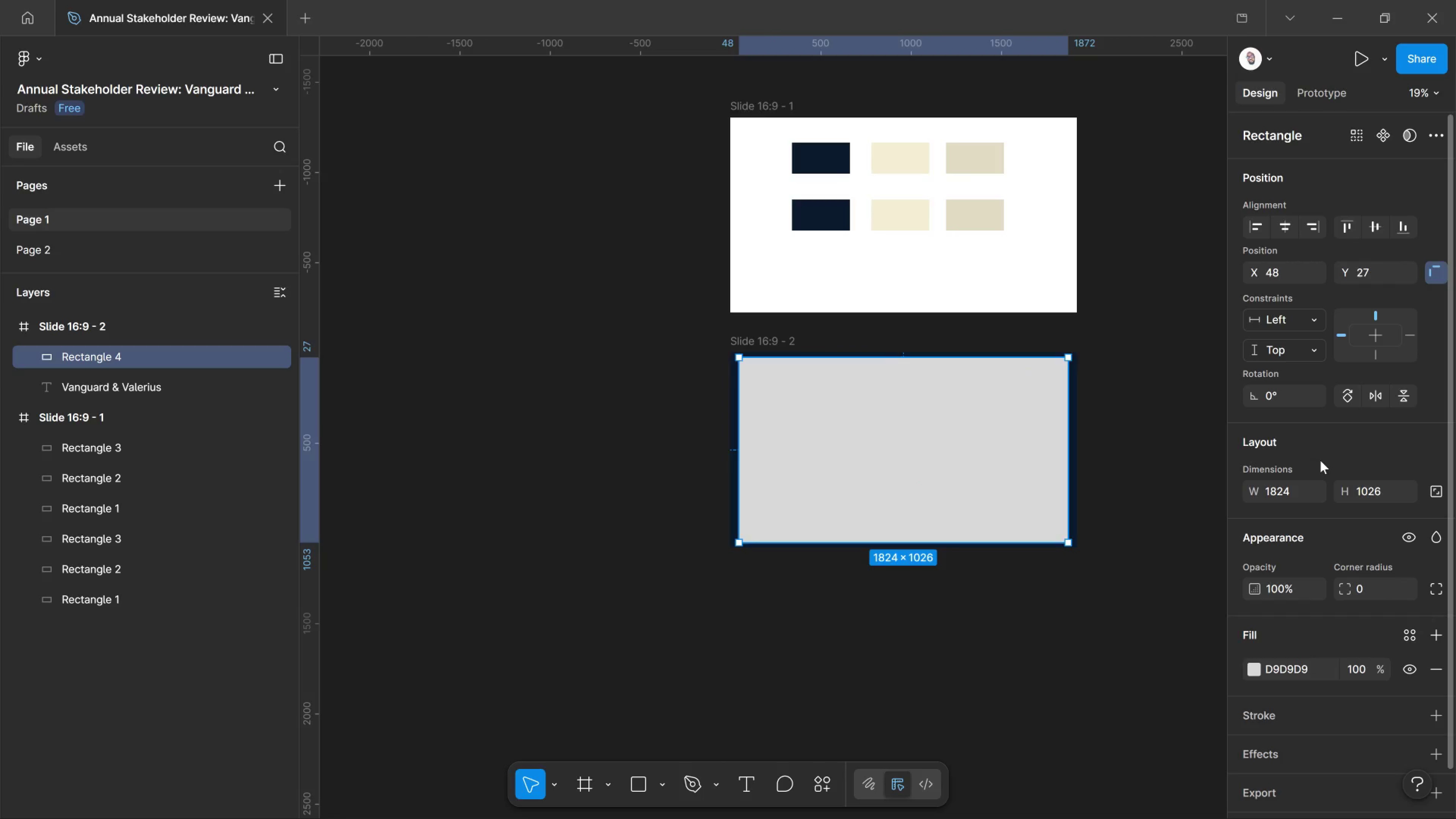 
hold_key(key=AltLeft, duration=4.08)
 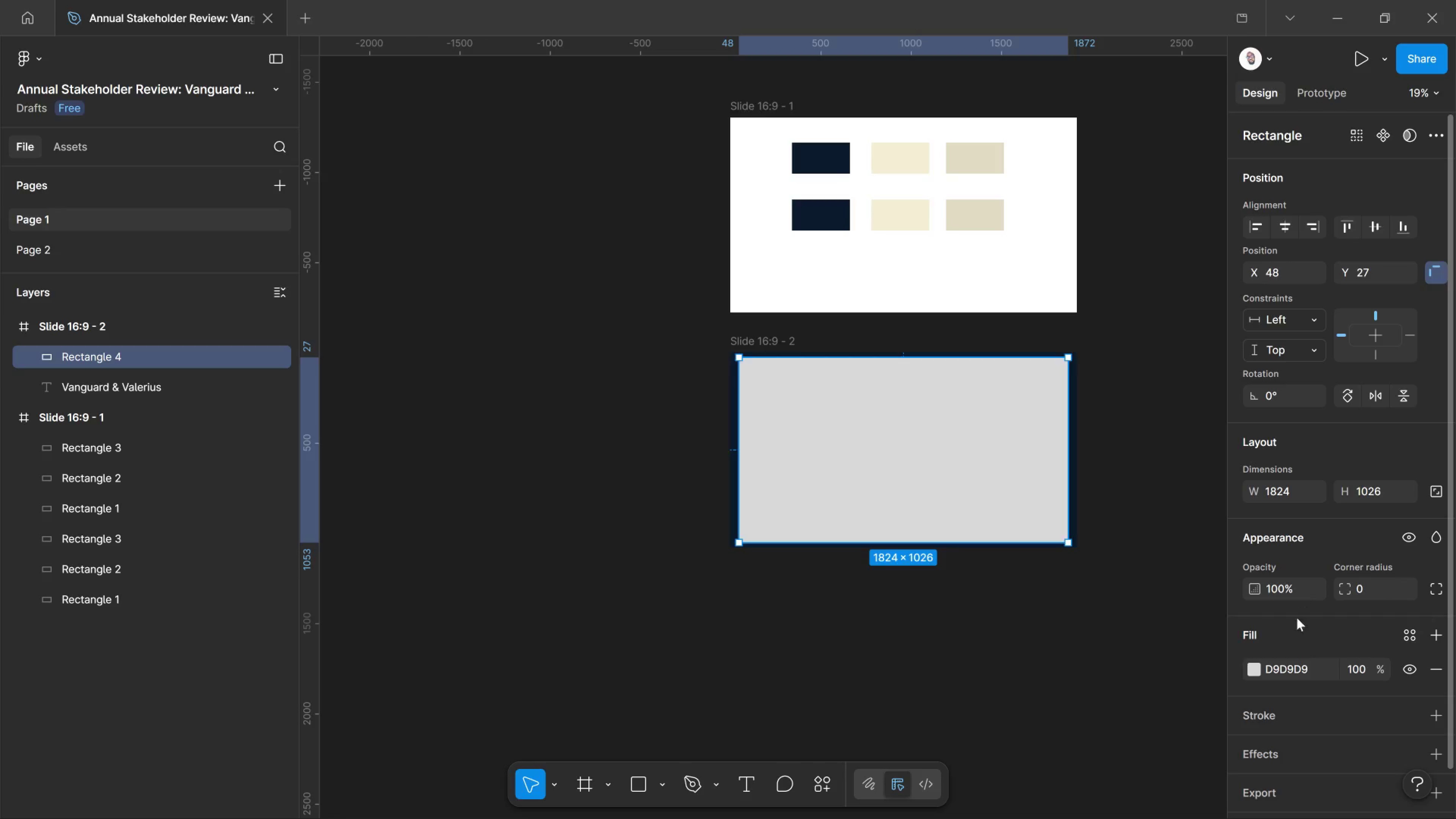 
scroll: coordinate [1294, 656], scroll_direction: down, amount: 3.0
 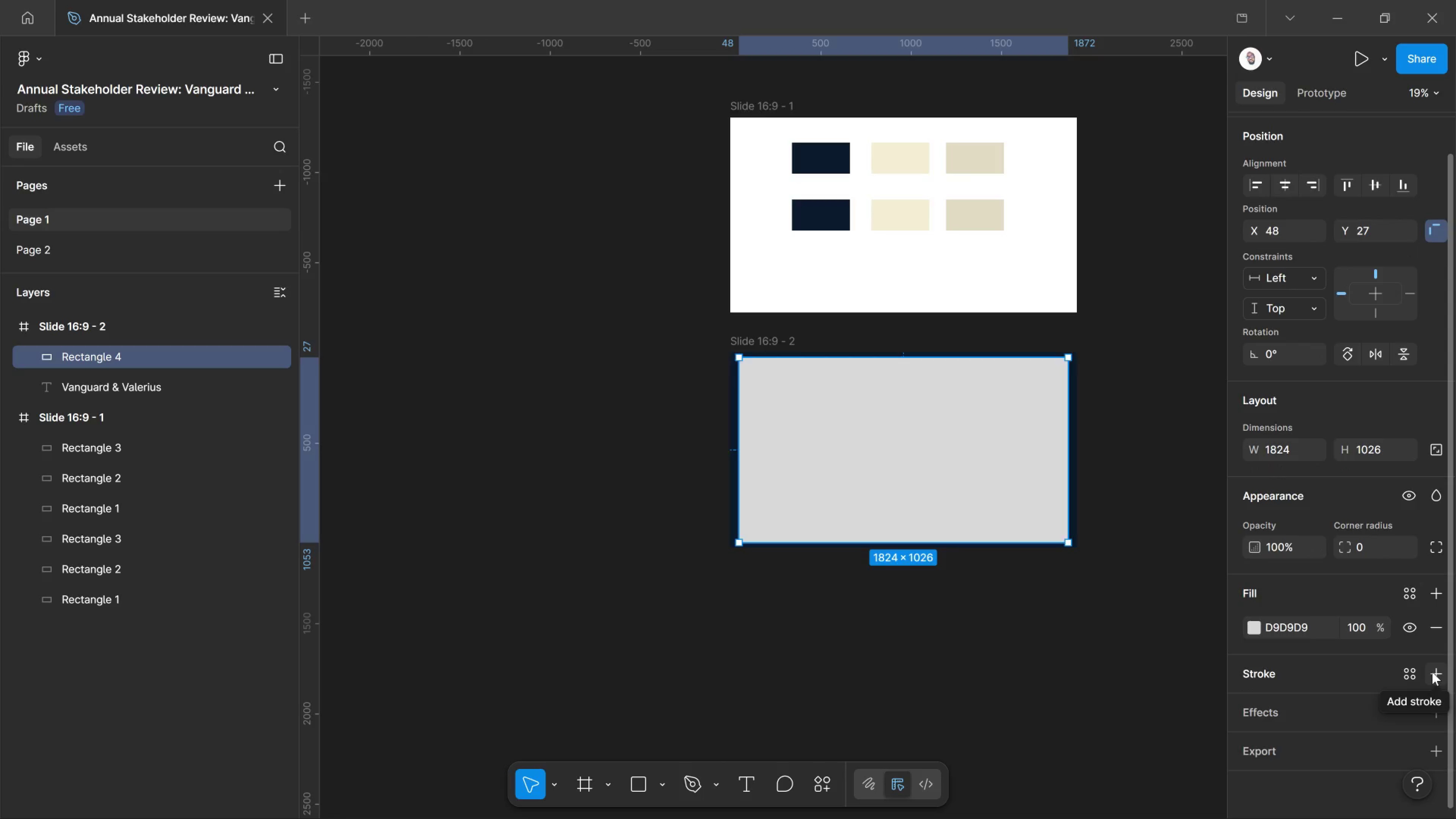 
left_click([1432, 672])
 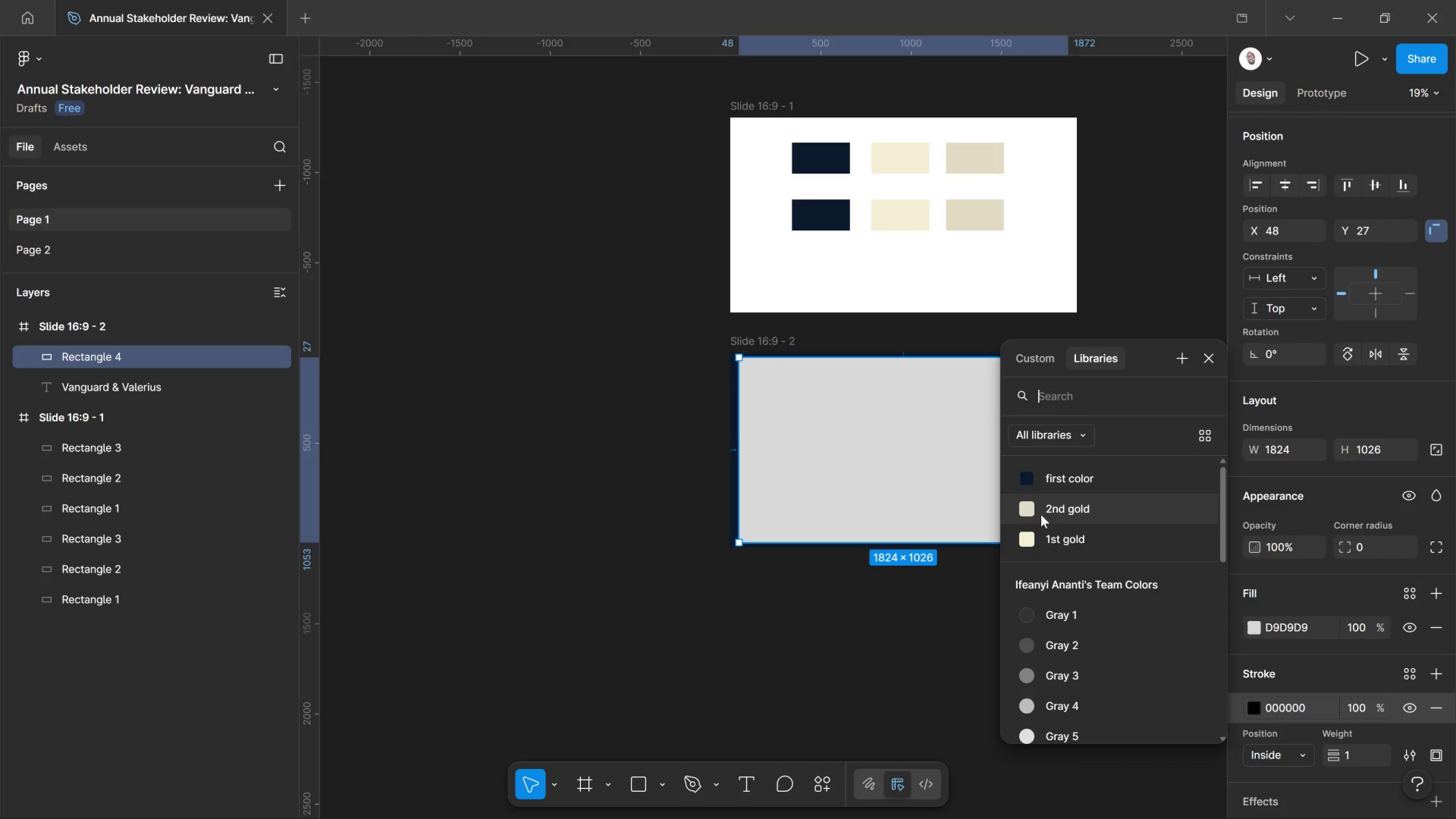 
wait(7.38)
 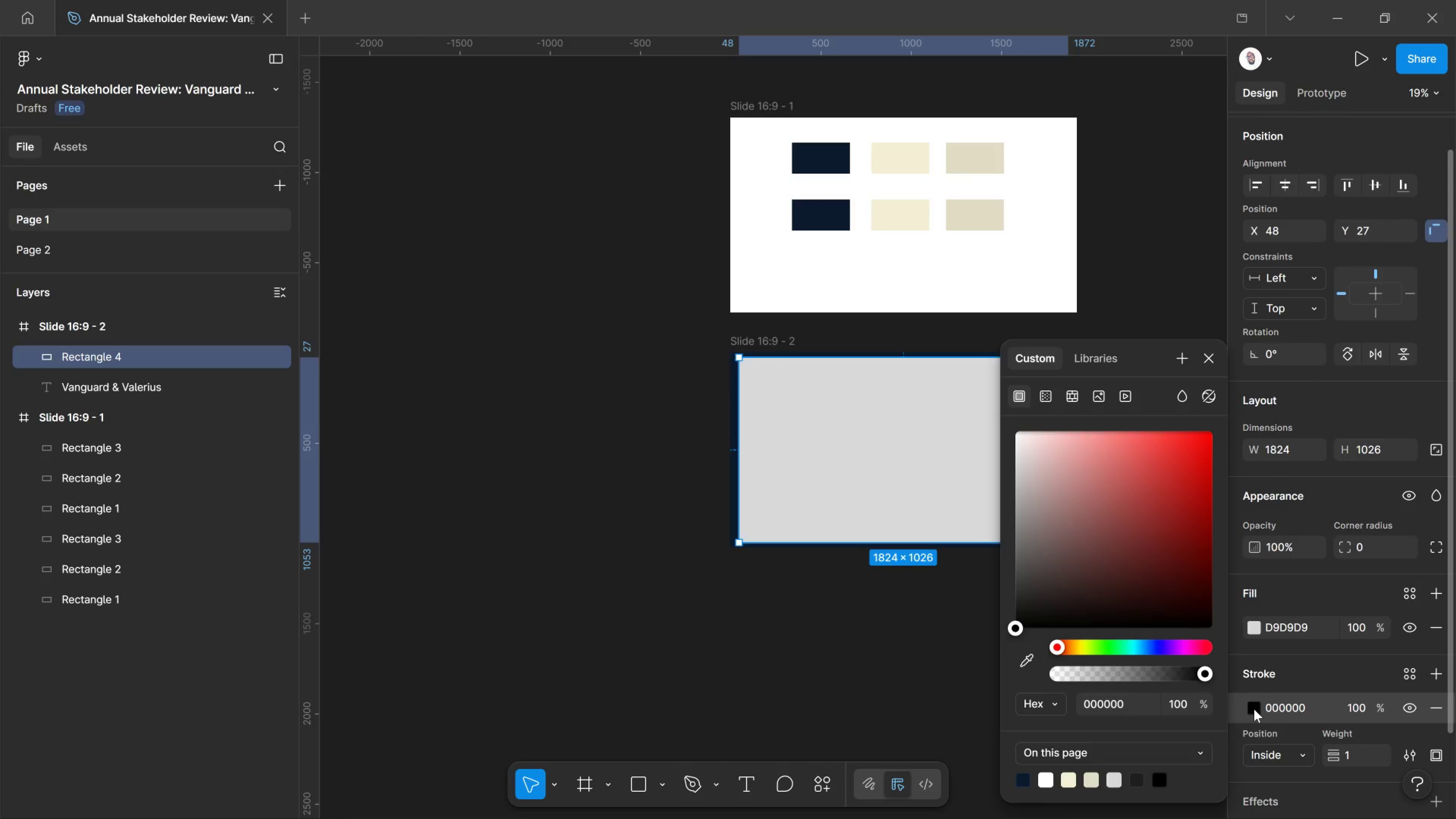 
scroll: coordinate [1093, 616], scroll_direction: down, amount: 5.0
 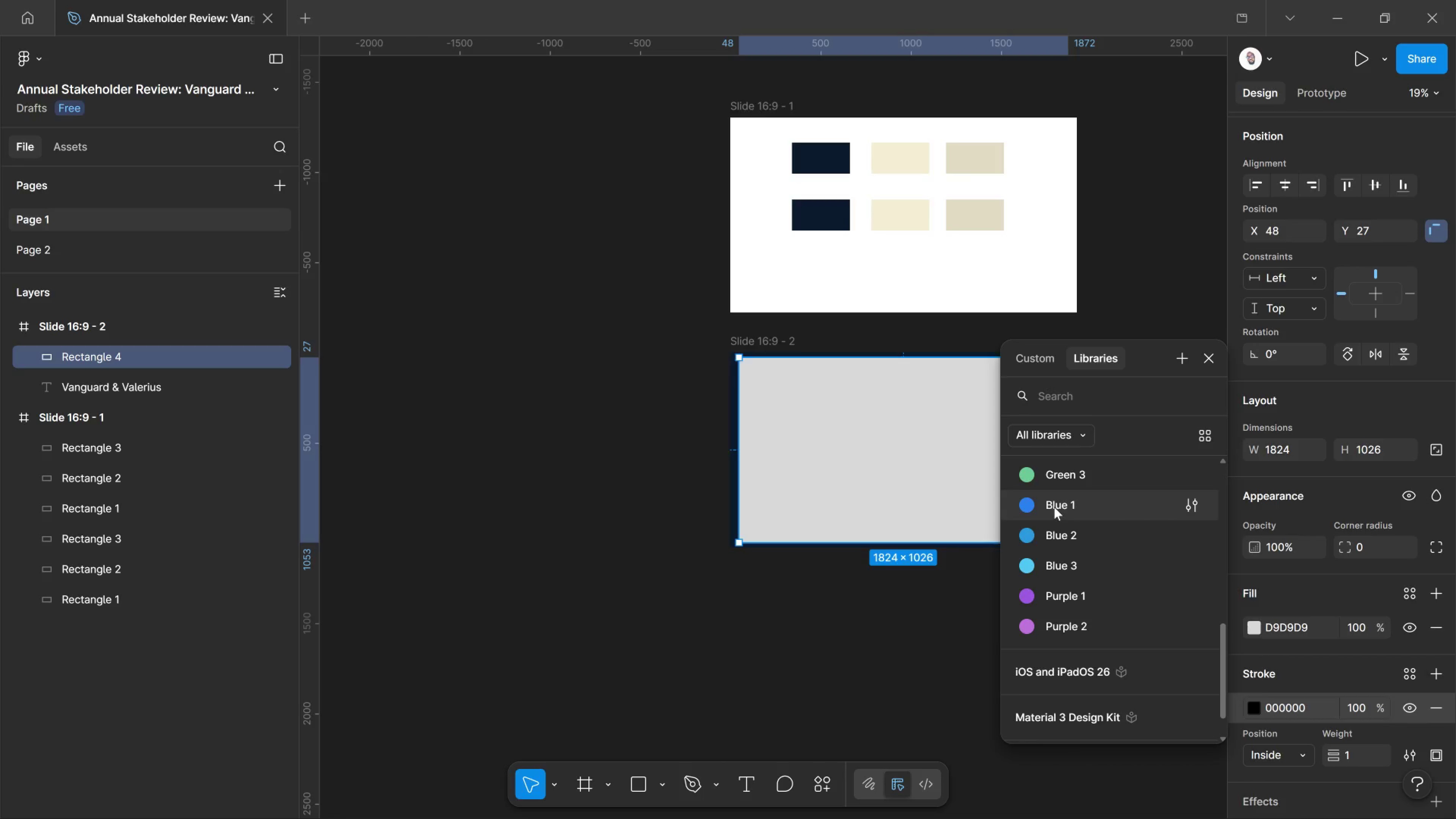 
left_click([1054, 507])
 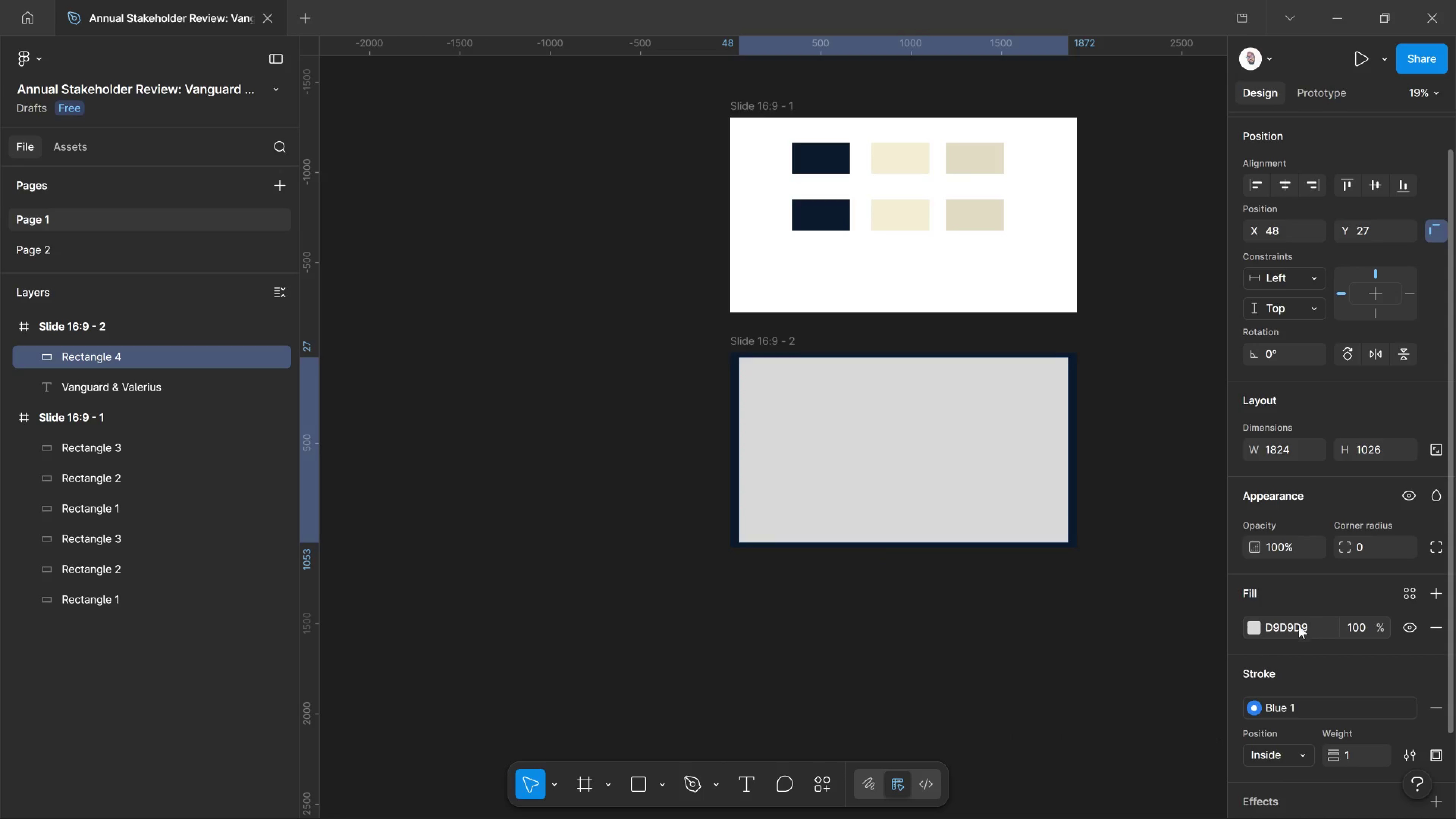 
left_click_drag(start_coordinate=[1378, 630], to_coordinate=[233, 433])
 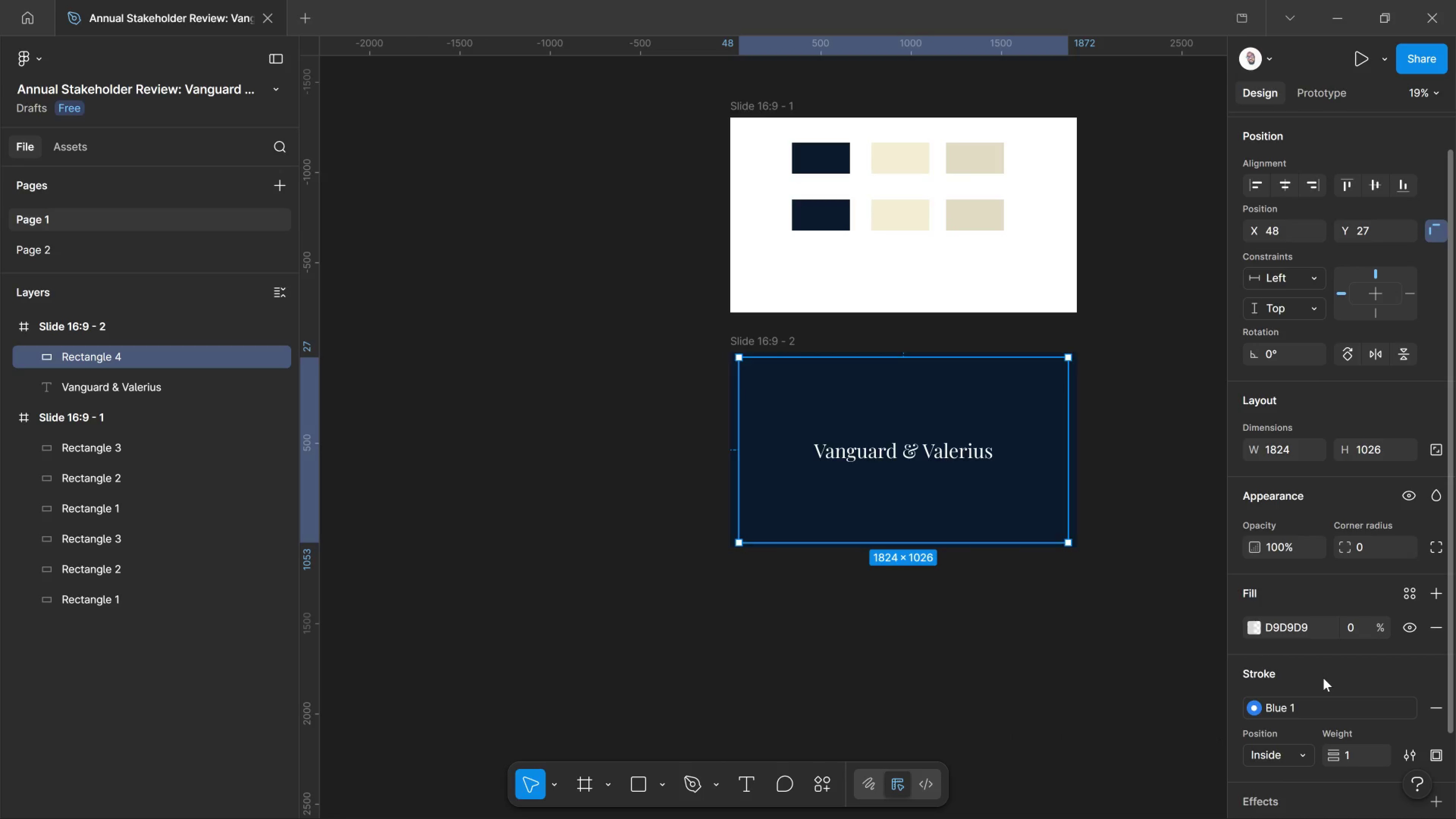 
scroll: coordinate [1323, 679], scroll_direction: down, amount: 1.0
 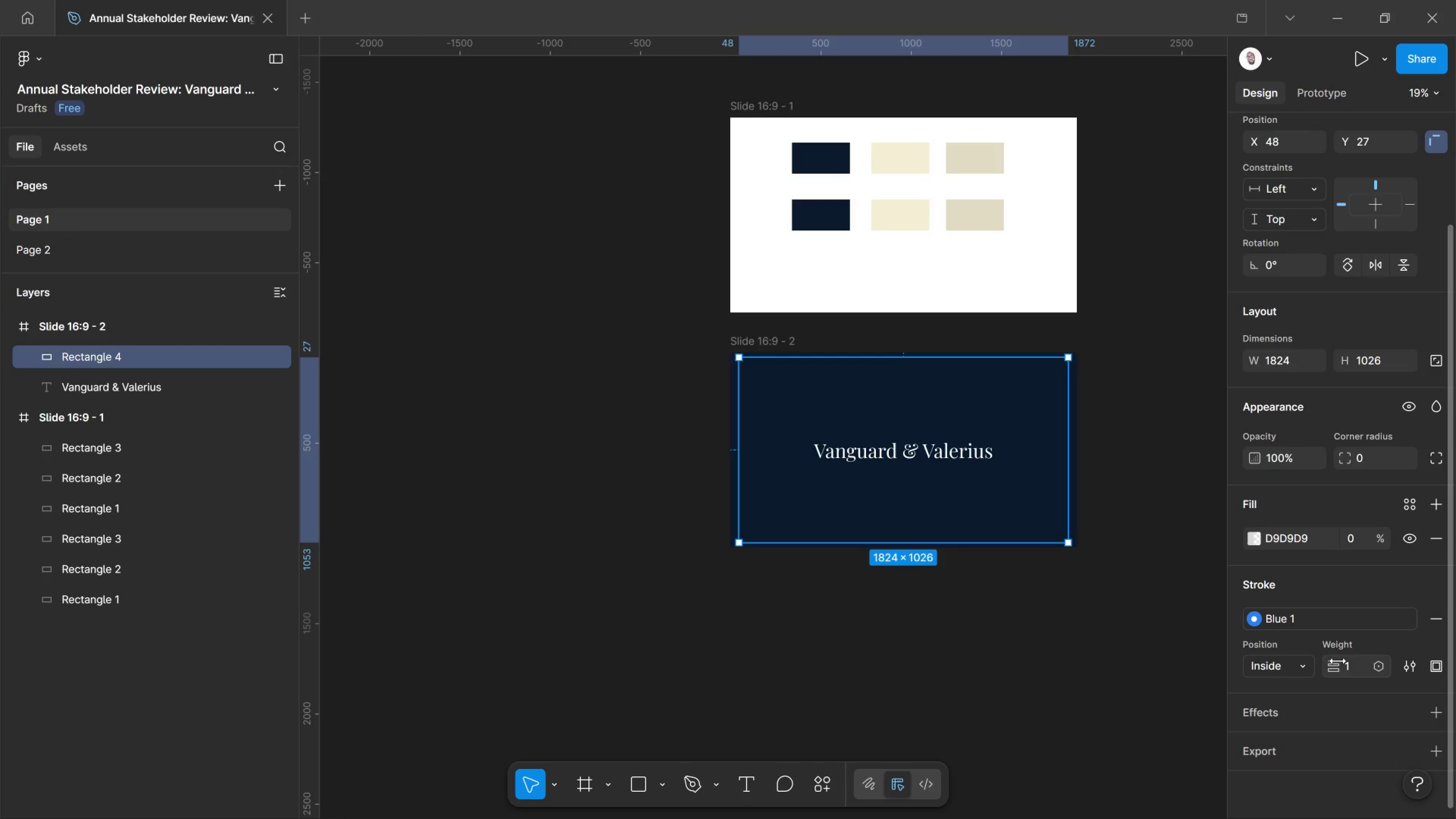 
left_click_drag(start_coordinate=[1338, 664], to_coordinate=[729, 427])
 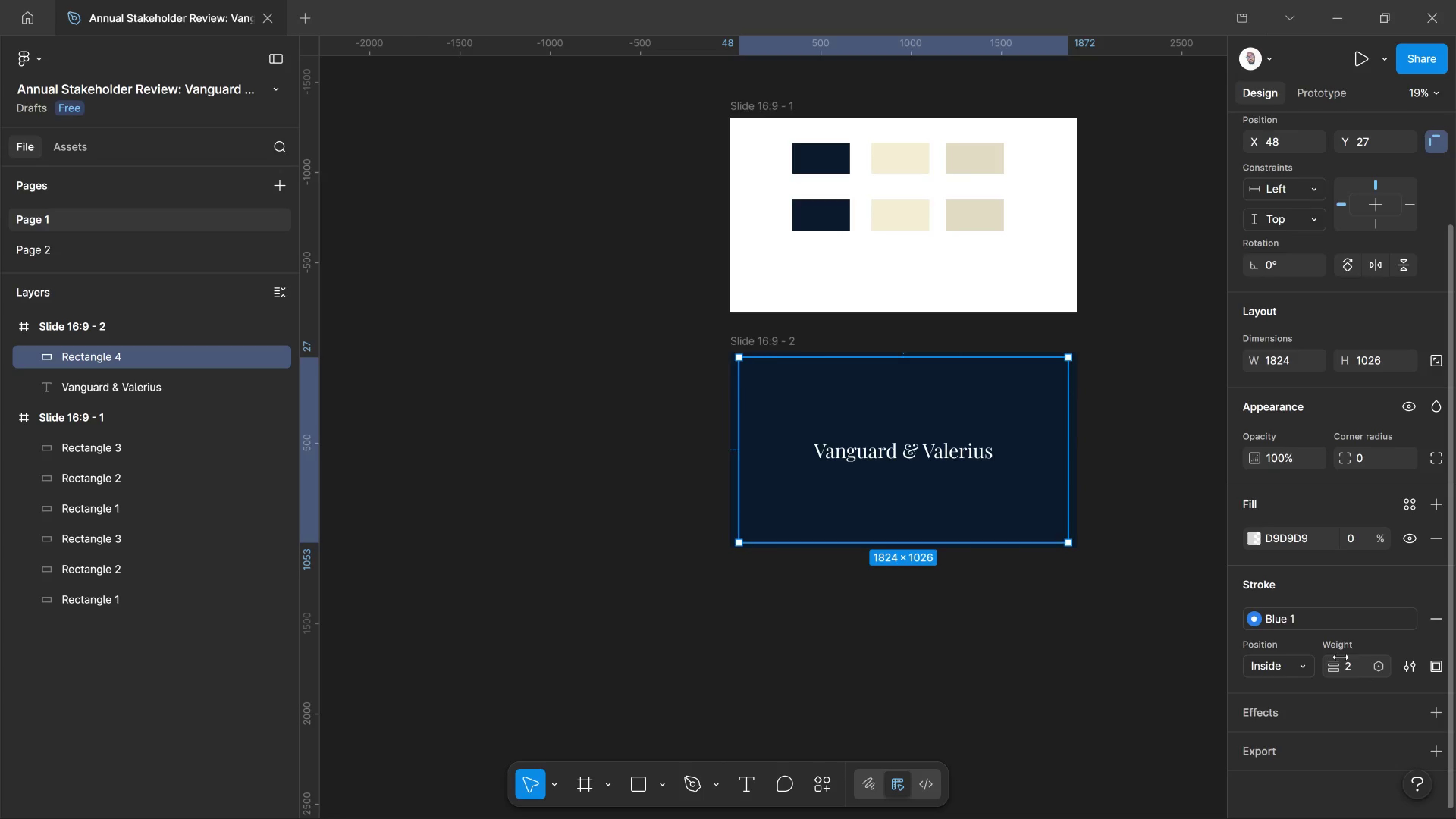 
left_click_drag(start_coordinate=[1341, 657], to_coordinate=[736, 427])
 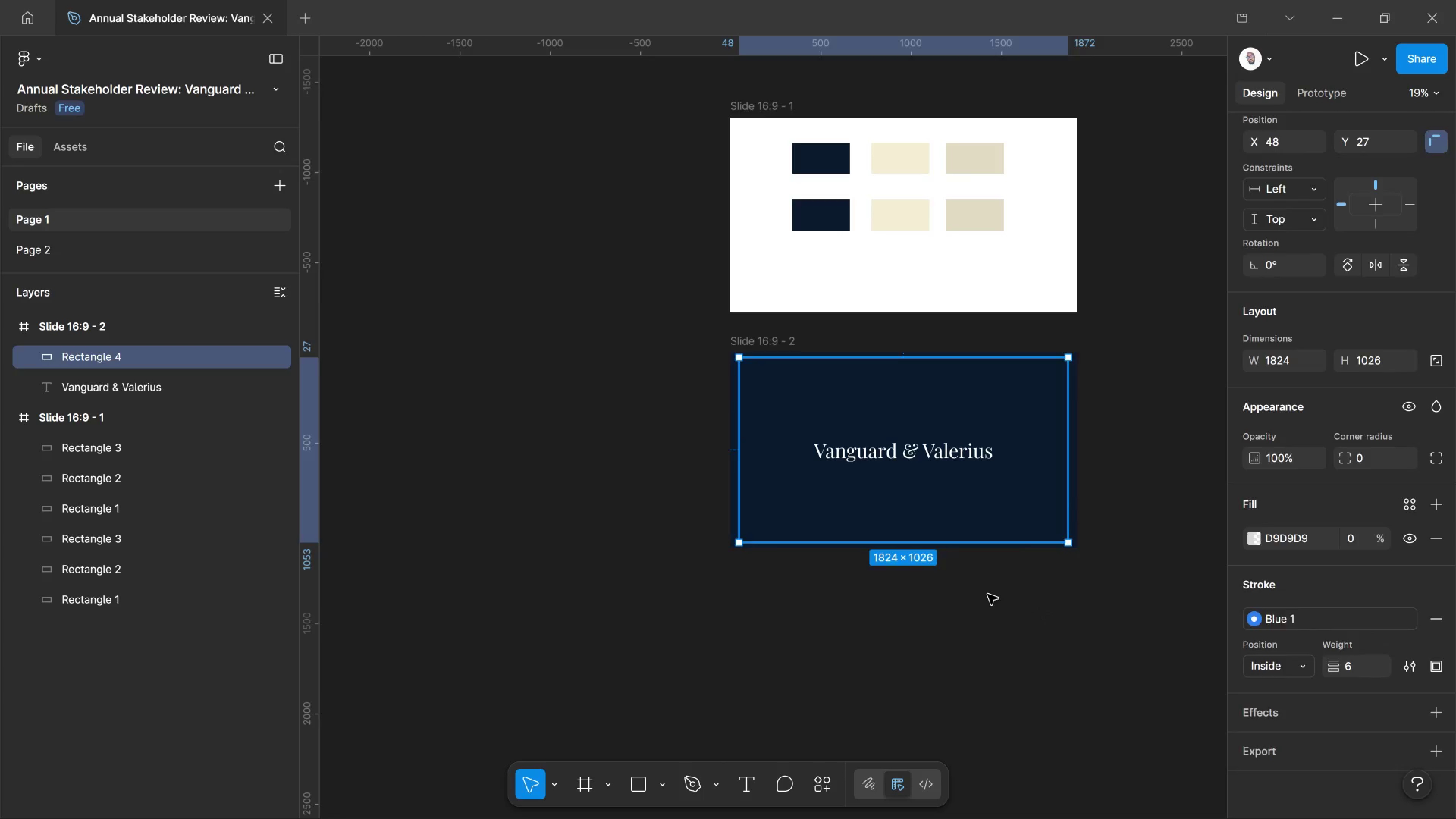 
left_click([988, 594])
 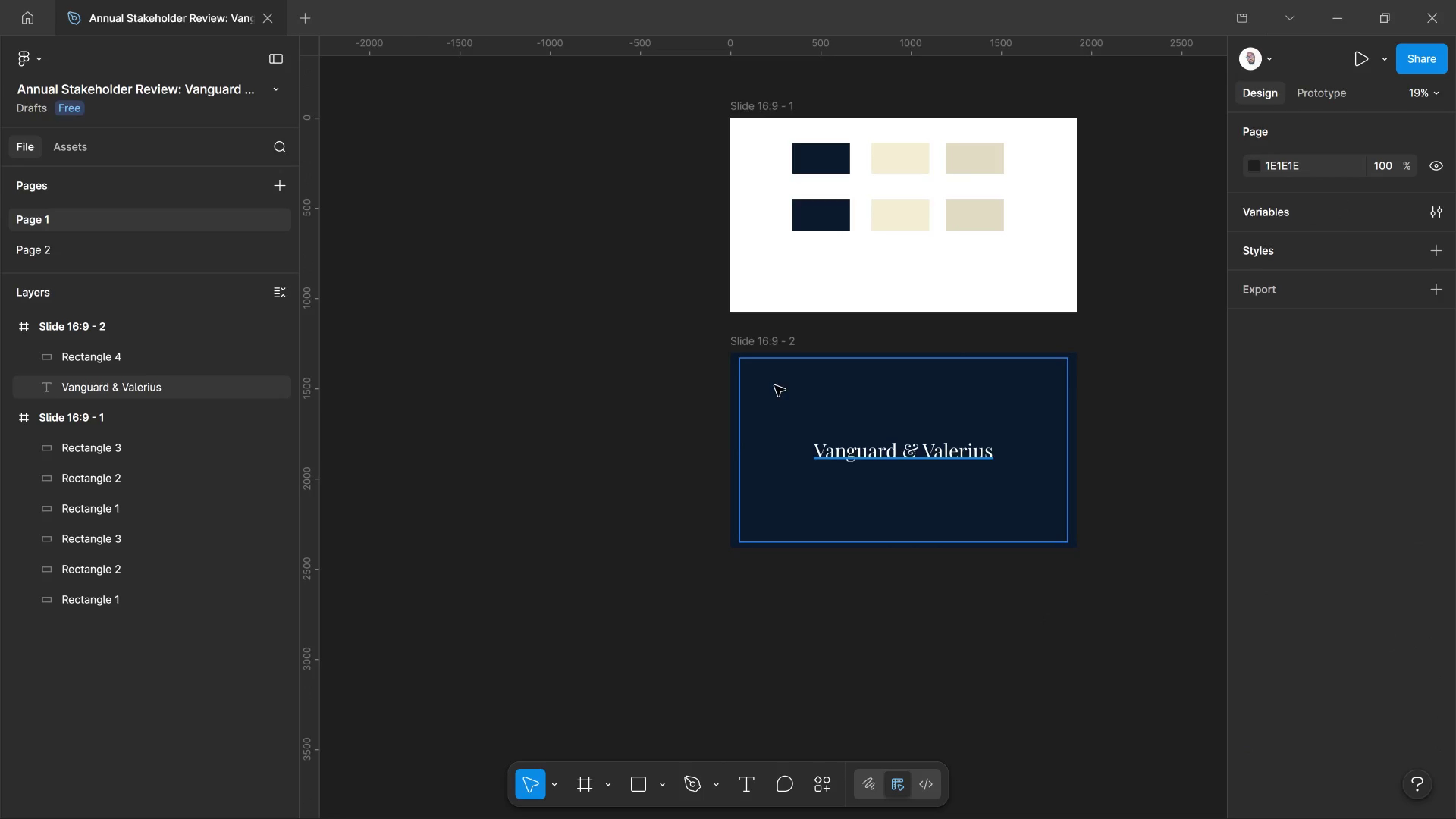 
left_click([761, 346])
 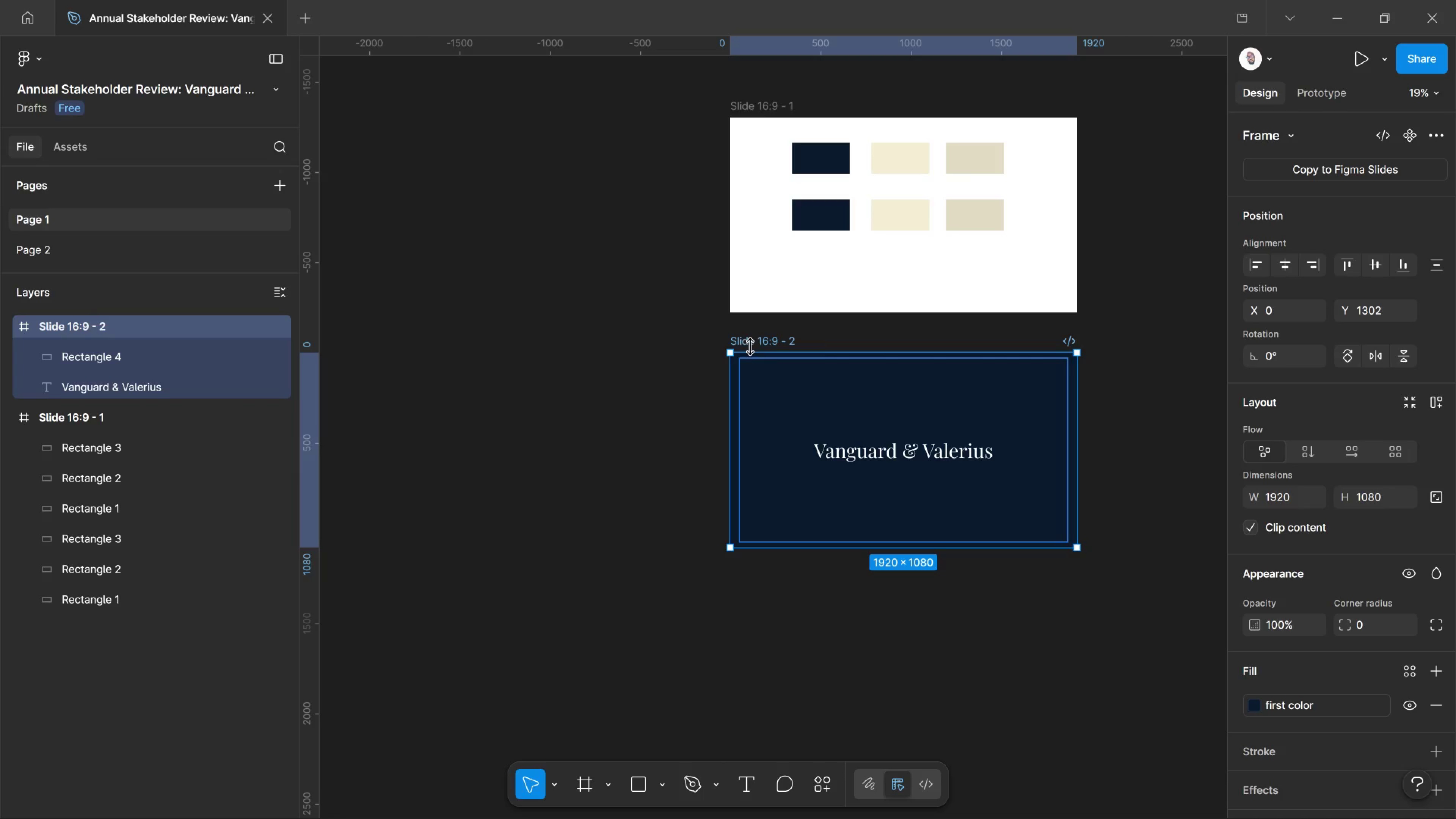 
right_click([763, 346])
 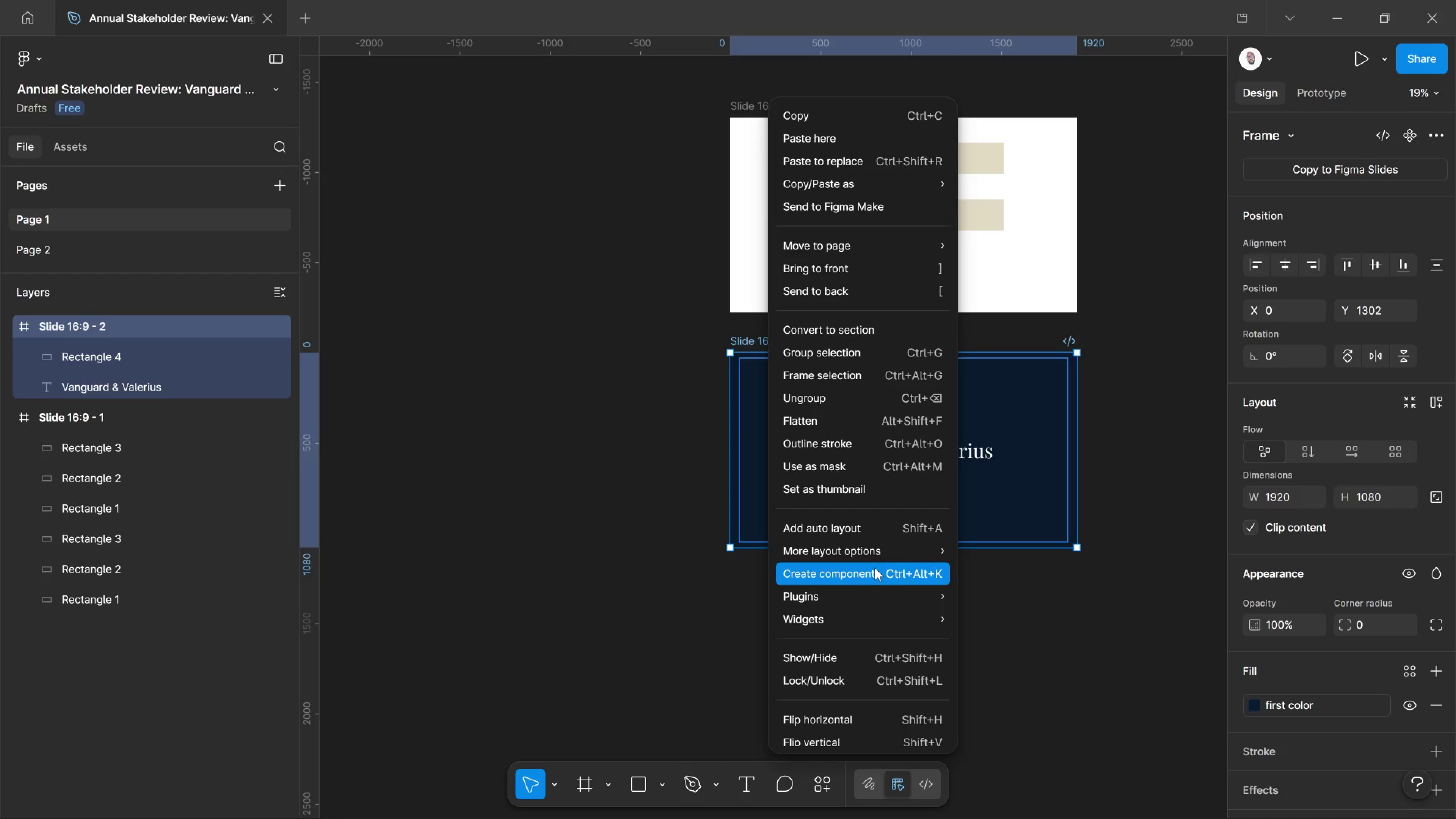 
wait(7.64)
 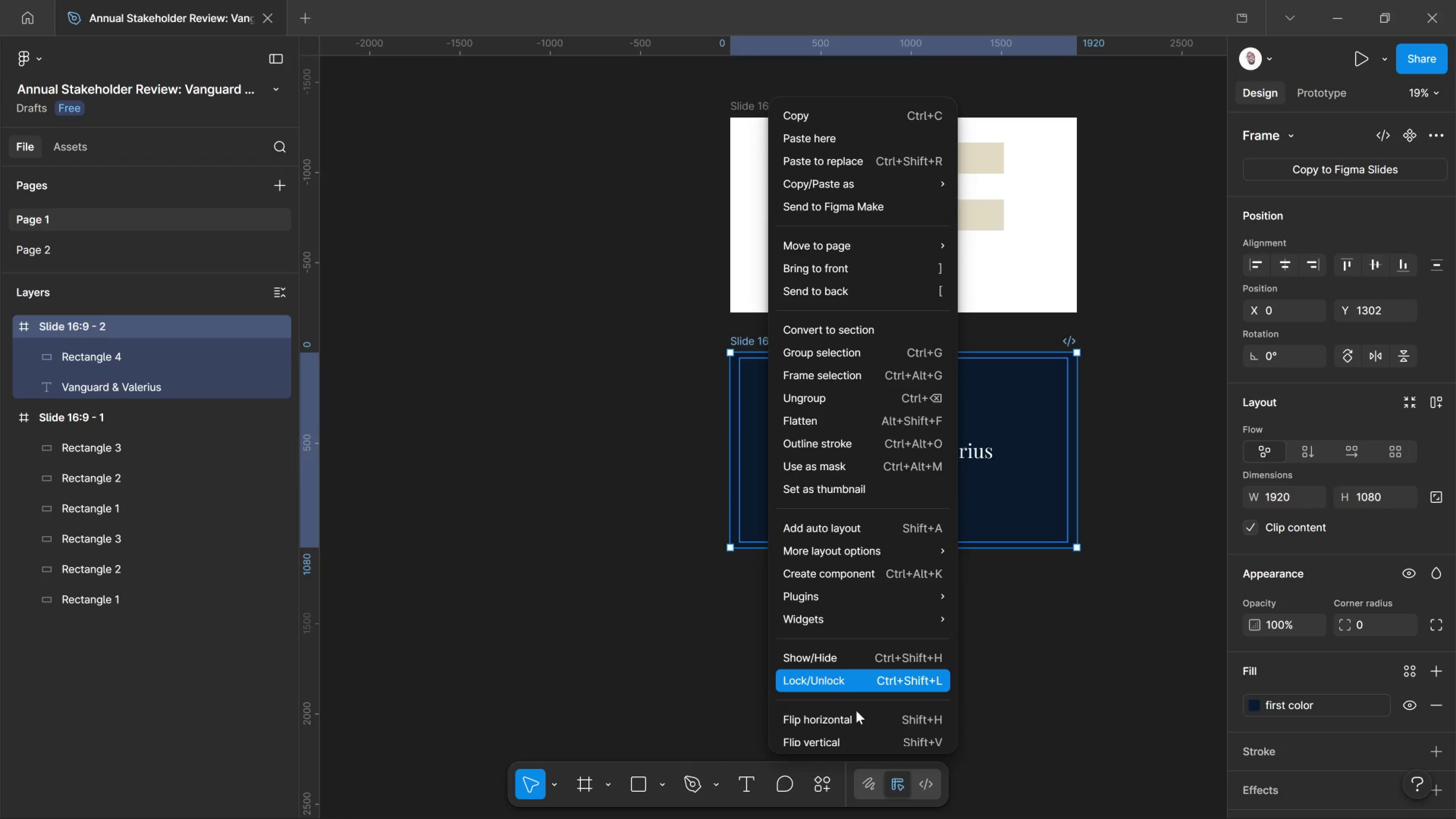 
left_click([1106, 457])
 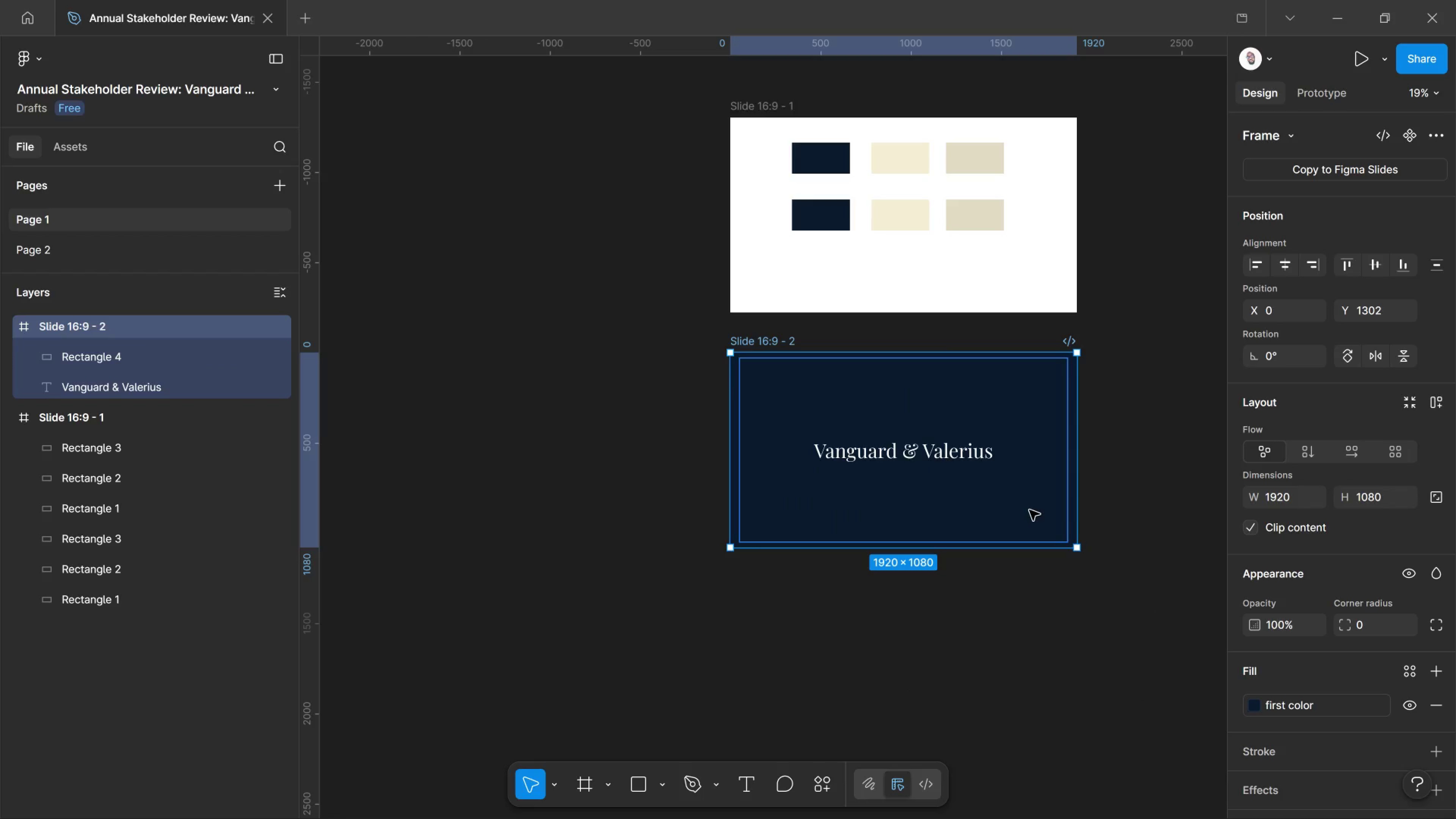 
hold_key(key=ControlLeft, duration=1.47)
scroll: coordinate [1067, 474], scroll_direction: up, amount: 11.0
 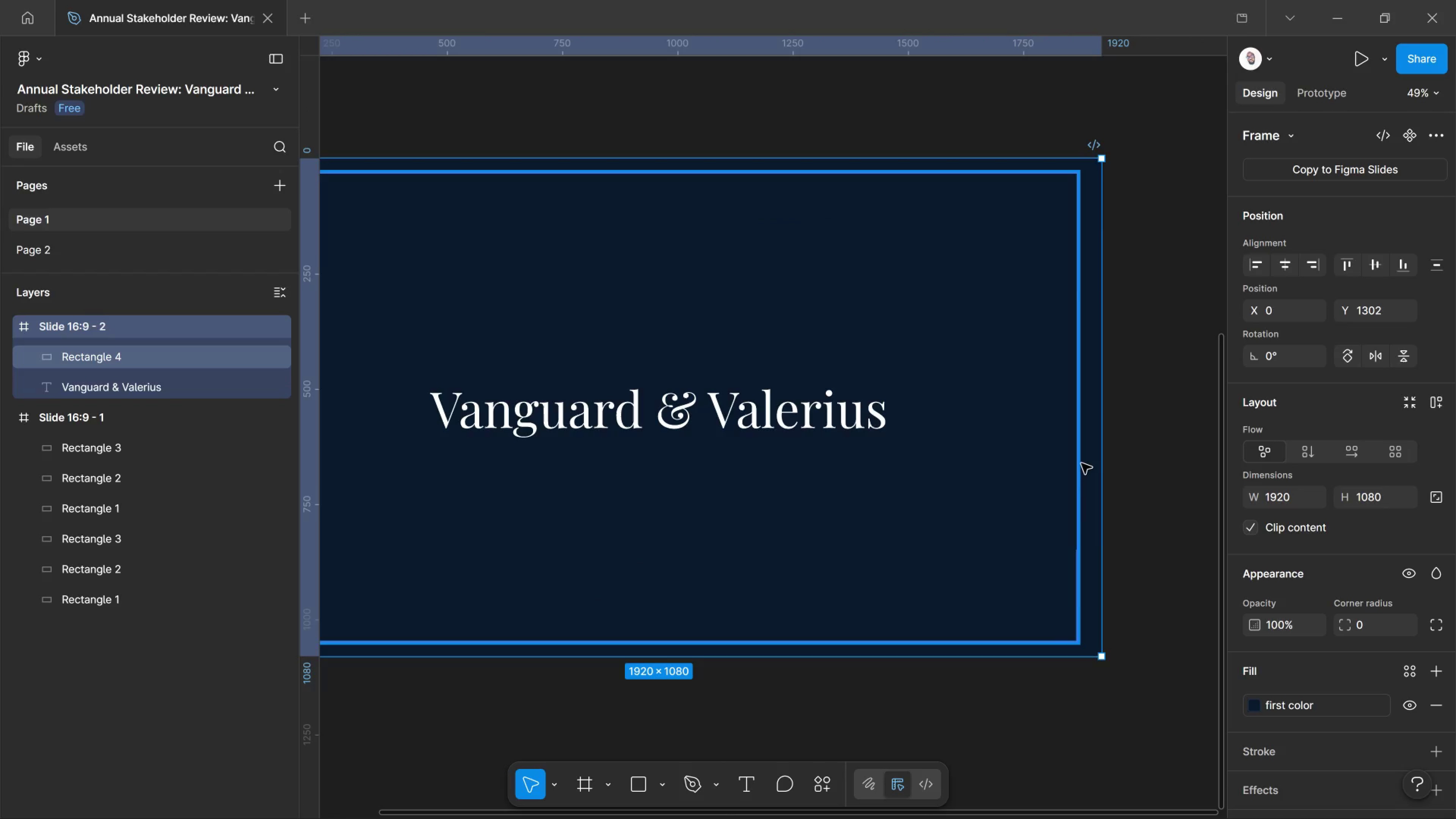 
left_click([1081, 463])
 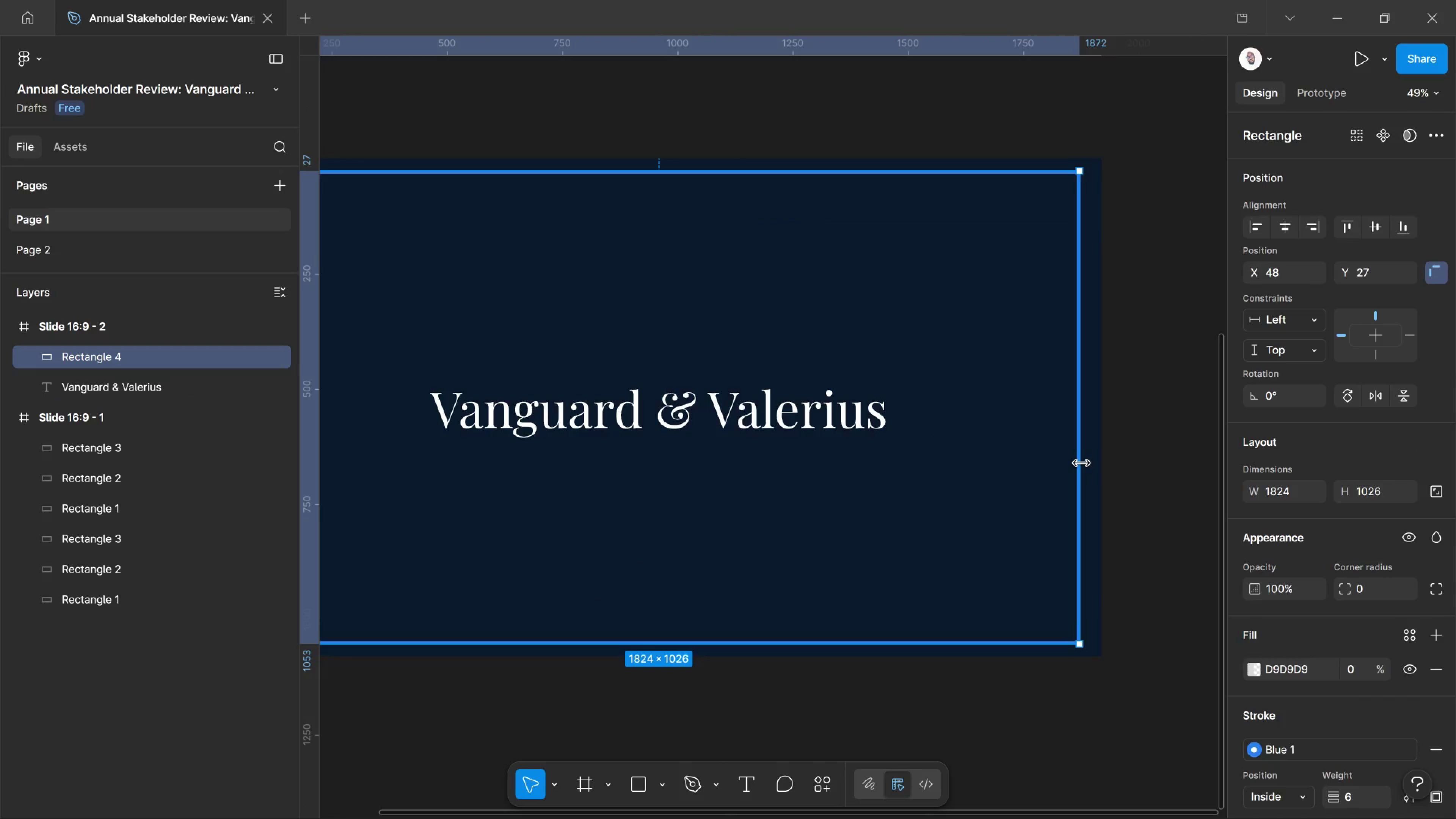 
left_click_drag(start_coordinate=[1081, 463], to_coordinate=[1090, 461])
 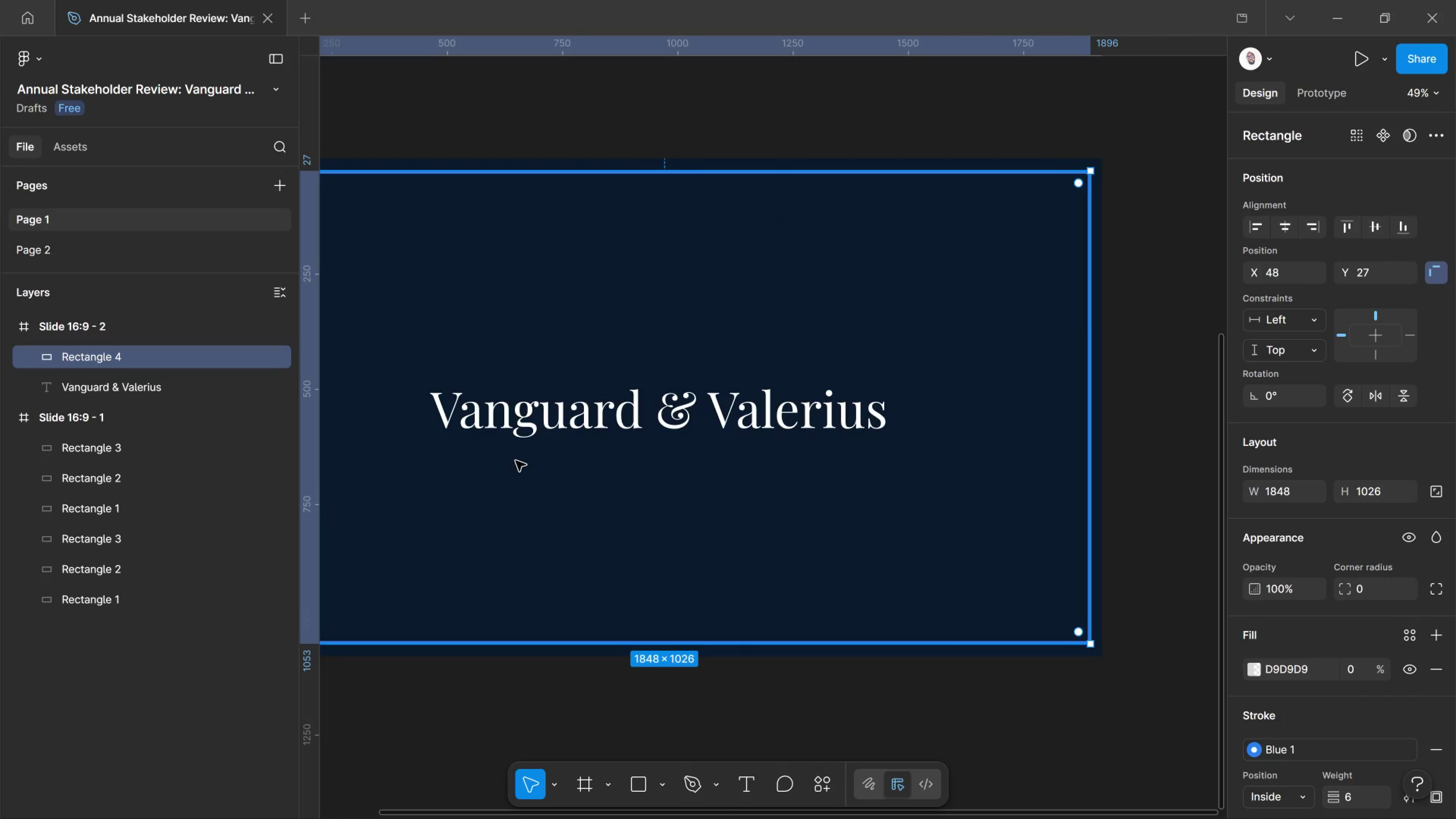 
hold_key(key=Space, duration=1.03)
 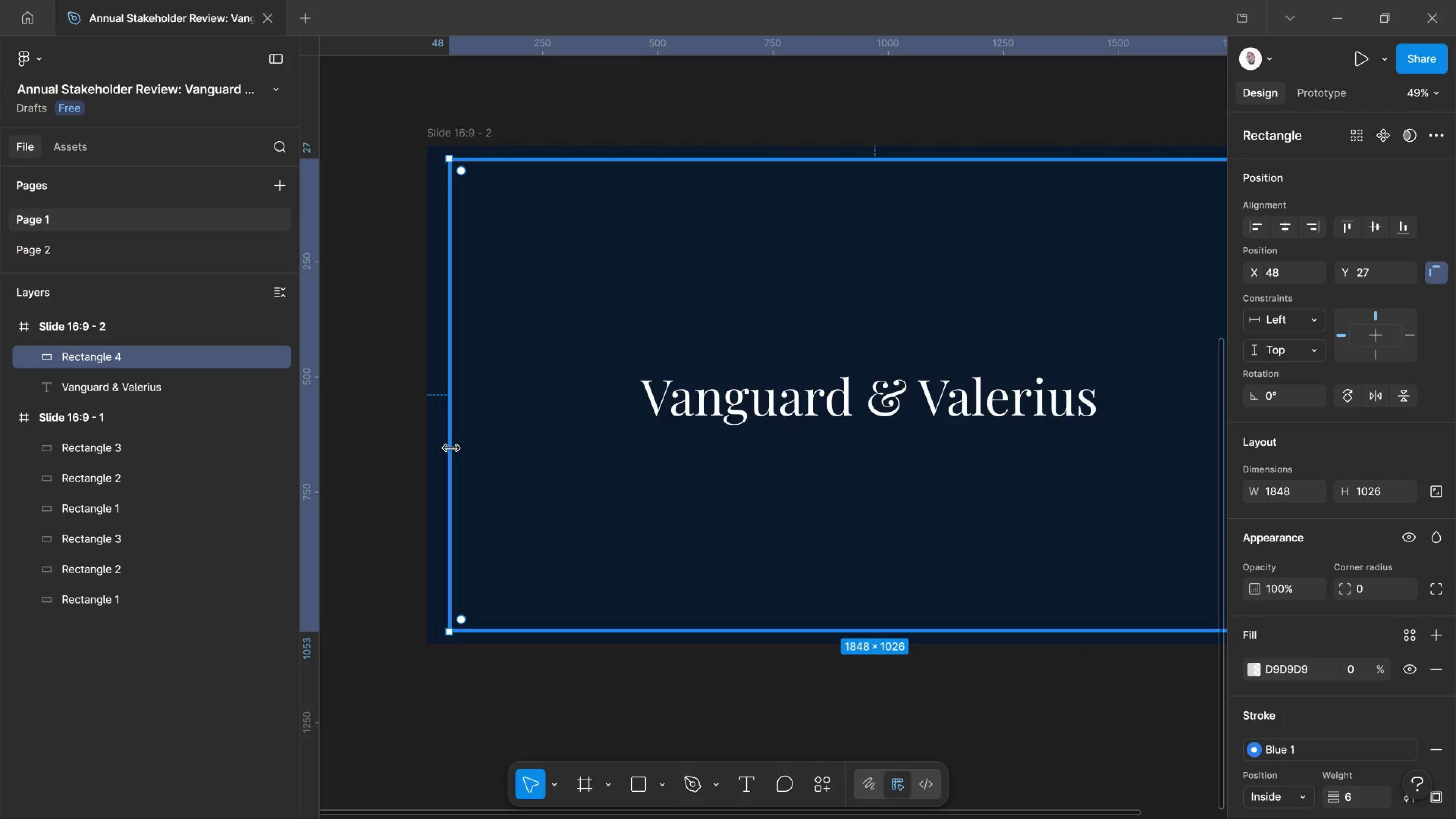 
left_click_drag(start_coordinate=[518, 460], to_coordinate=[728, 447])
 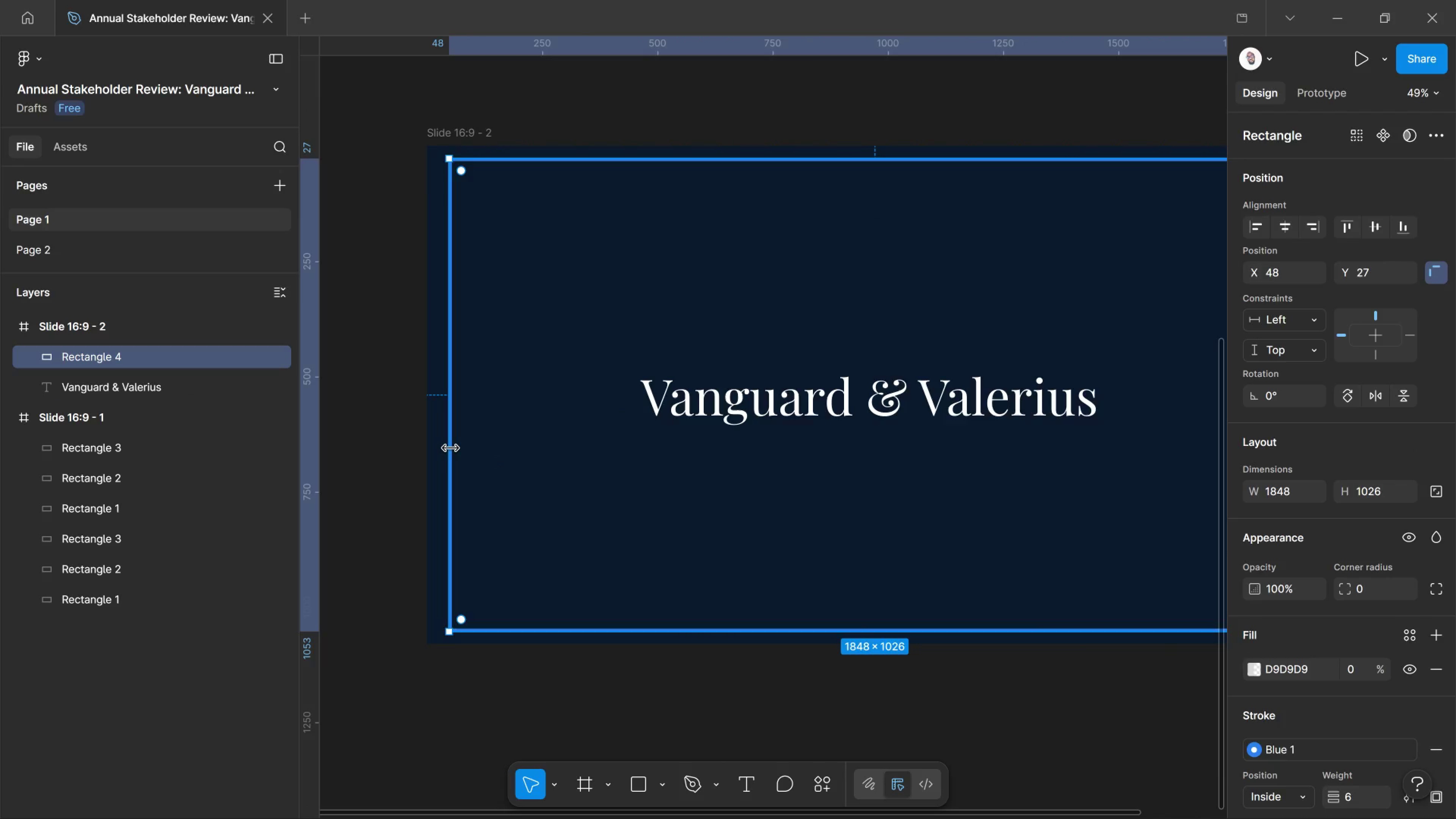 
left_click_drag(start_coordinate=[450, 447], to_coordinate=[437, 446])
 